 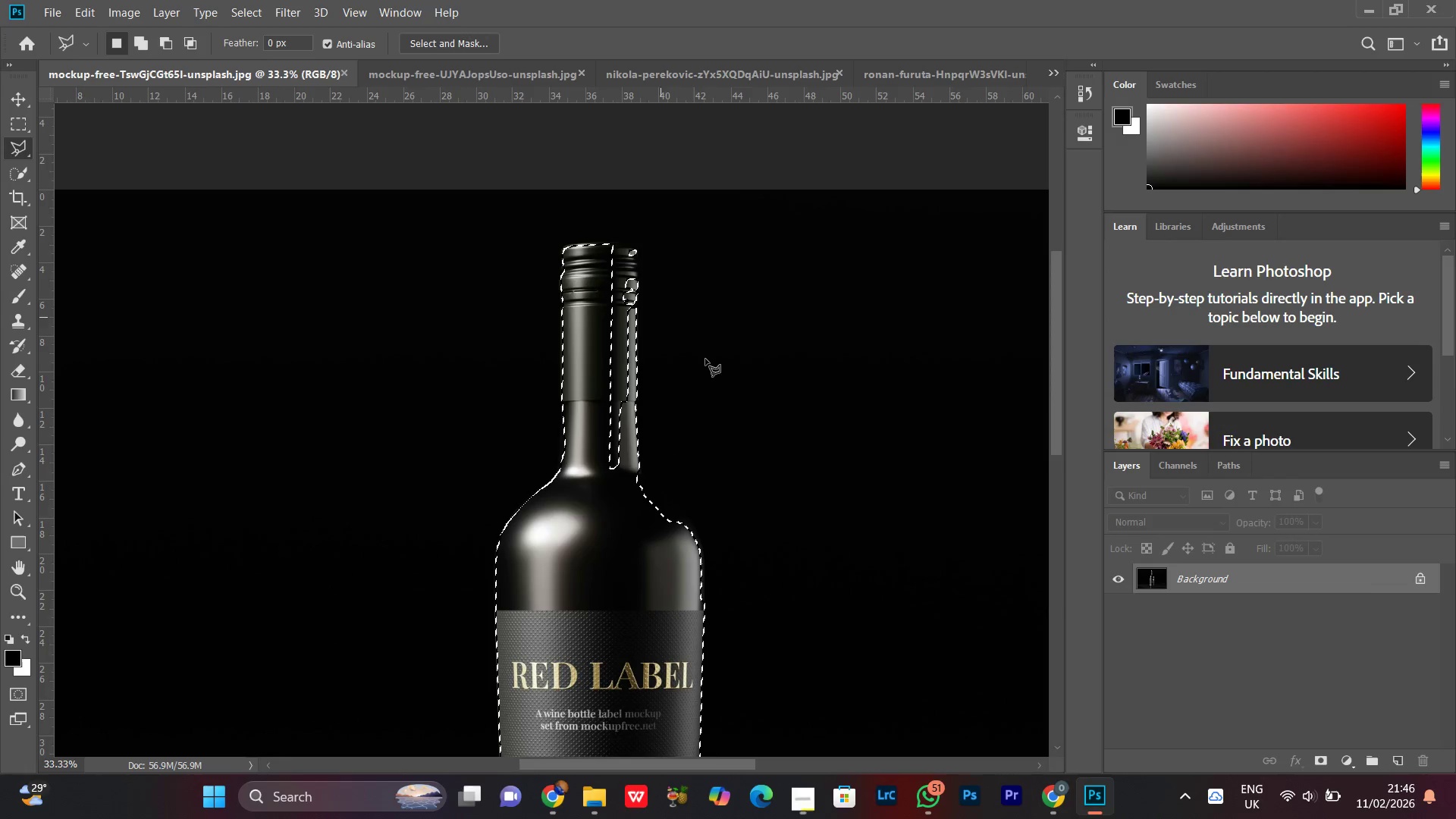 
key(Control+Equal)
 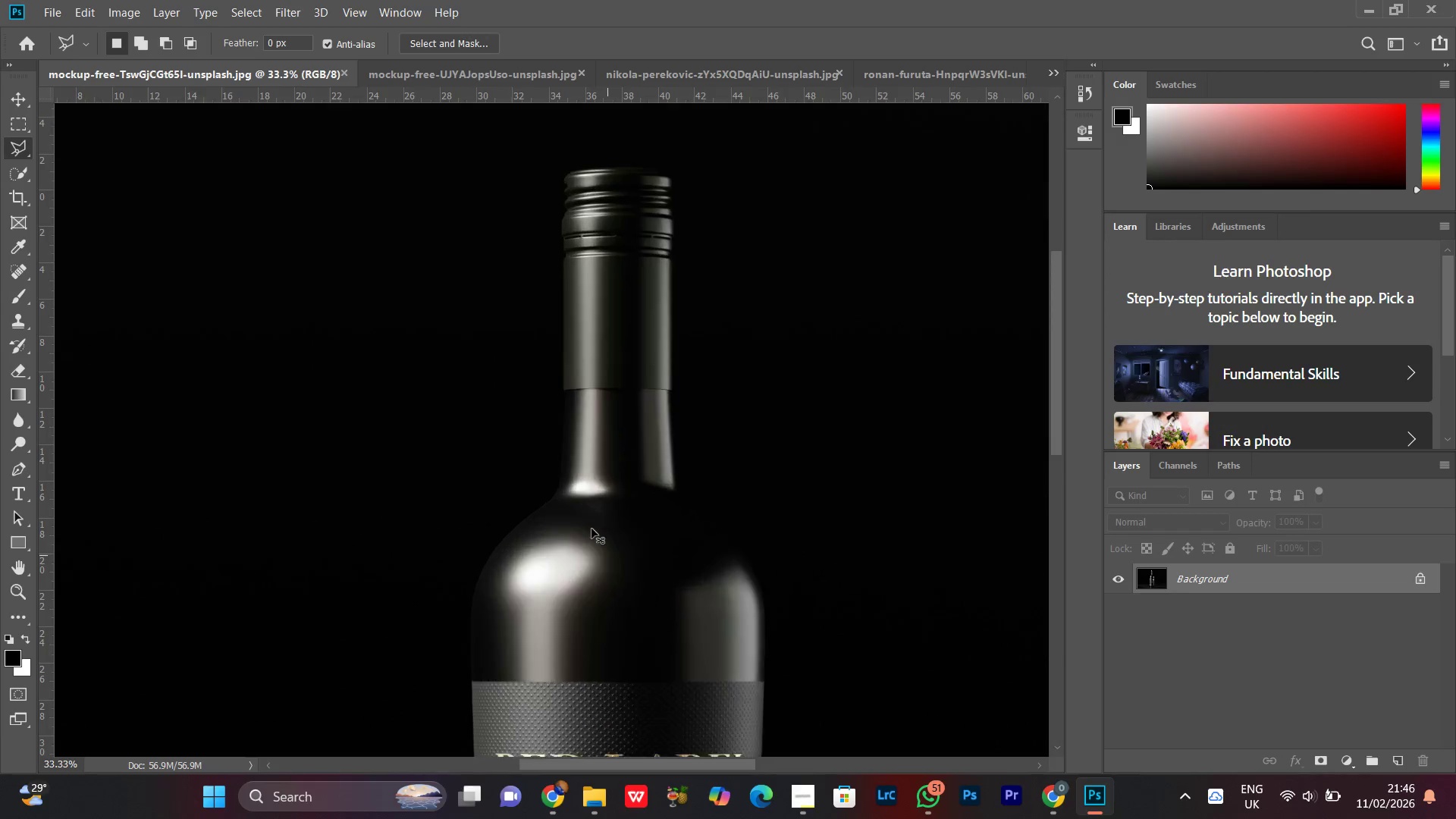 
key(Control+Equal)
 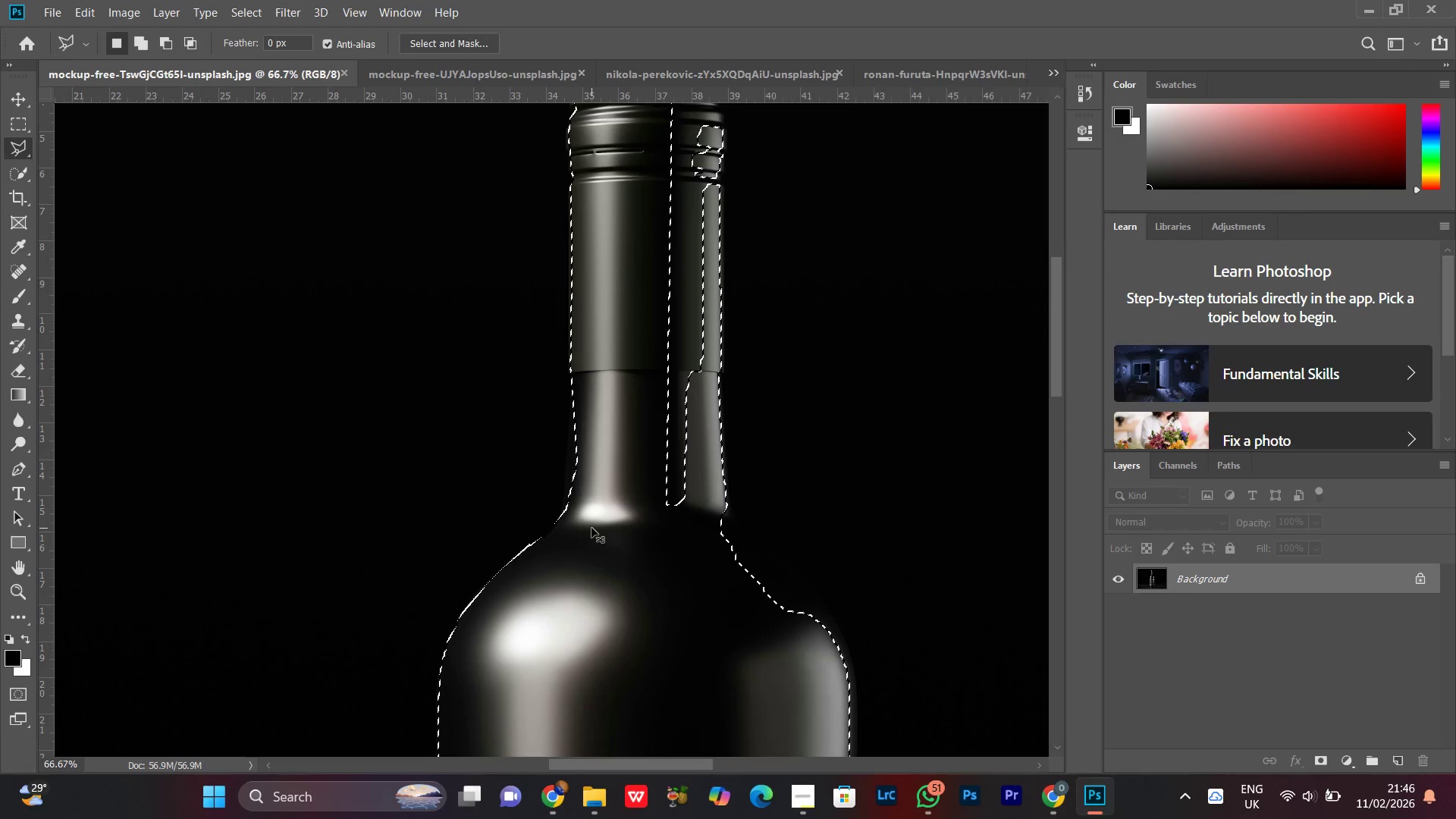 
key(Control+Equal)
 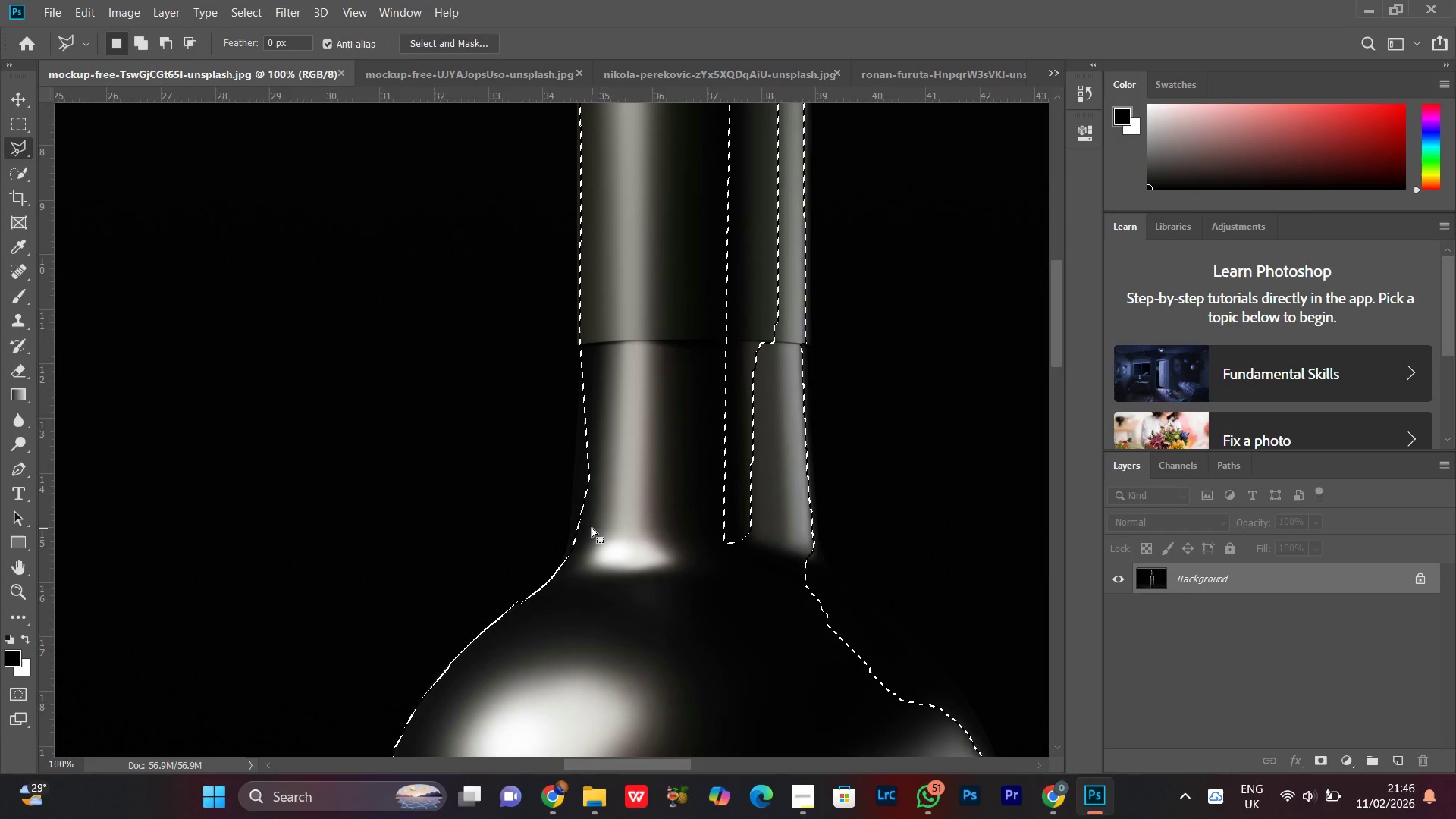 
hold_key(key=Space, duration=0.97)
 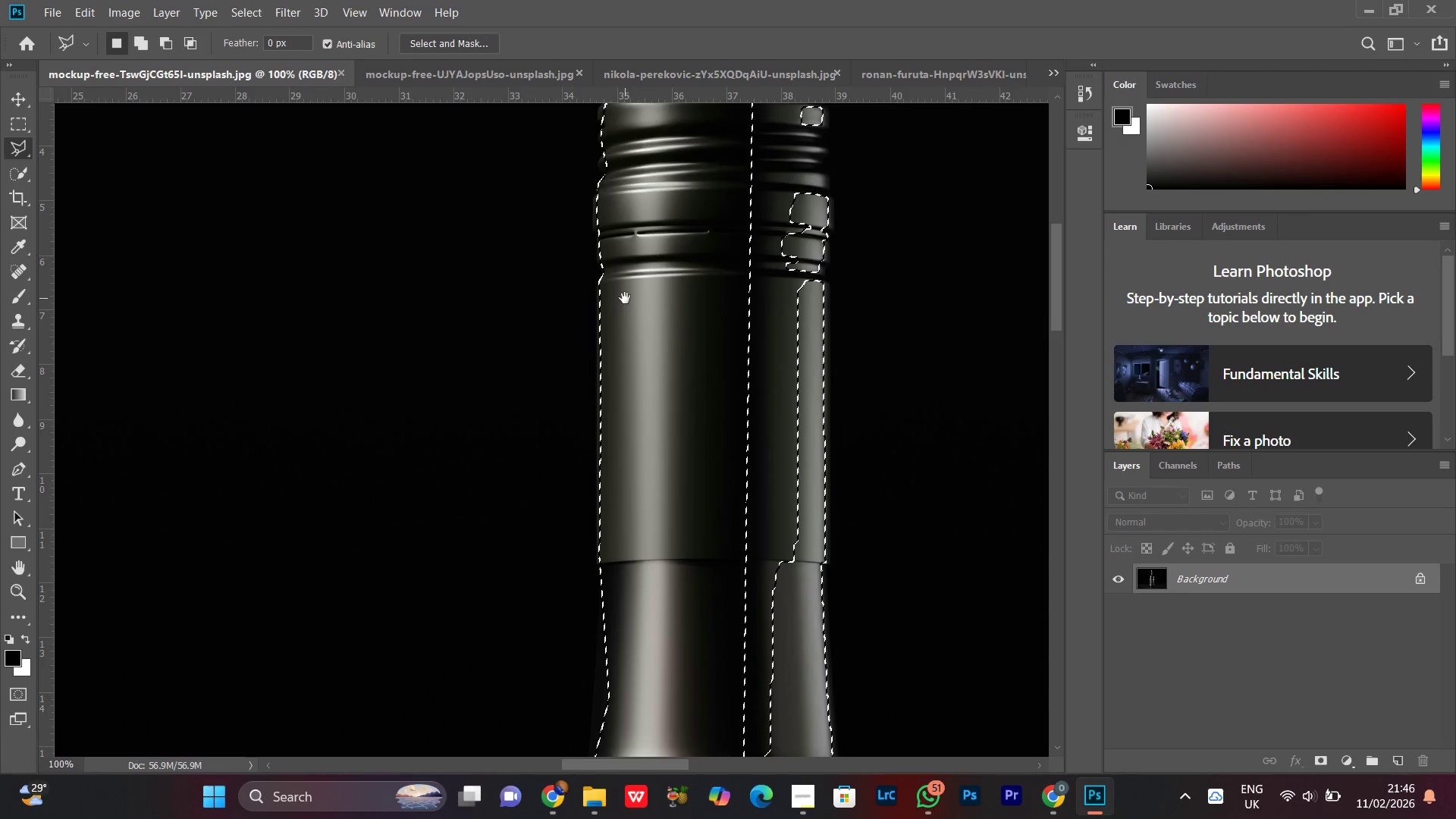 
left_click_drag(start_coordinate=[610, 370], to_coordinate=[629, 589])
 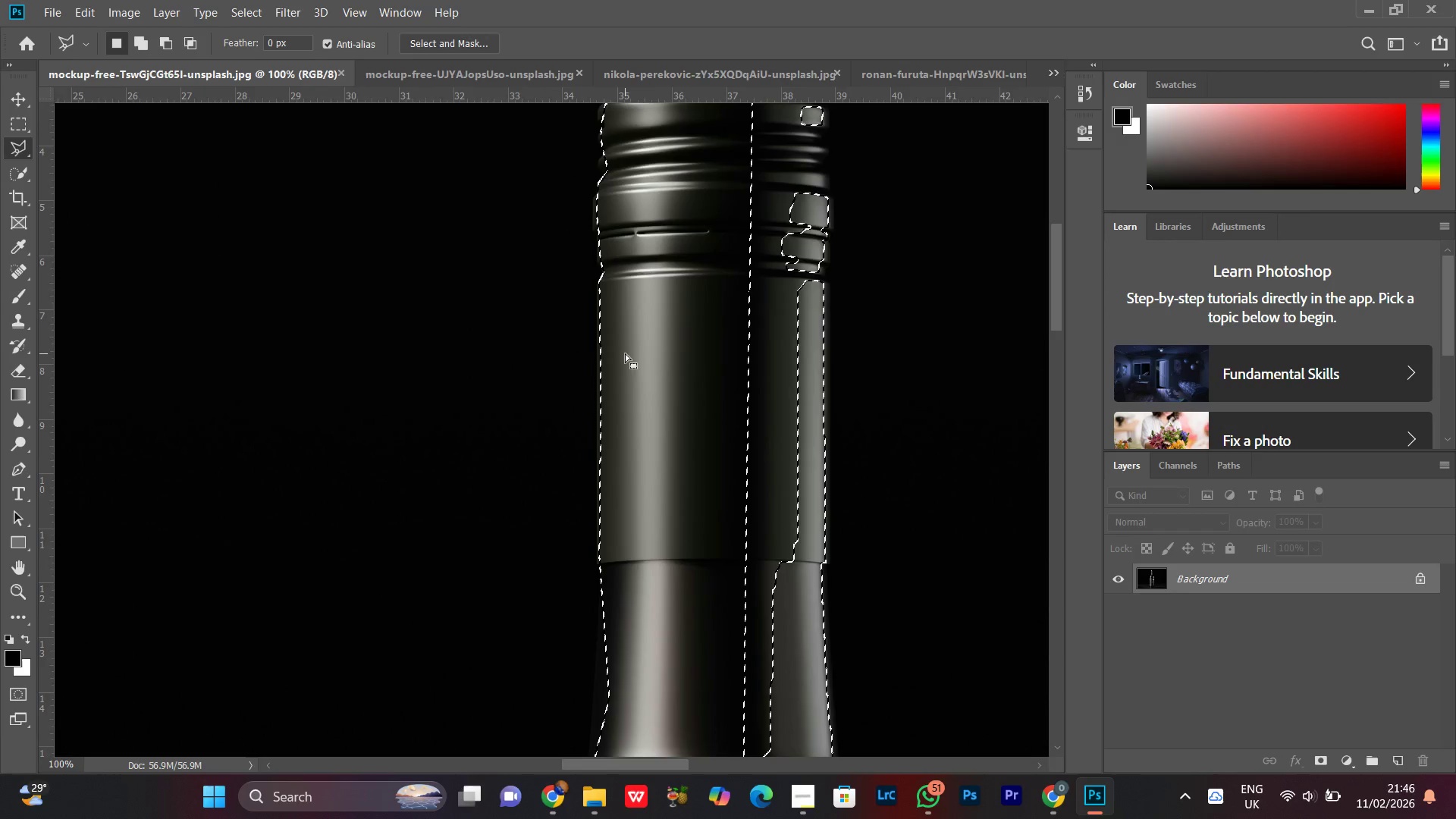 
hold_key(key=Space, duration=0.48)
 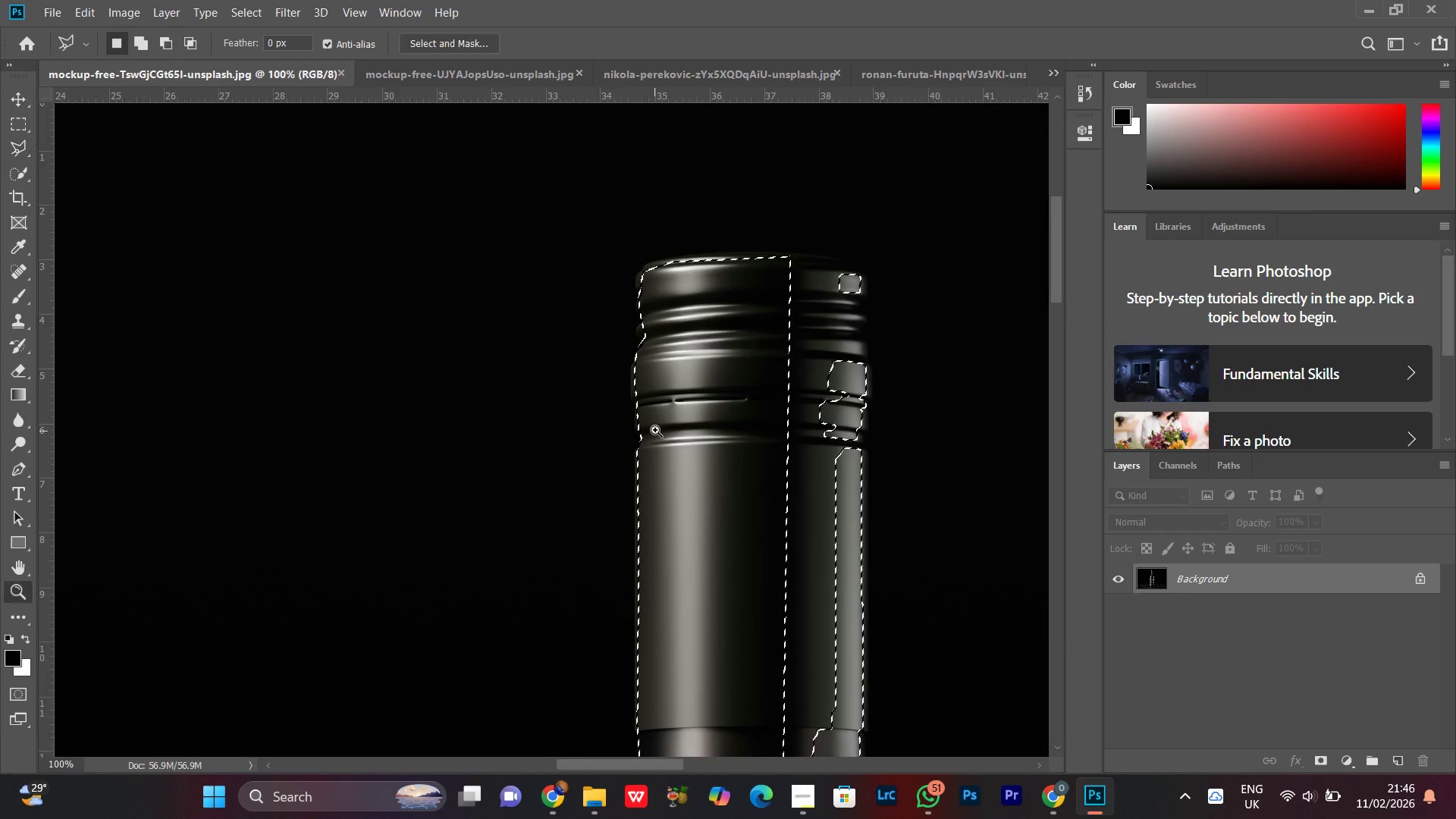 
left_click_drag(start_coordinate=[629, 317], to_coordinate=[655, 430])
 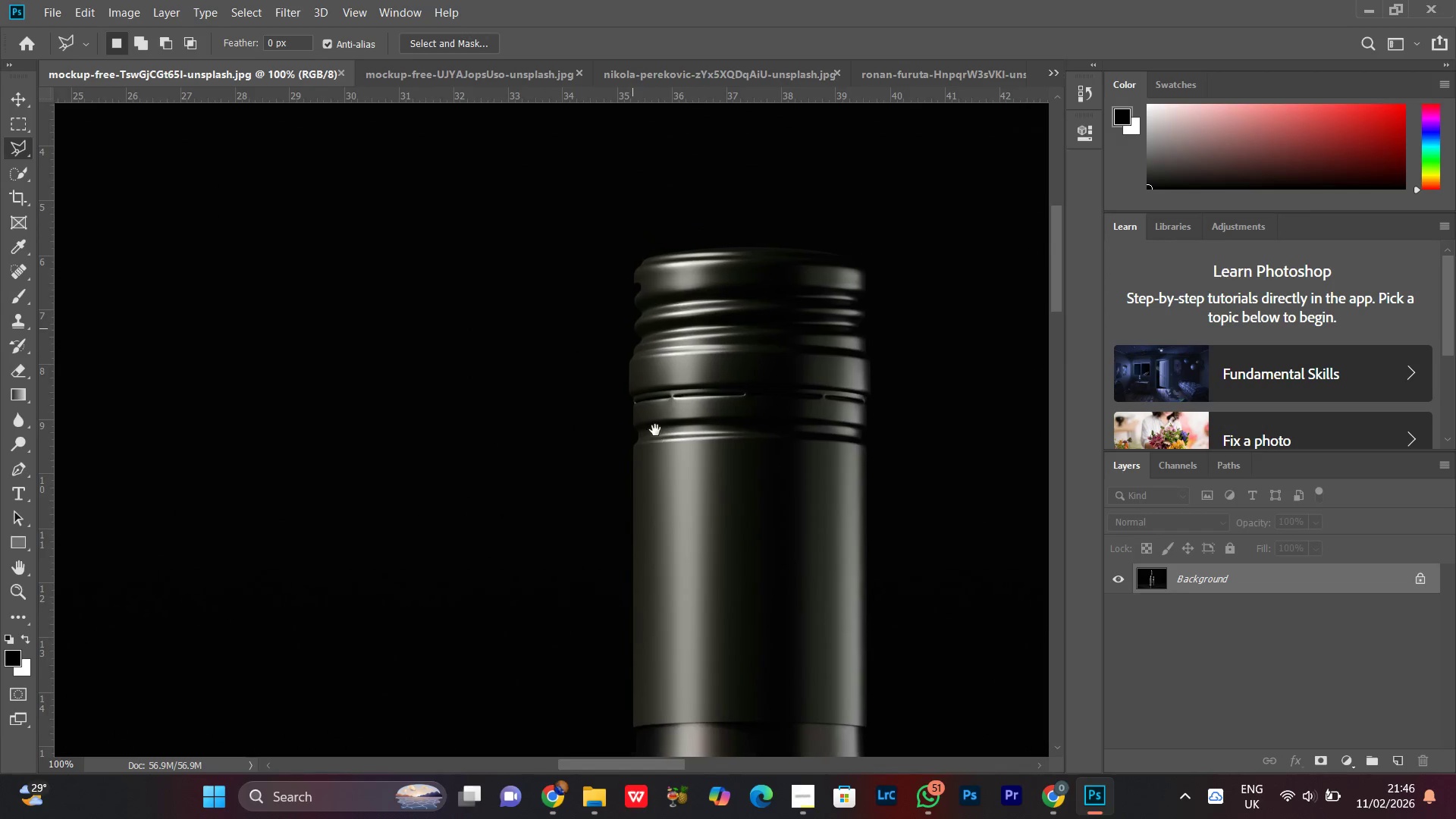 
key(Z)
 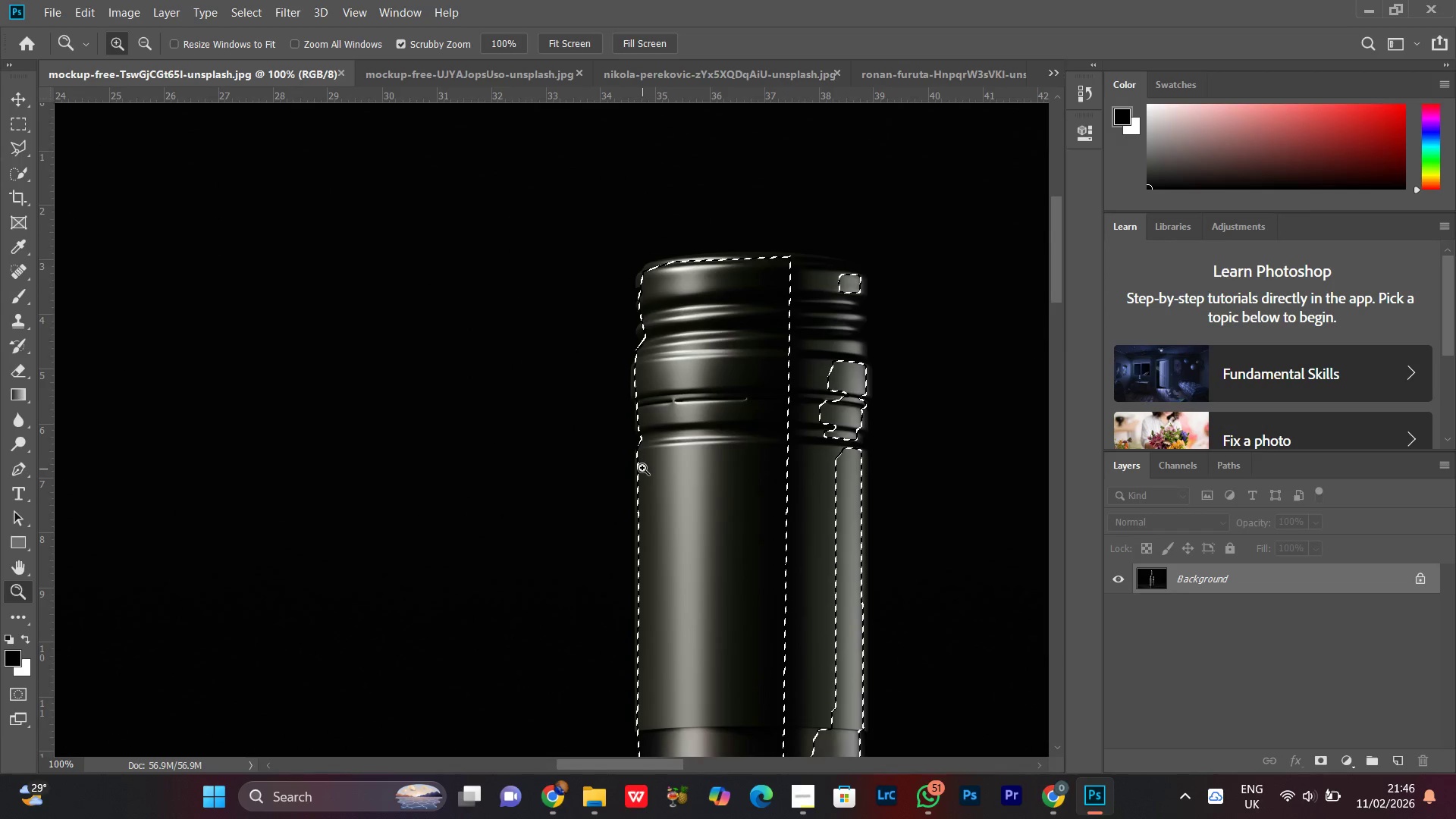 
left_click_drag(start_coordinate=[643, 444], to_coordinate=[692, 348])
 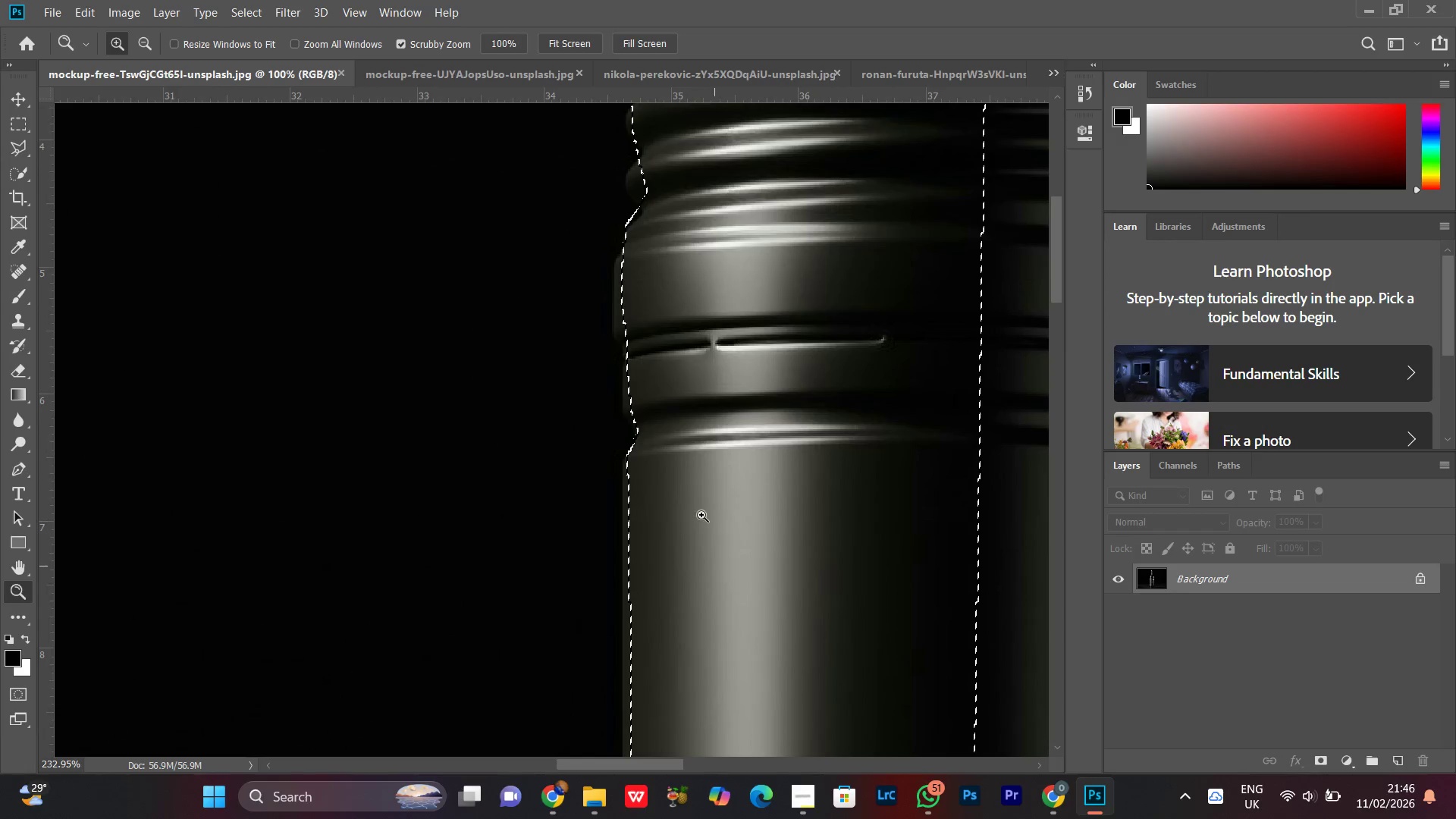 
key(Space)
 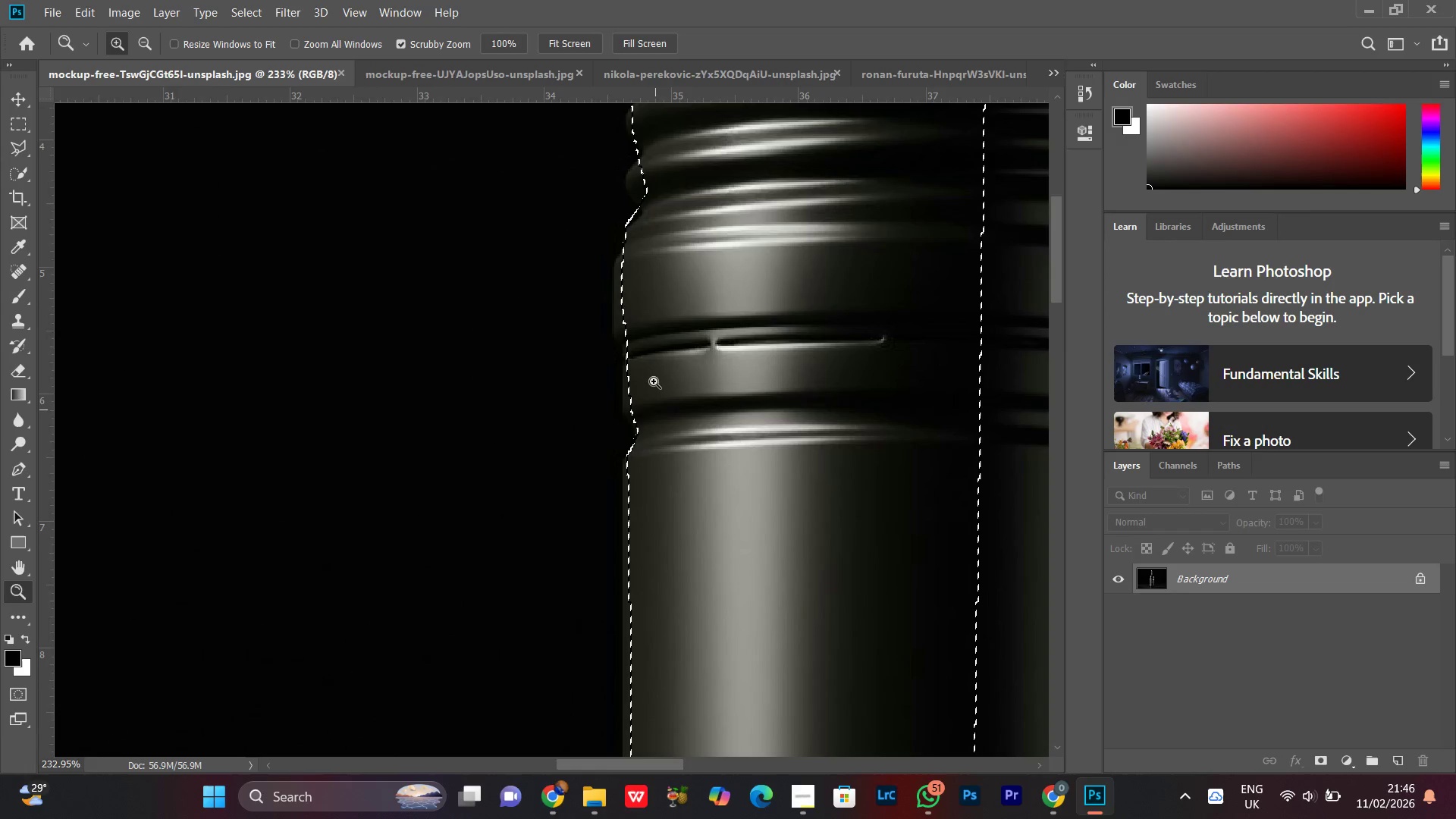 
left_click_drag(start_coordinate=[653, 375], to_coordinate=[667, 353])
 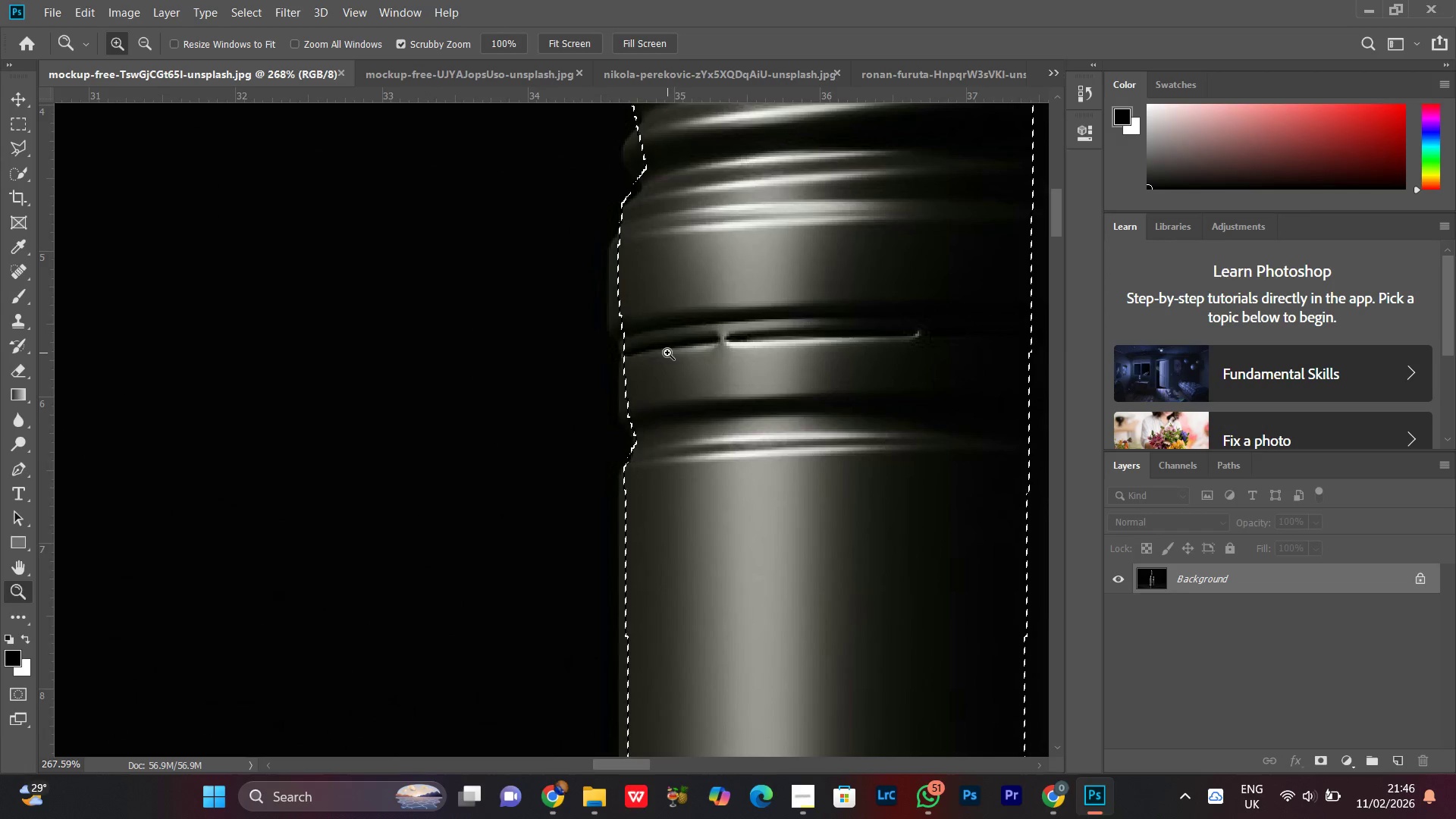 
key(L)
 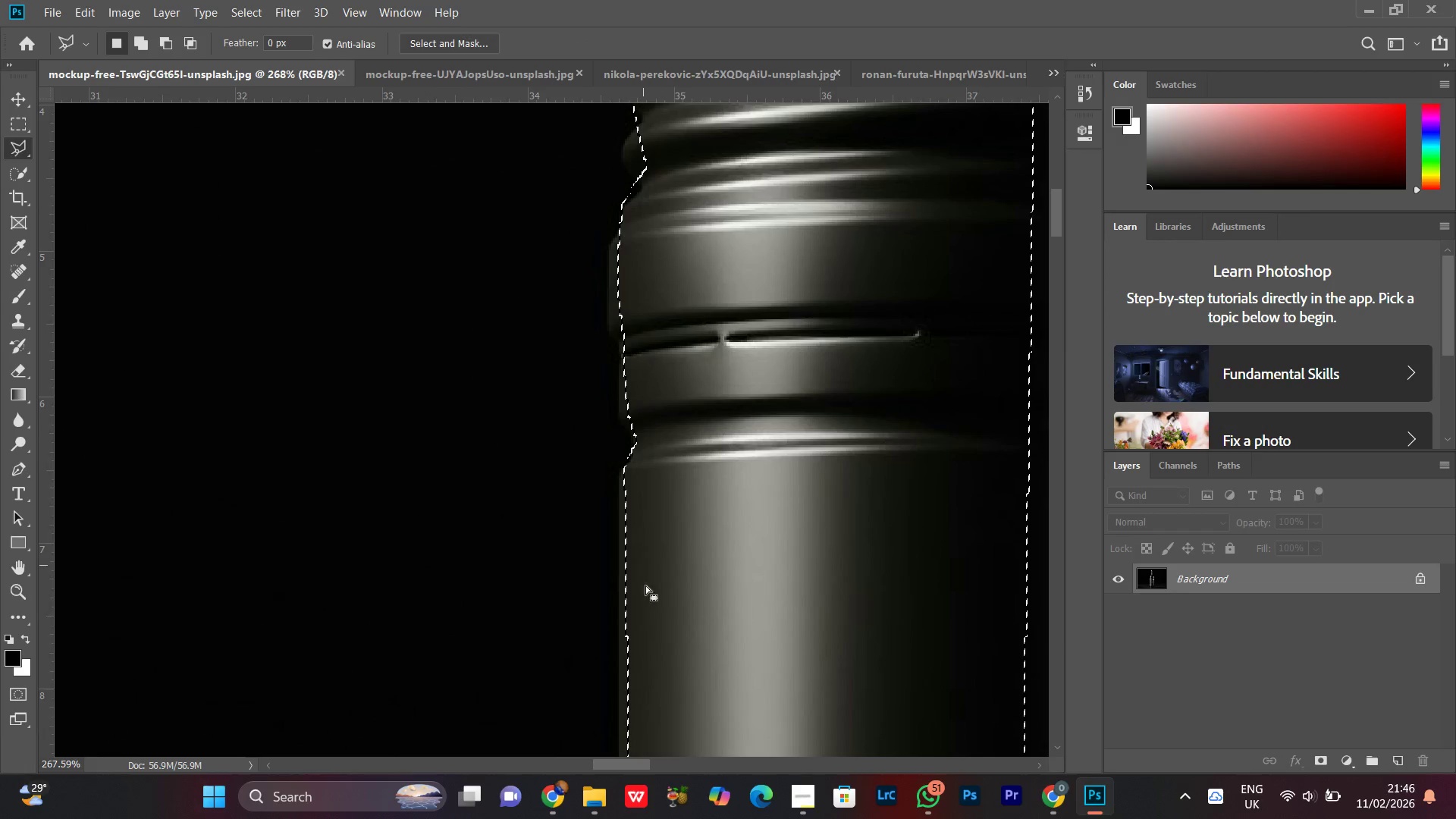 
hold_key(key=Space, duration=1.51)
 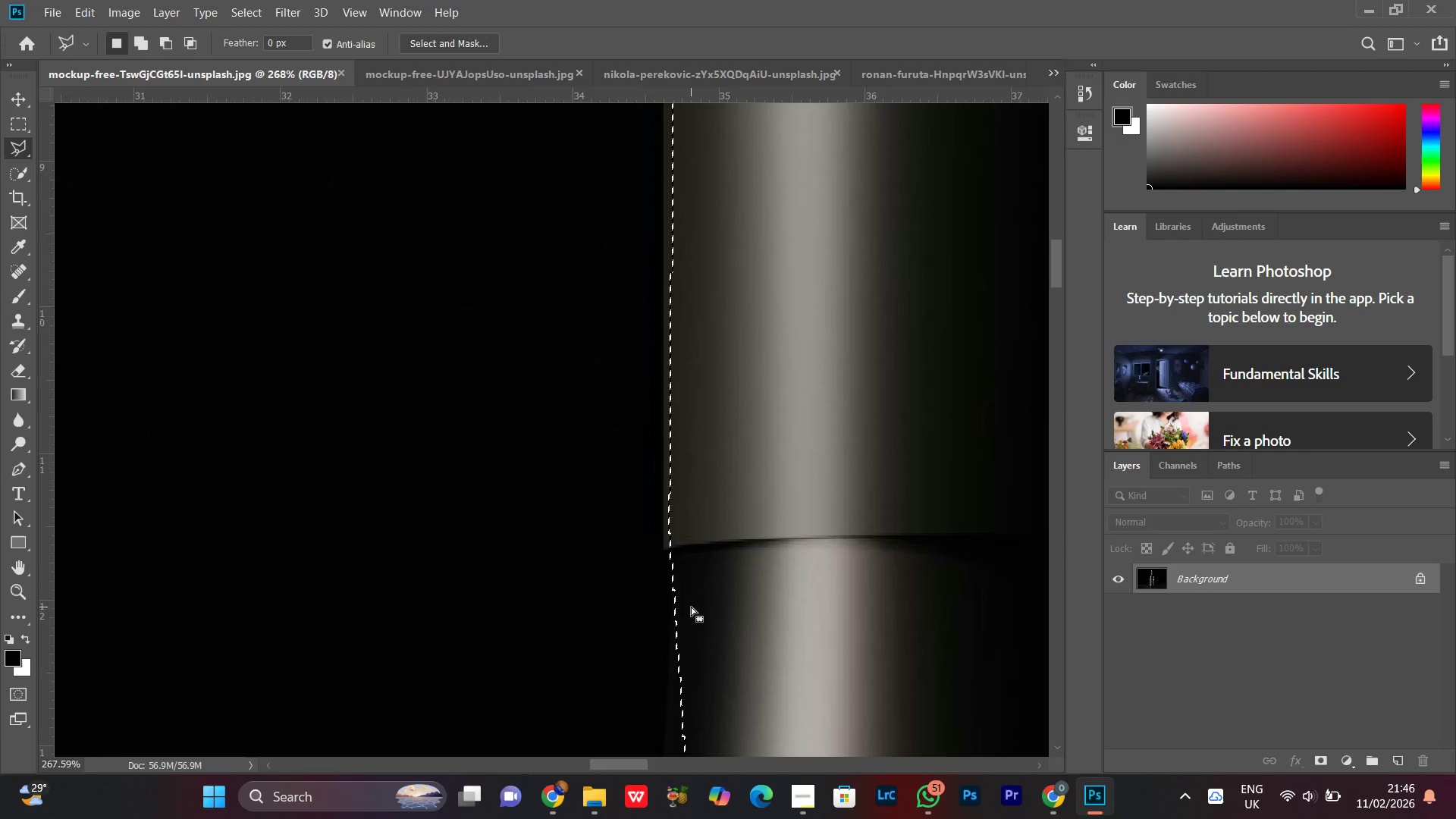 
left_click_drag(start_coordinate=[652, 588], to_coordinate=[686, 226])
 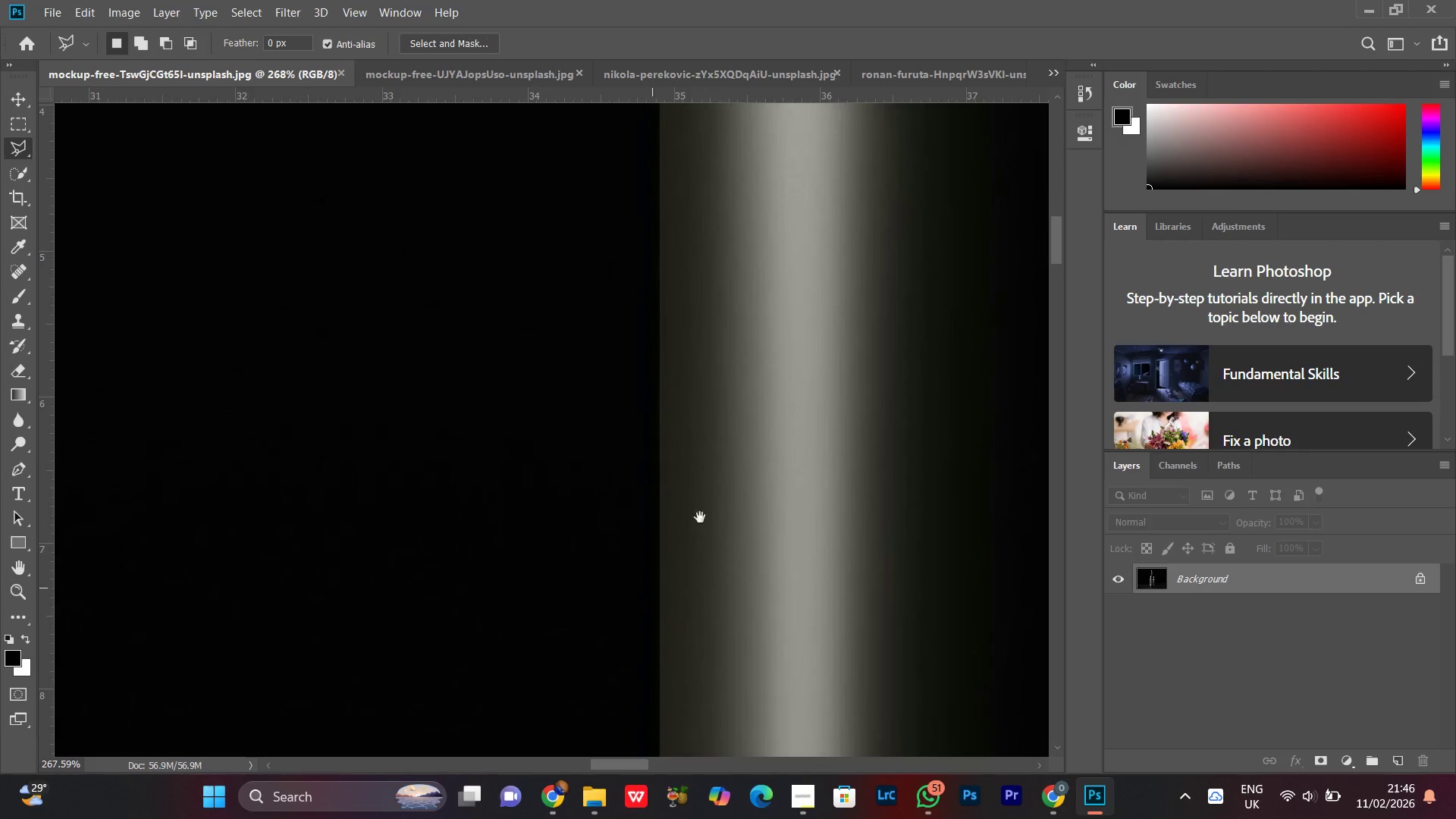 
left_click_drag(start_coordinate=[692, 538], to_coordinate=[692, 276])
 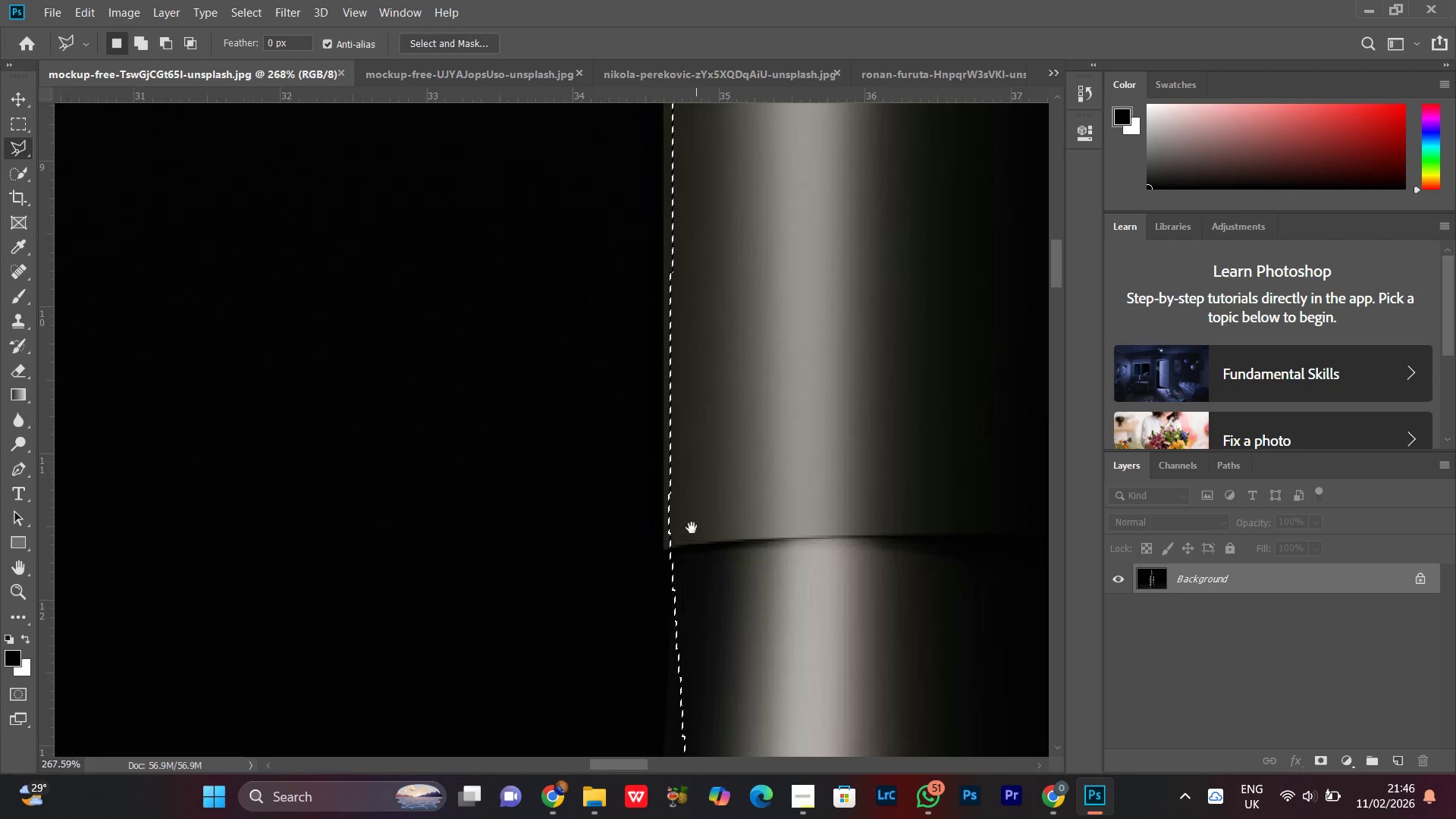 
key(Space)
 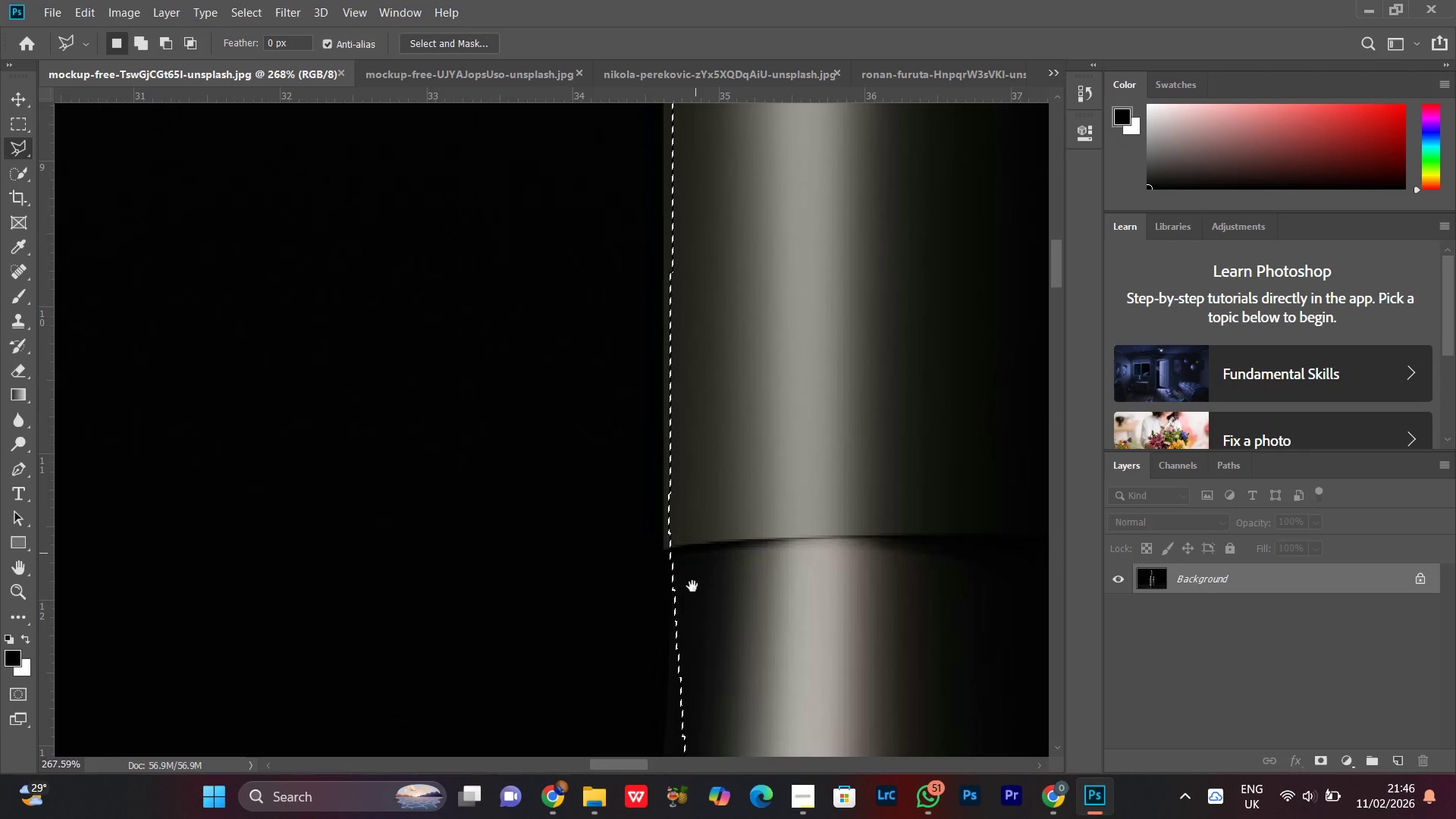 
key(Space)
 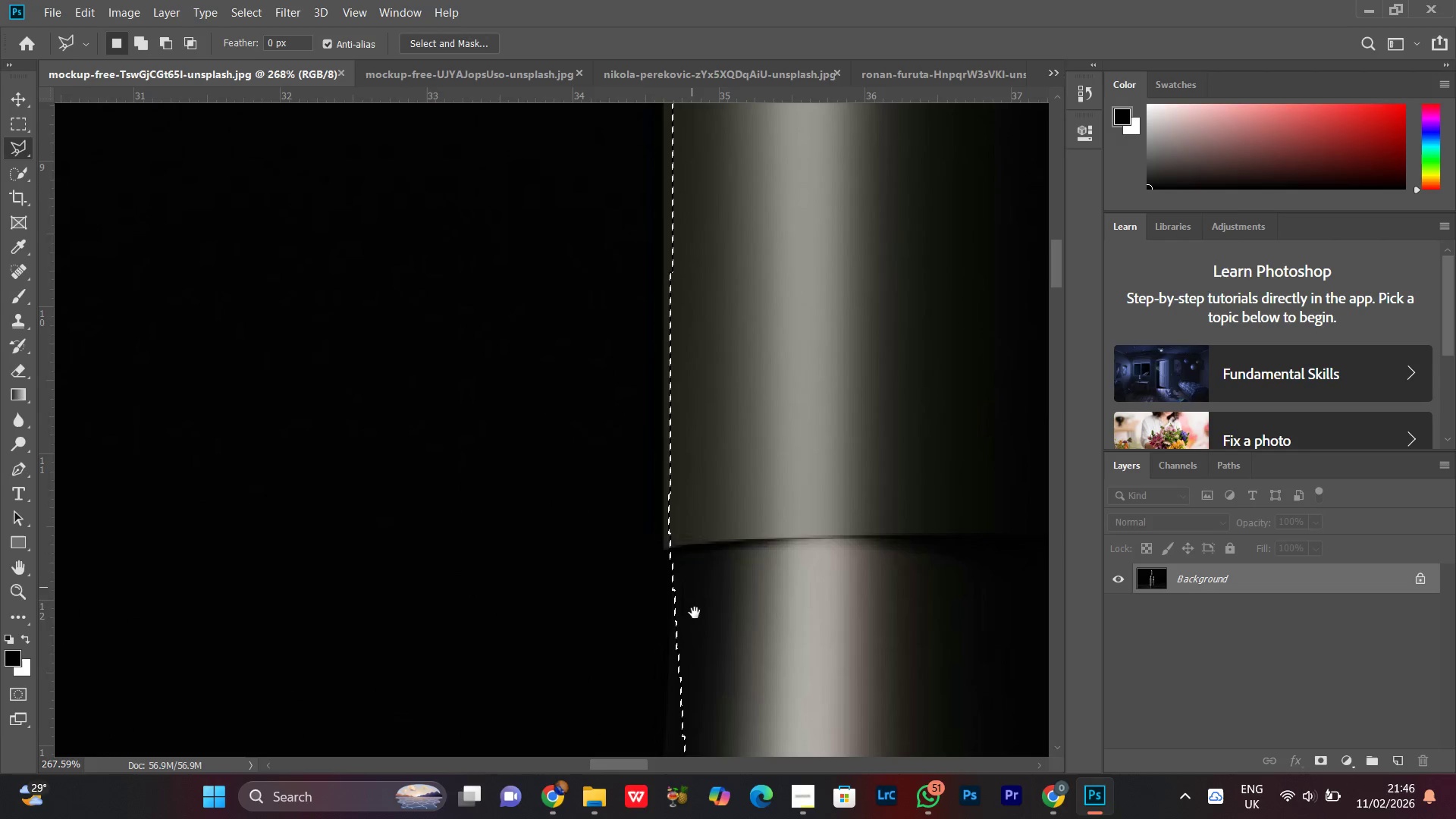 
key(Space)
 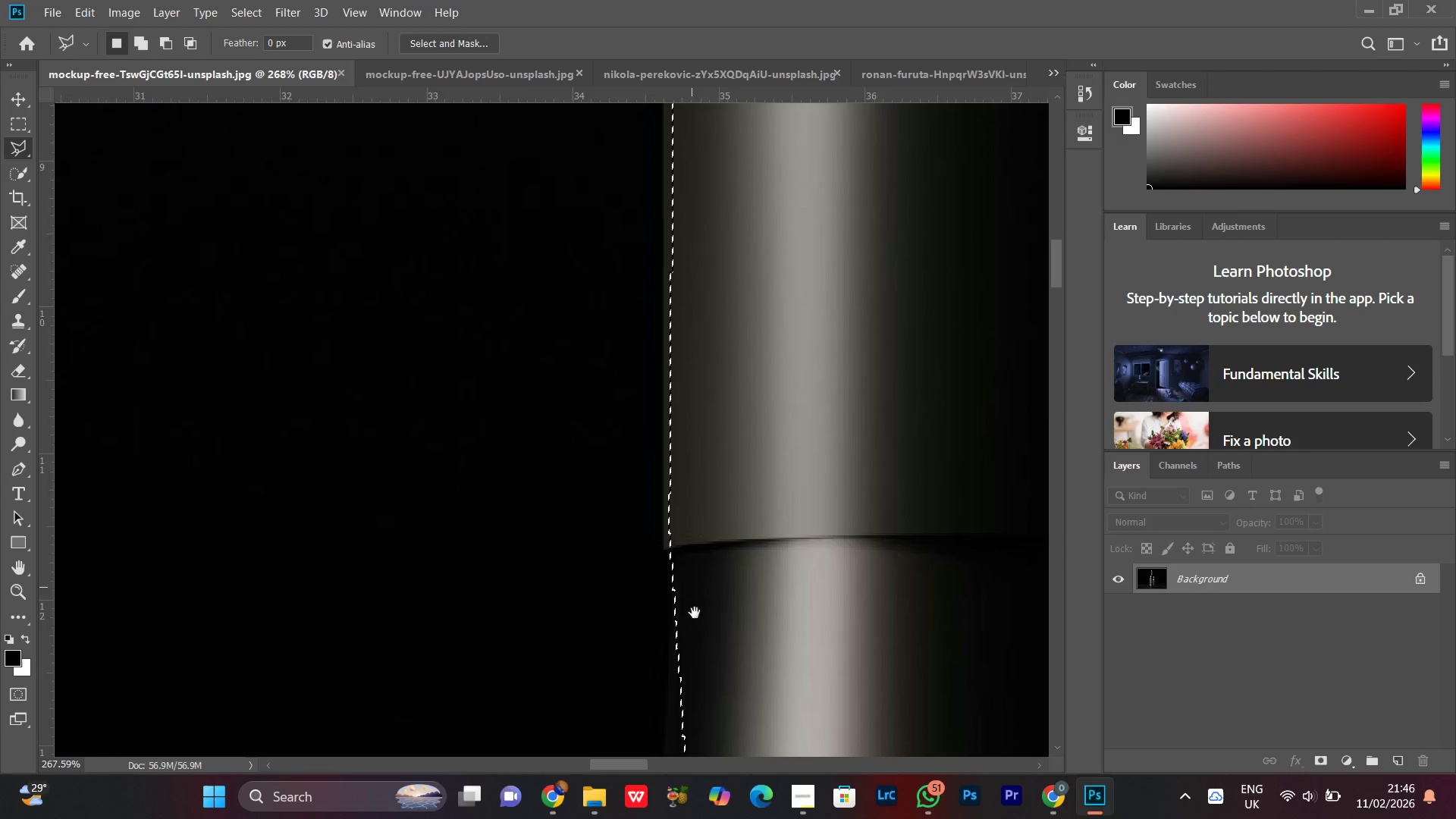 
key(Space)
 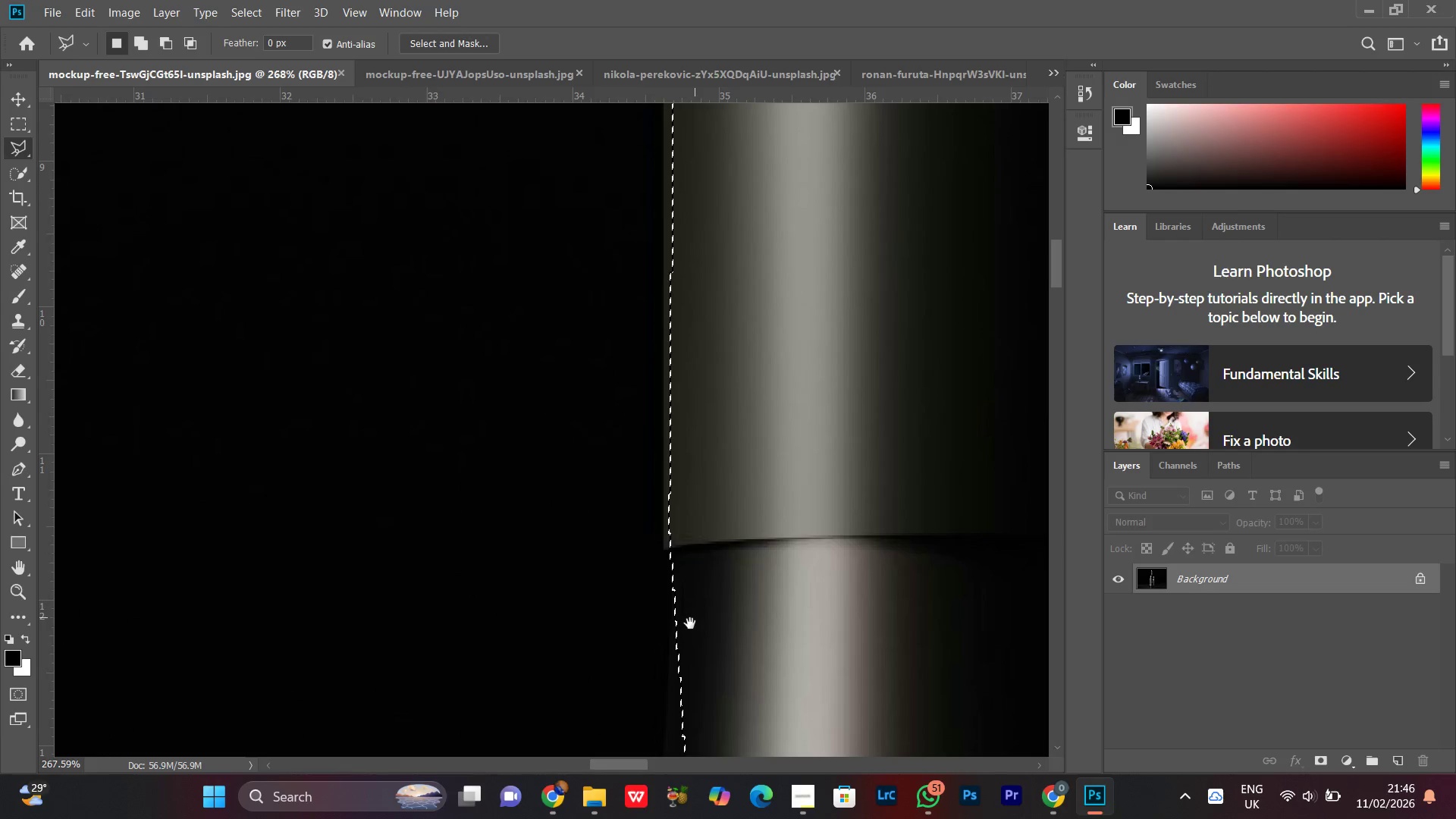 
key(Space)
 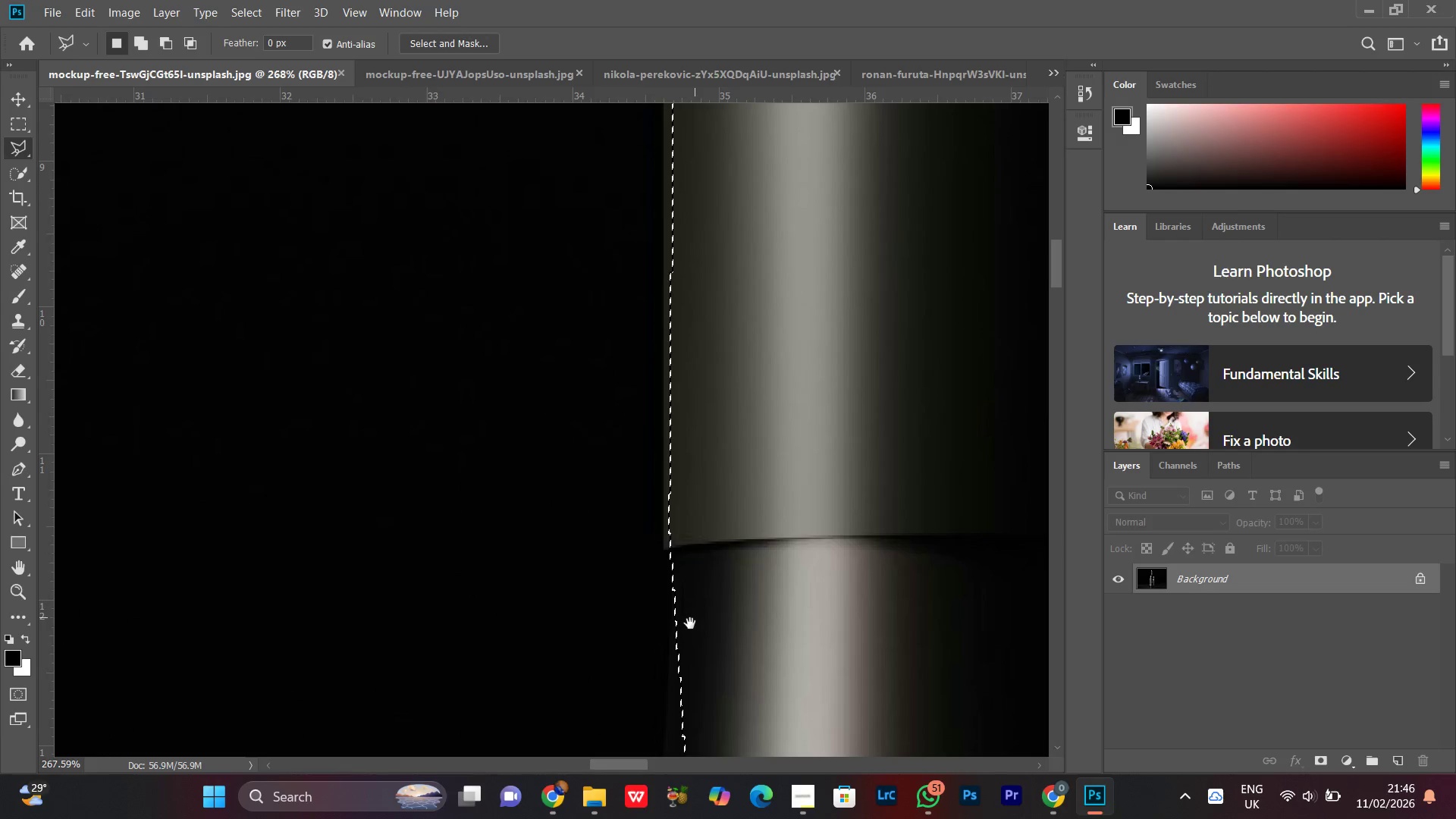 
key(Space)
 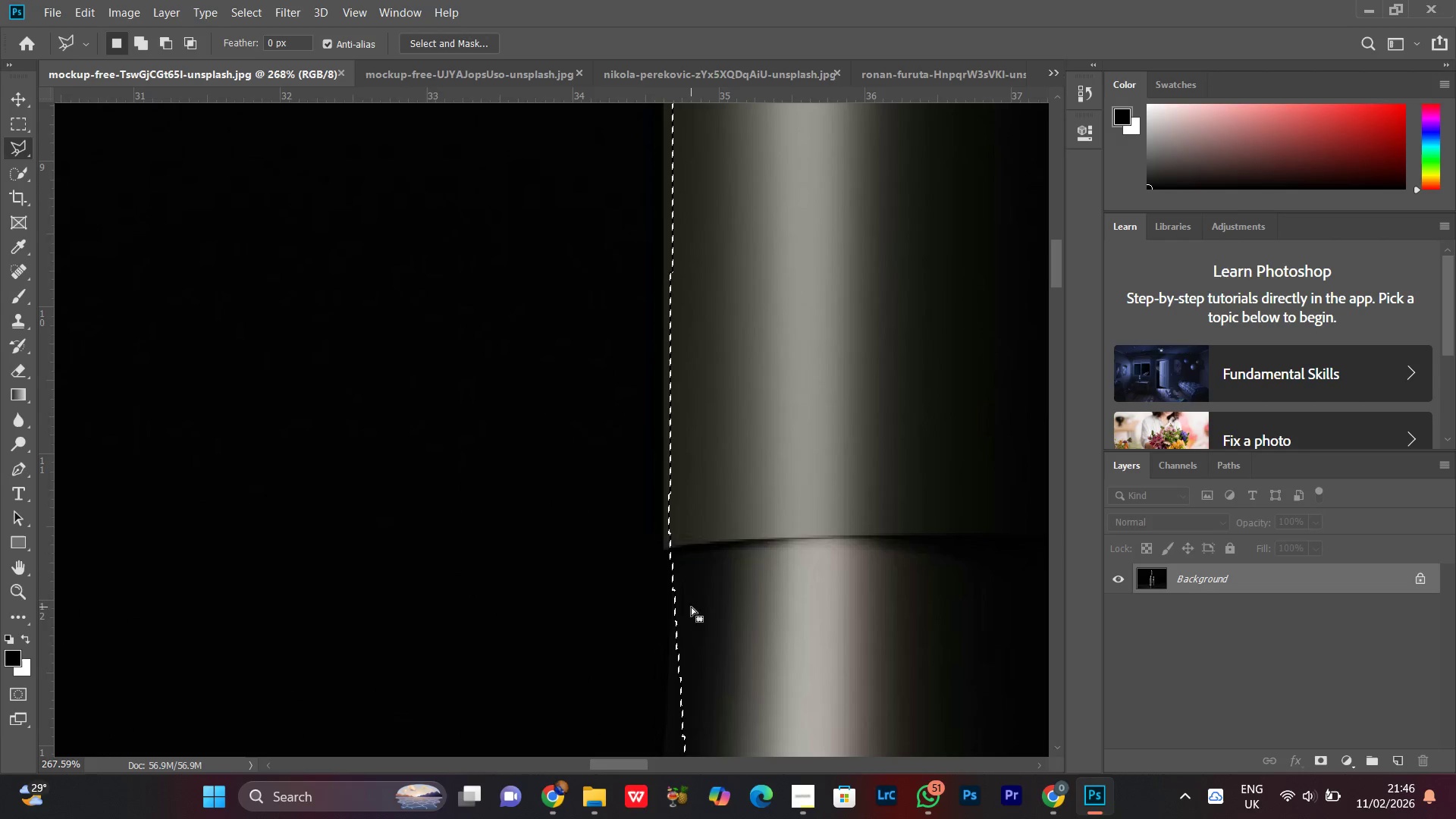 
hold_key(key=ShiftLeft, duration=1.5)
left_click_drag(start_coordinate=[692, 661], to_coordinate=[689, 653])
 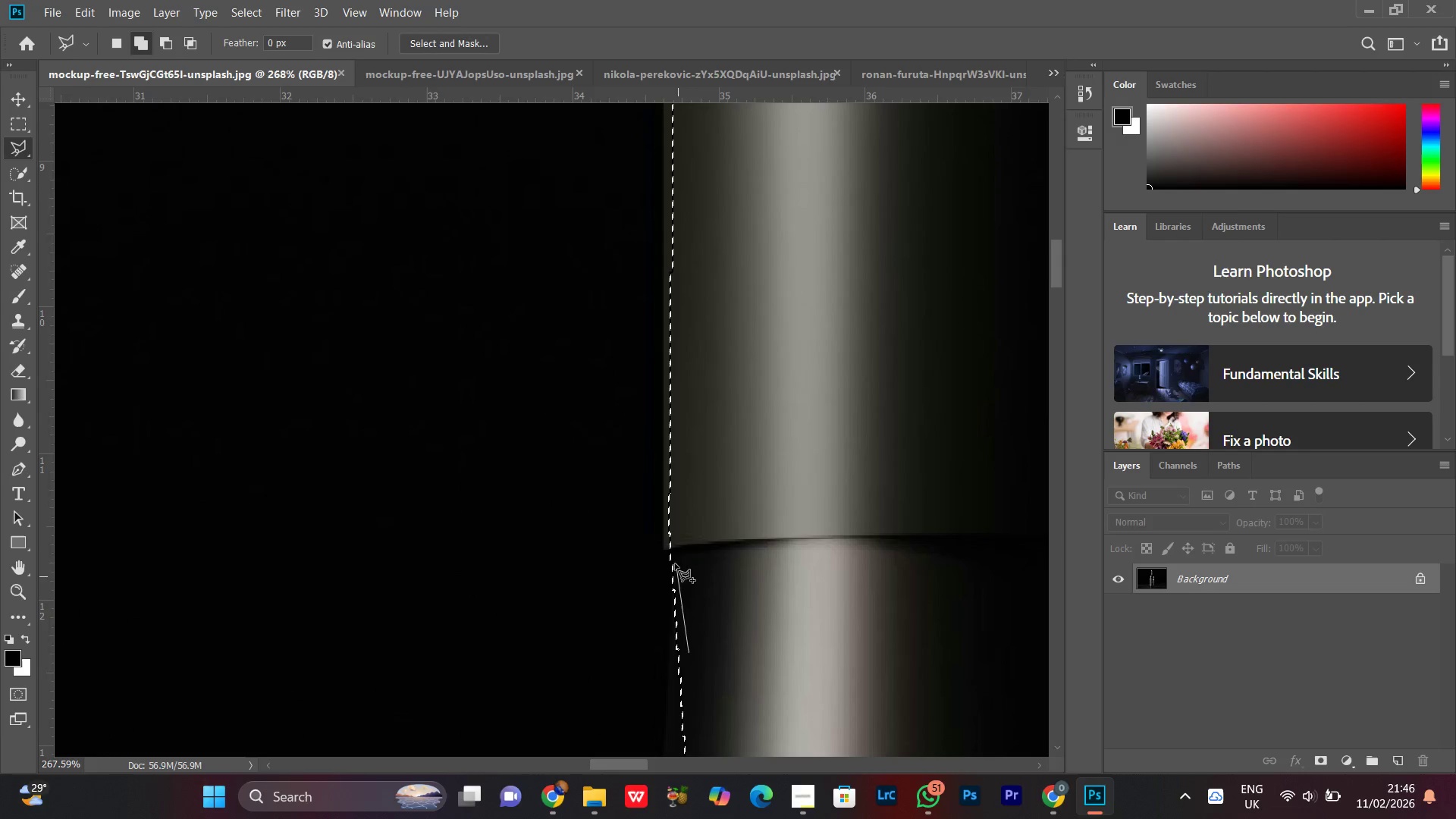 
hold_key(key=ShiftLeft, duration=0.64)
 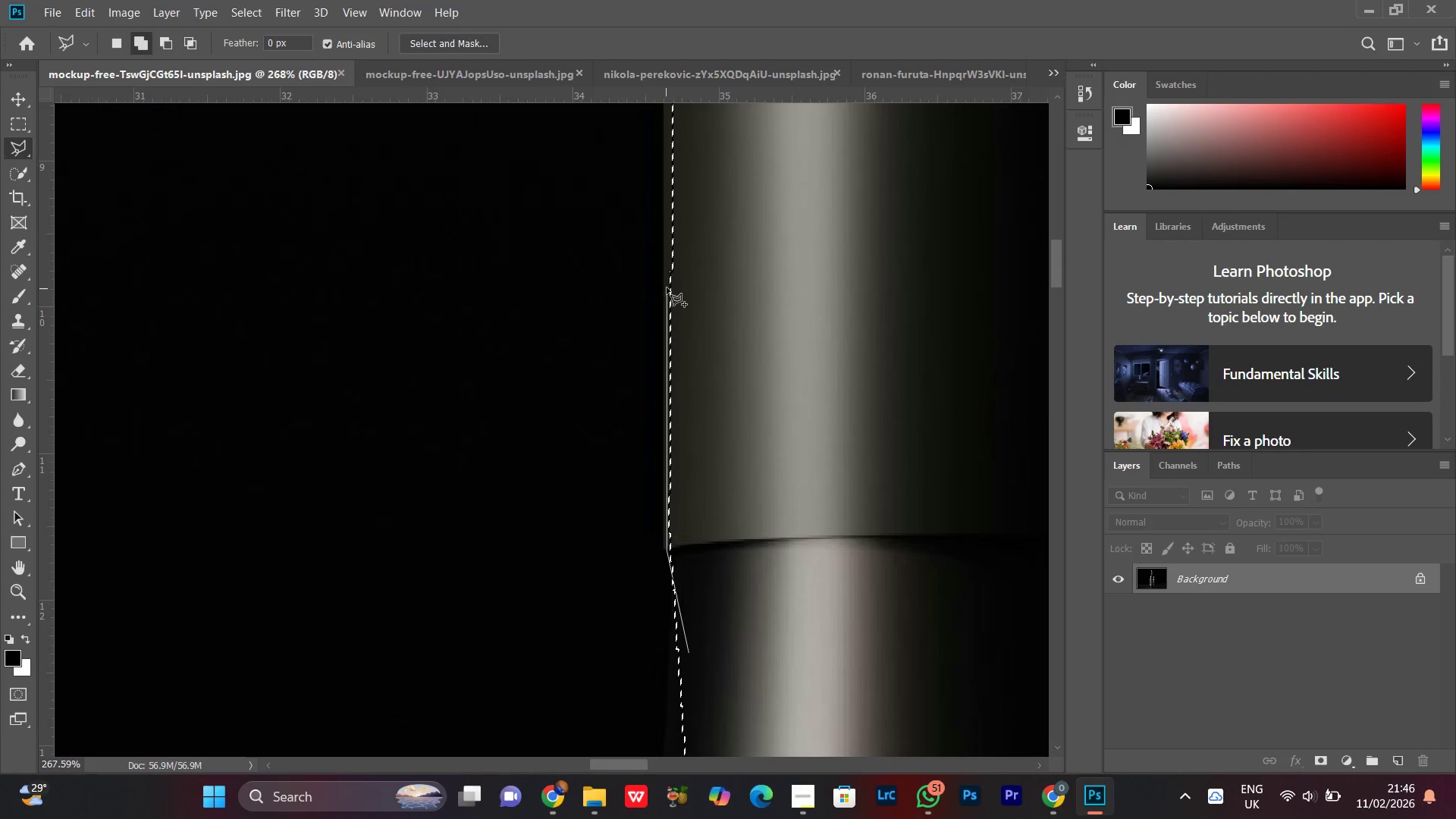 
left_click([667, 285])
 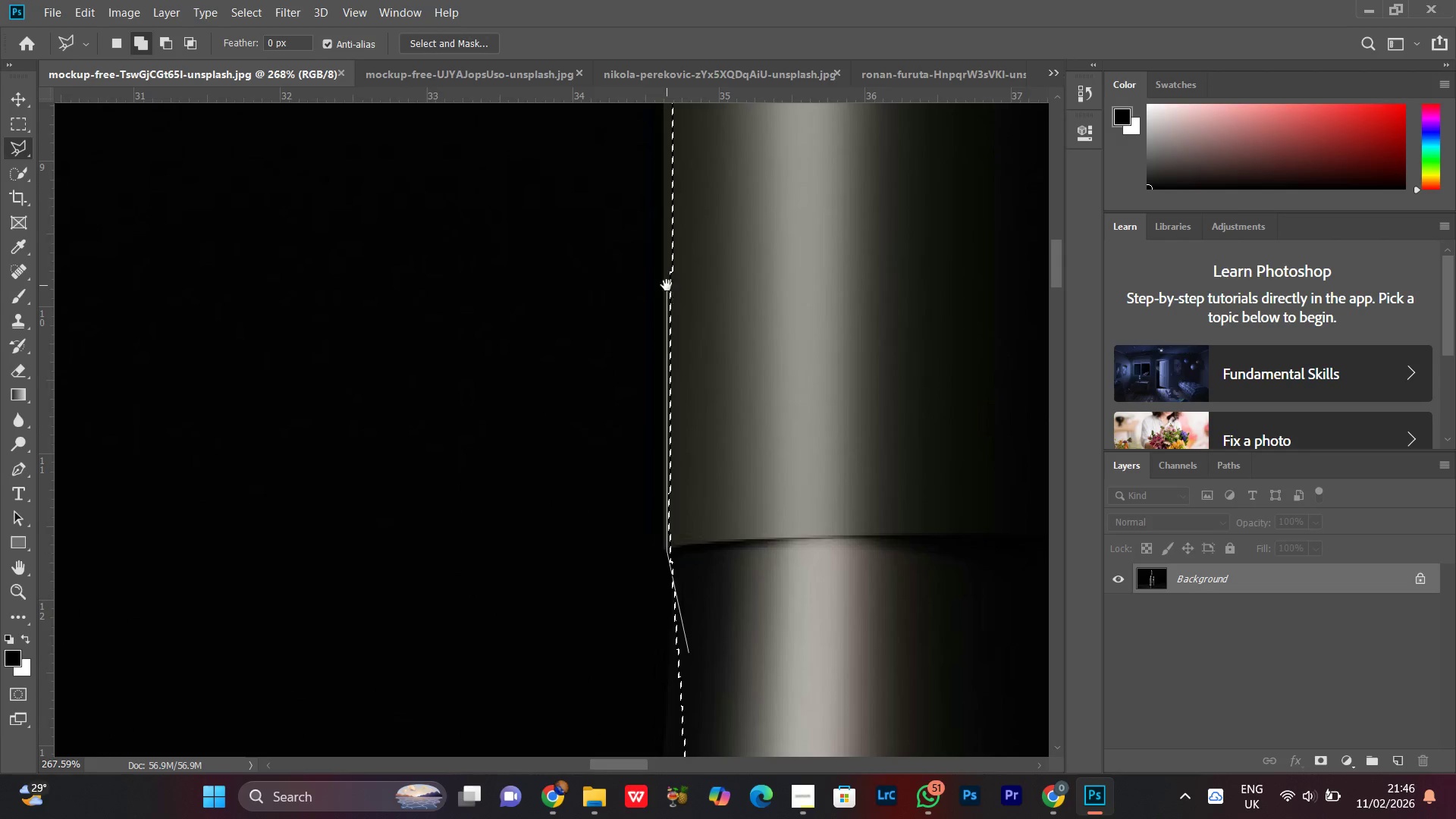 
hold_key(key=Space, duration=0.61)
 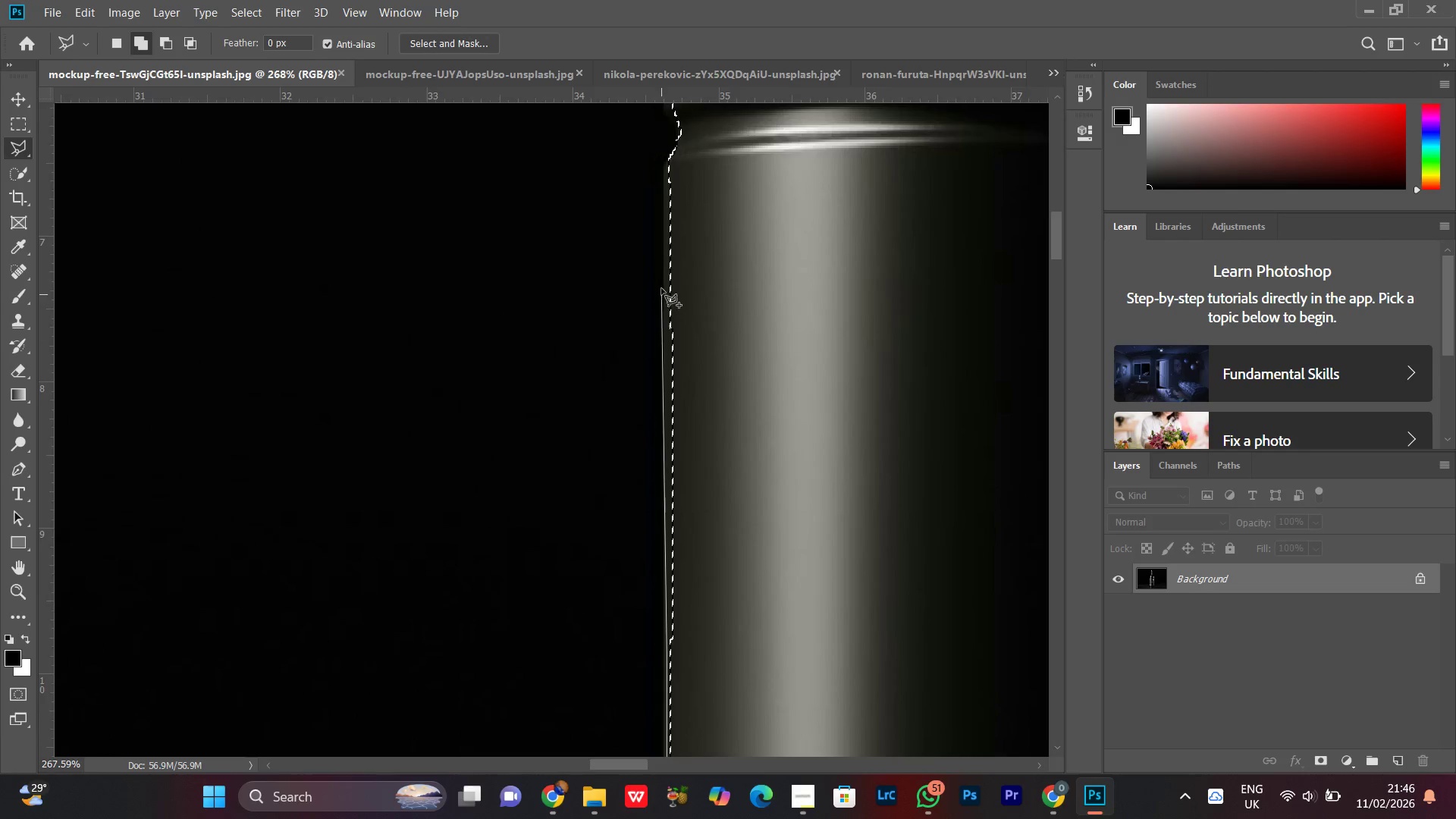 
left_click_drag(start_coordinate=[667, 285], to_coordinate=[667, 653])
 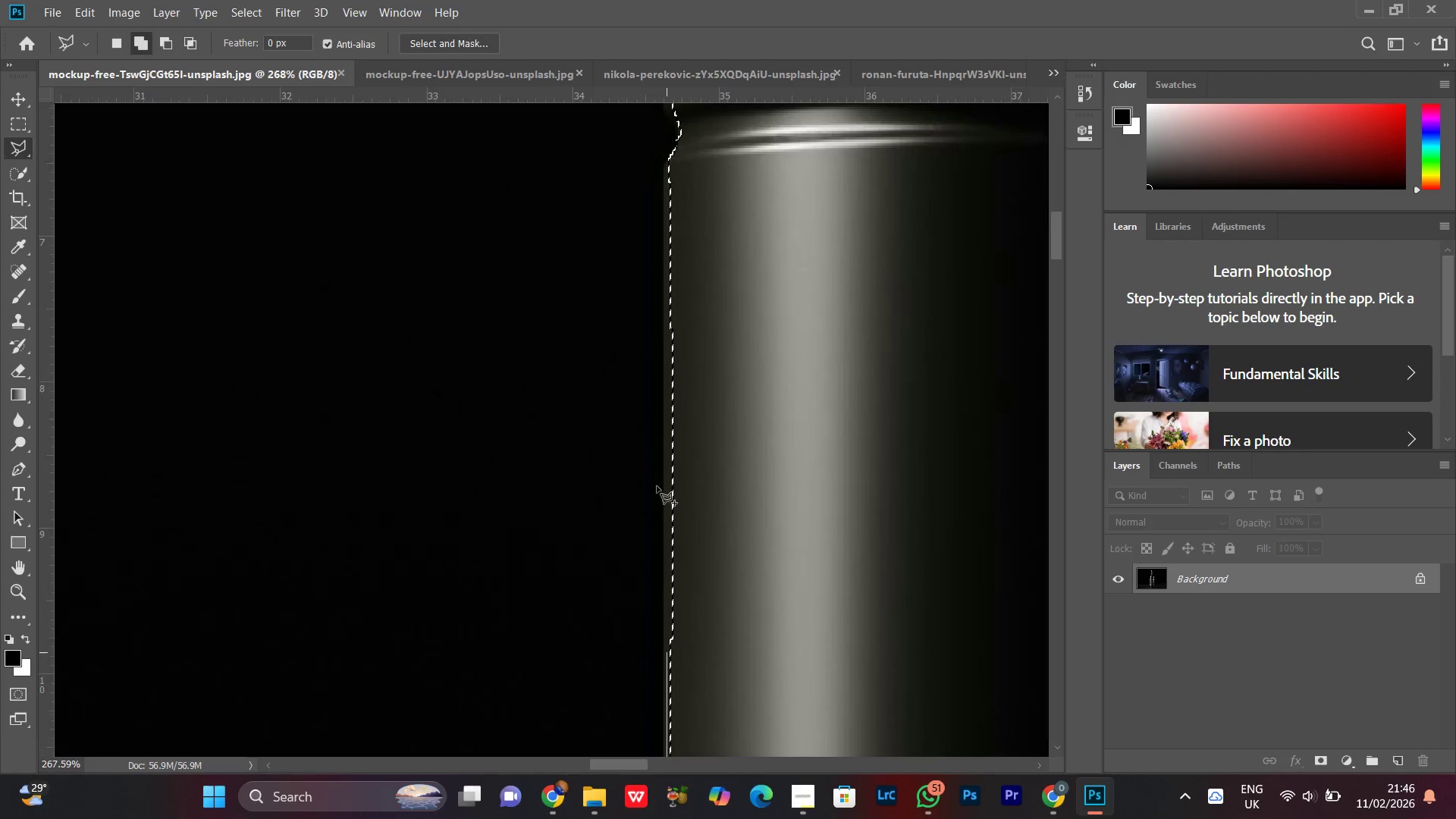 
hold_key(key=Space, duration=1.98)
 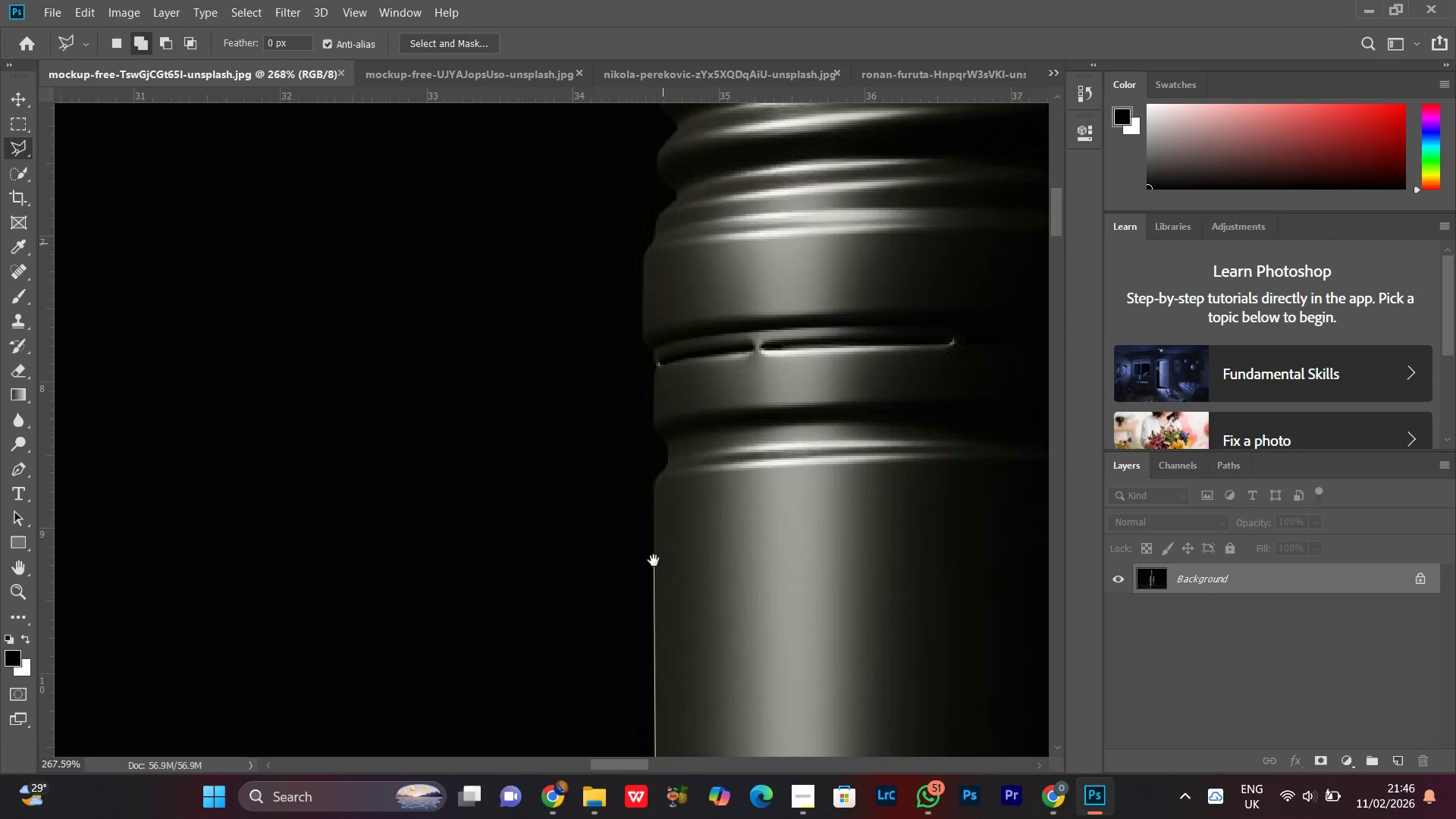 
left_click([664, 243])
 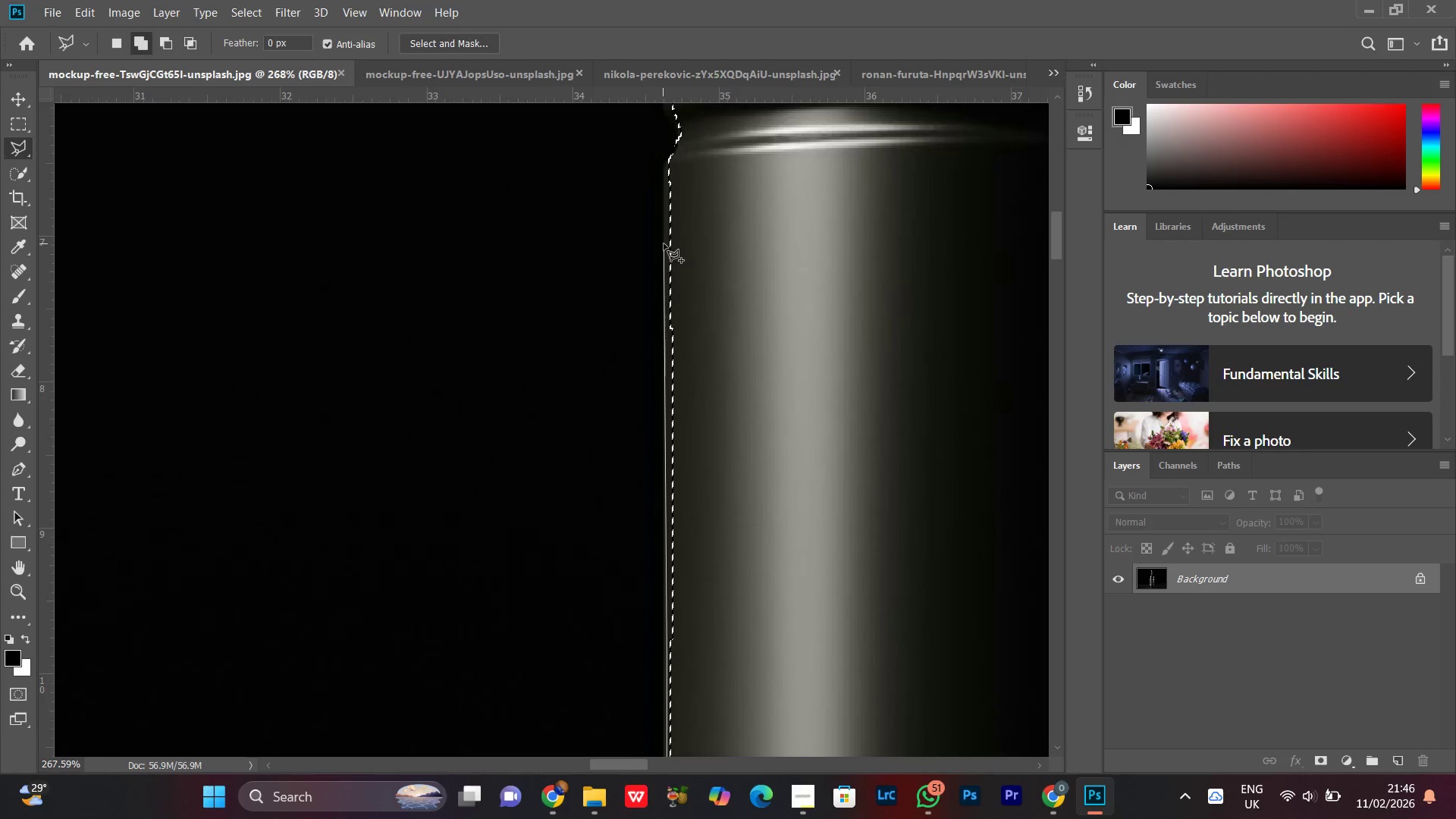 
hold_key(key=Space, duration=0.58)
 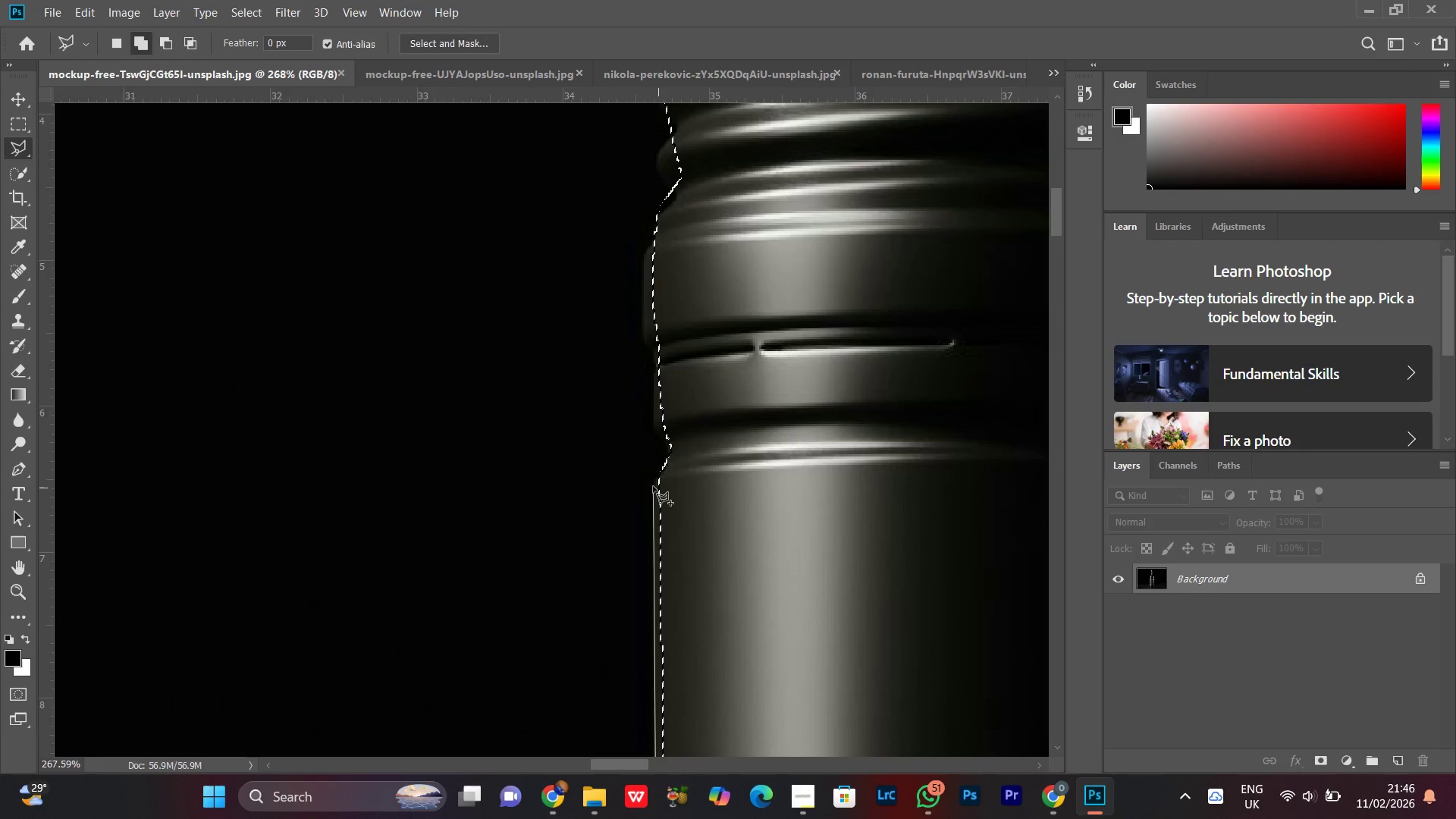 
left_click_drag(start_coordinate=[664, 243], to_coordinate=[654, 560])
 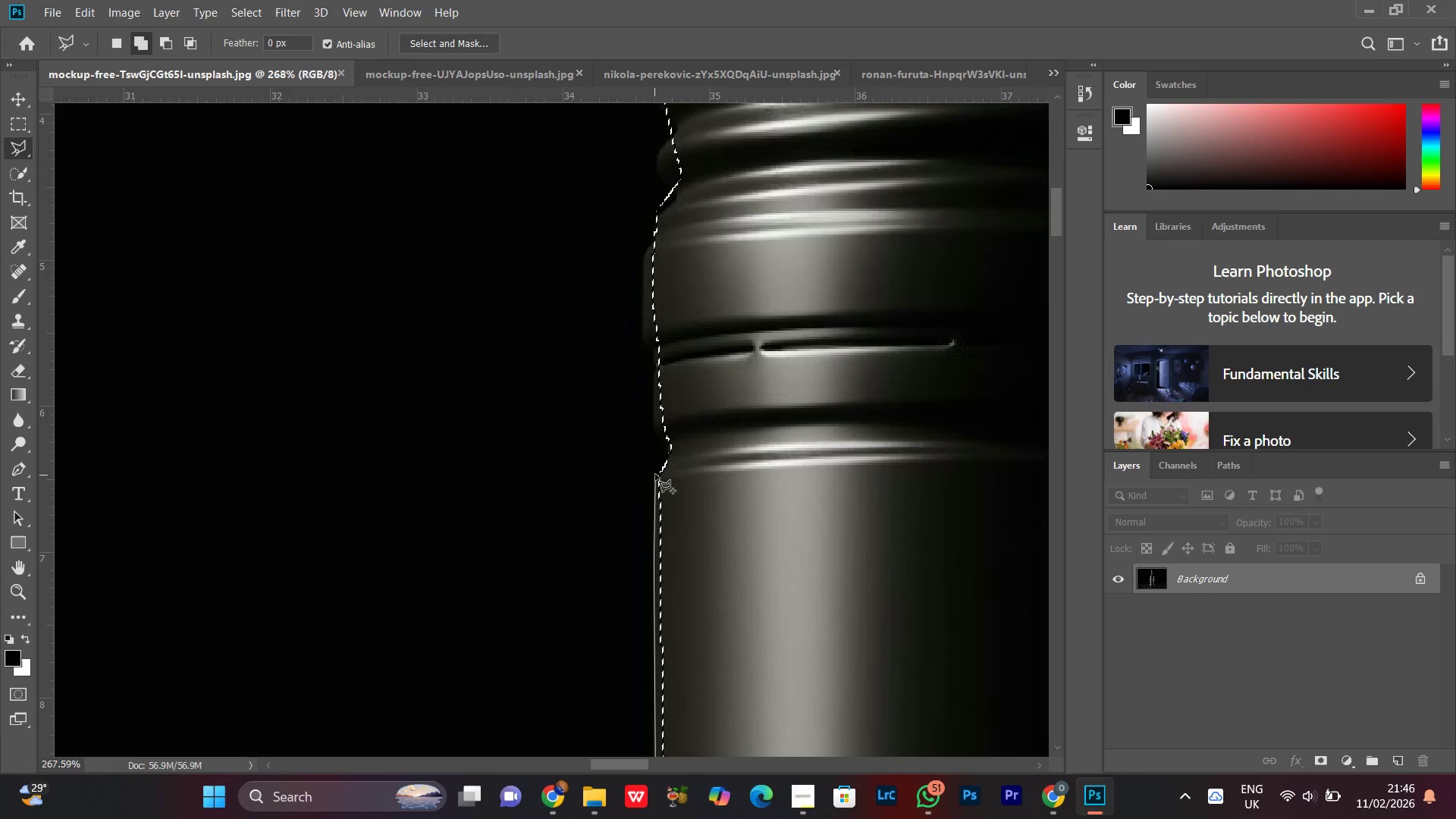 
left_click([656, 475])
 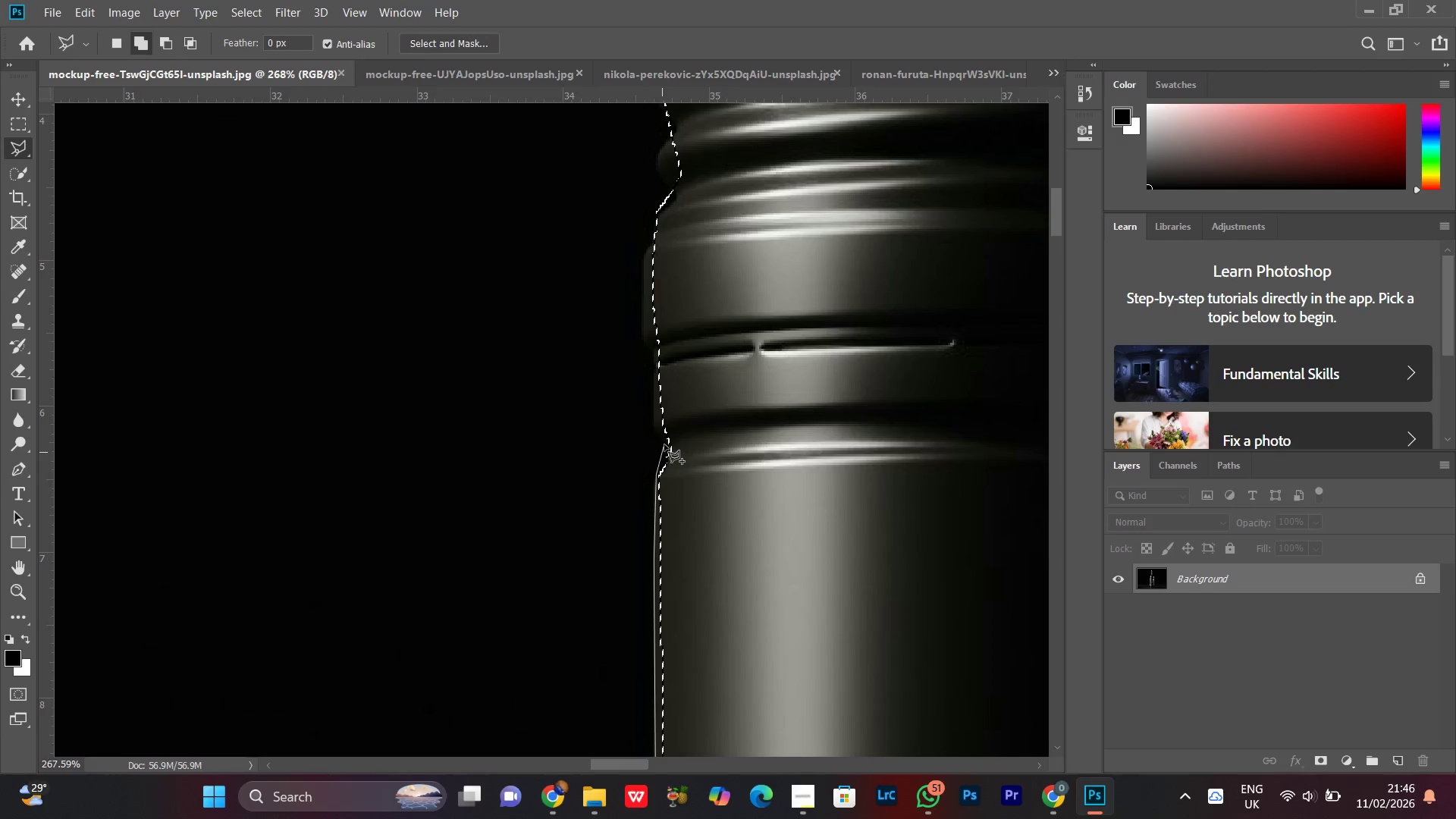 
left_click([665, 442])
 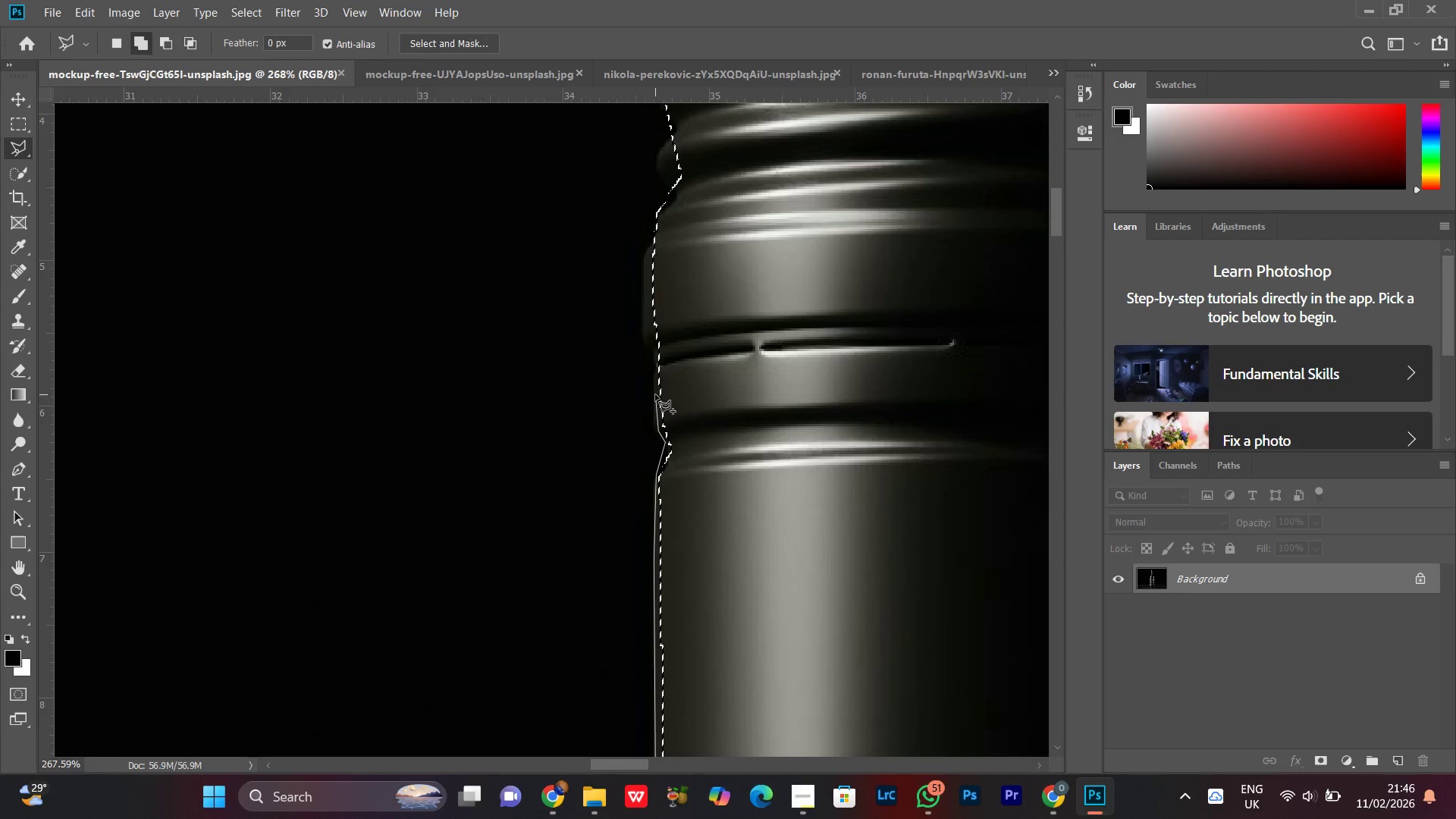 
left_click([657, 354])
 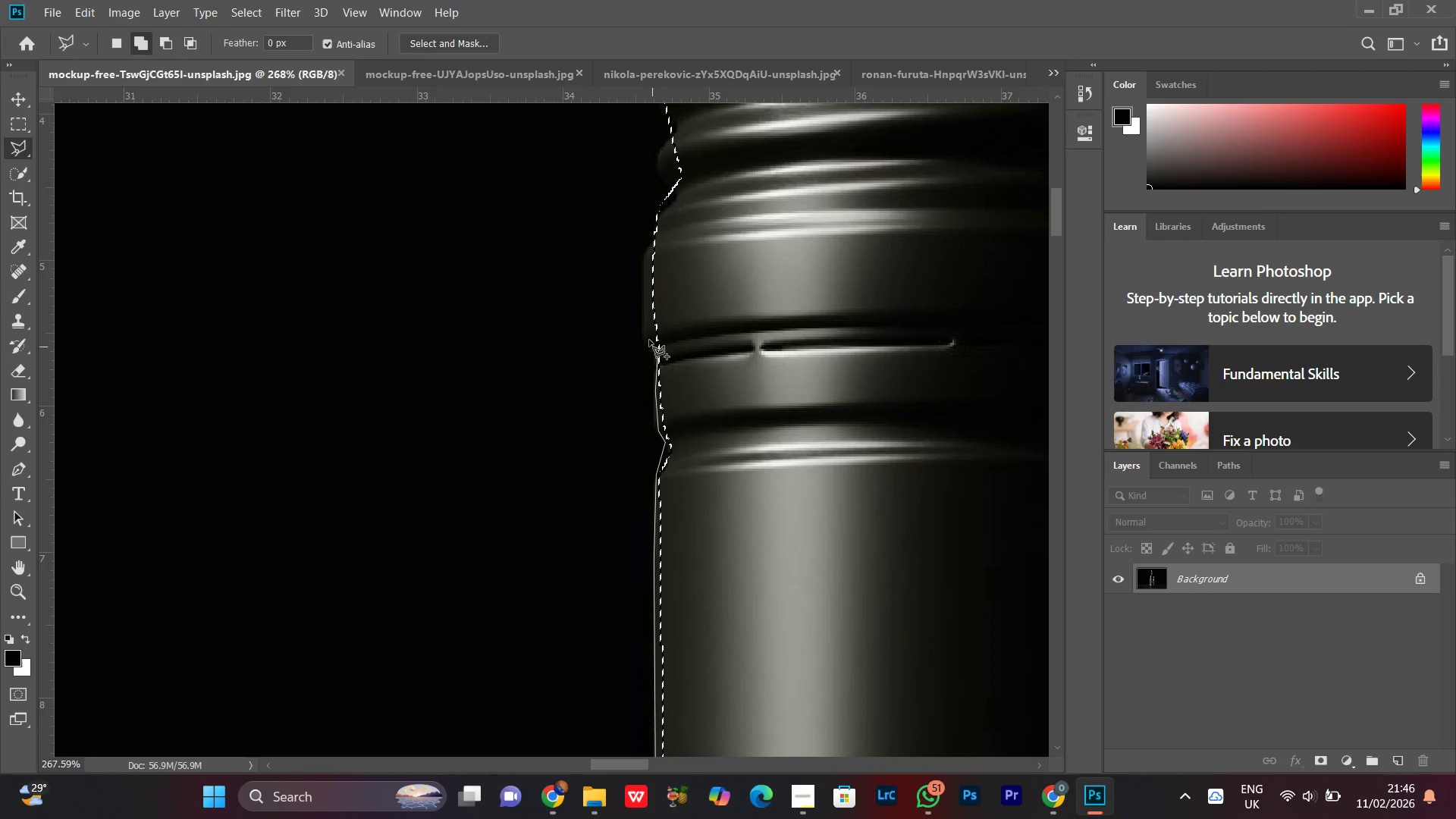 
left_click_drag(start_coordinate=[649, 340], to_coordinate=[648, 333])
 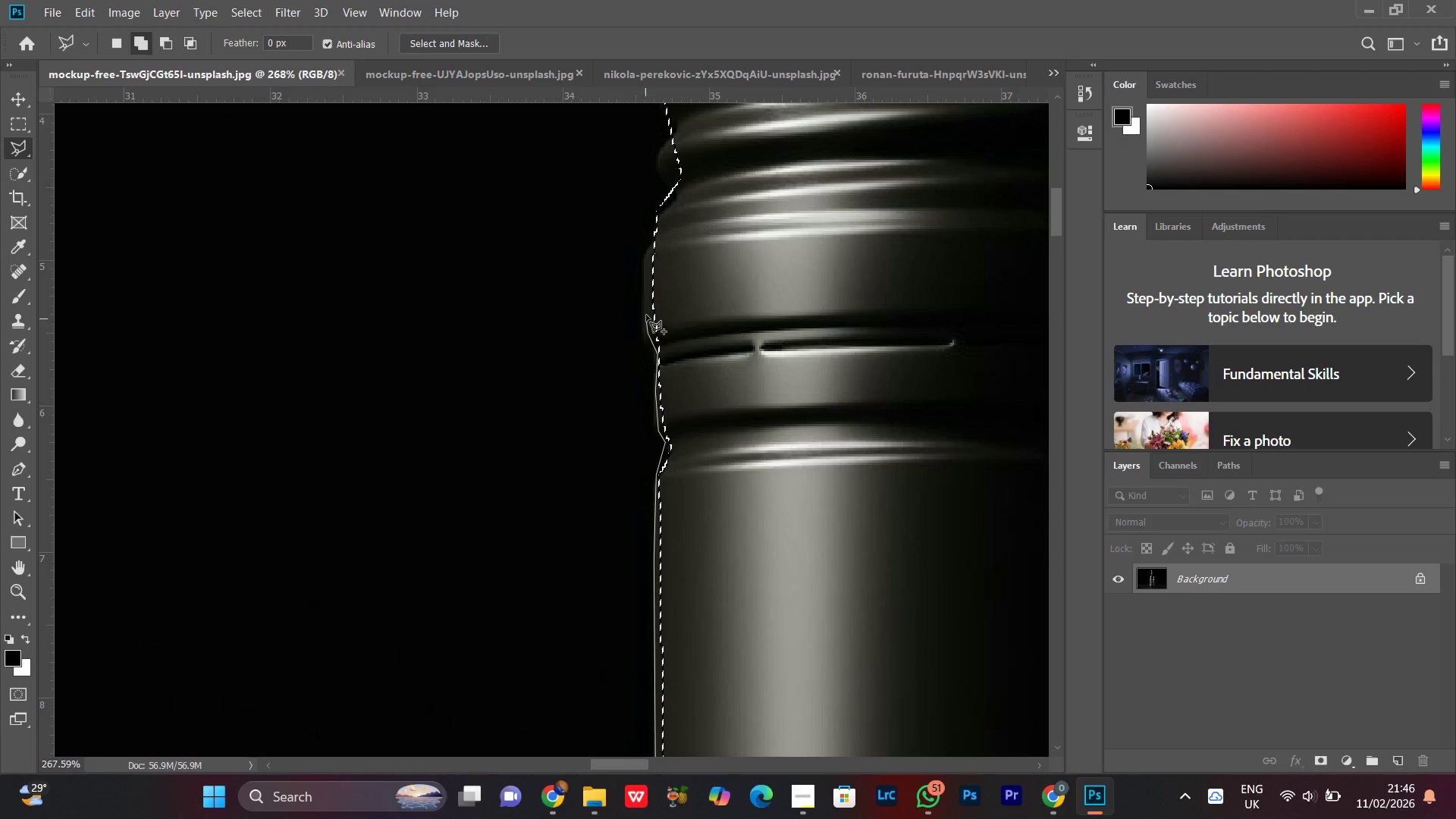 
left_click_drag(start_coordinate=[646, 315], to_coordinate=[646, 301])
 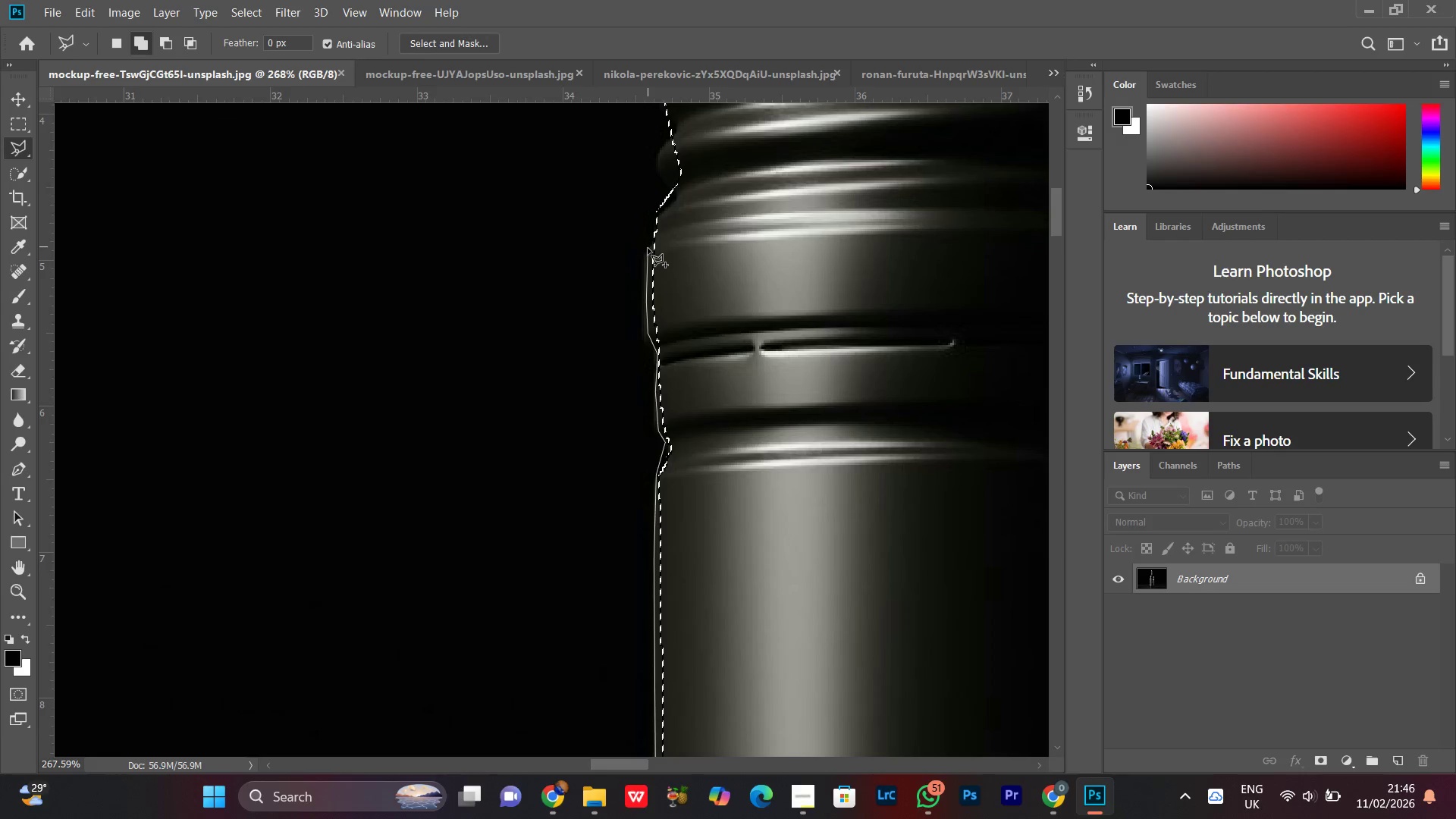 
left_click([648, 249])
 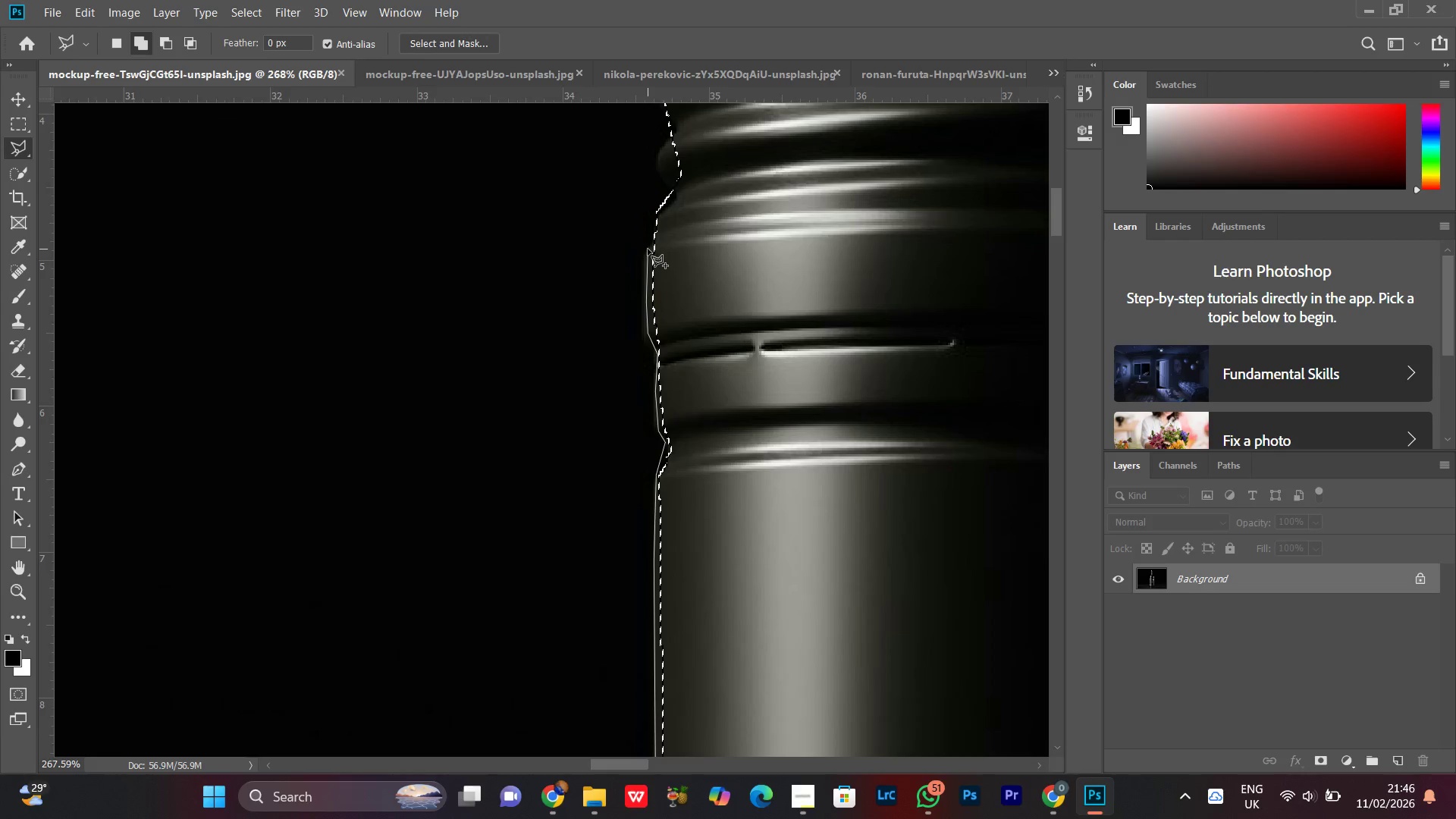 
hold_key(key=Space, duration=0.59)
 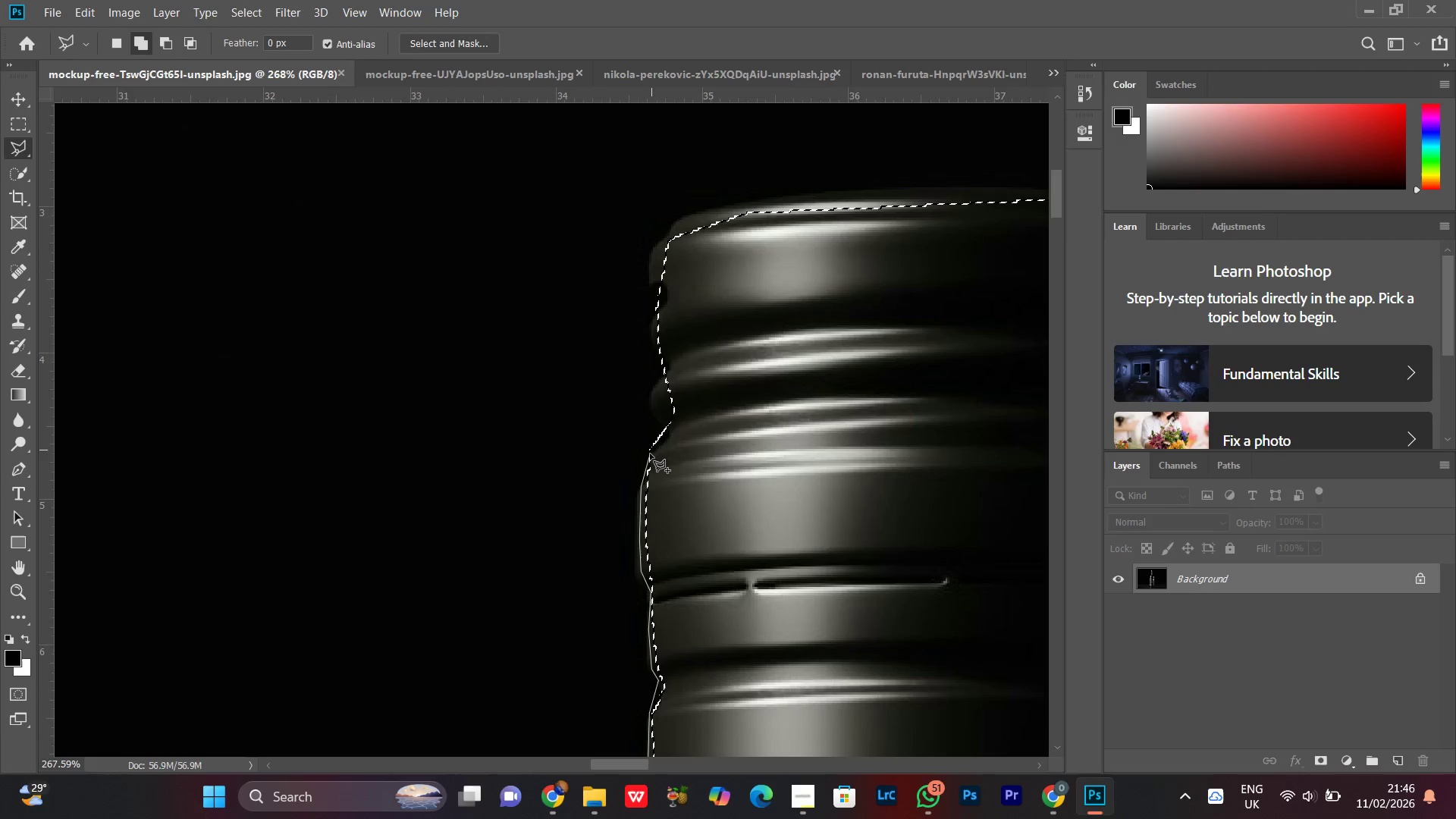 
left_click_drag(start_coordinate=[648, 249], to_coordinate=[641, 488])
 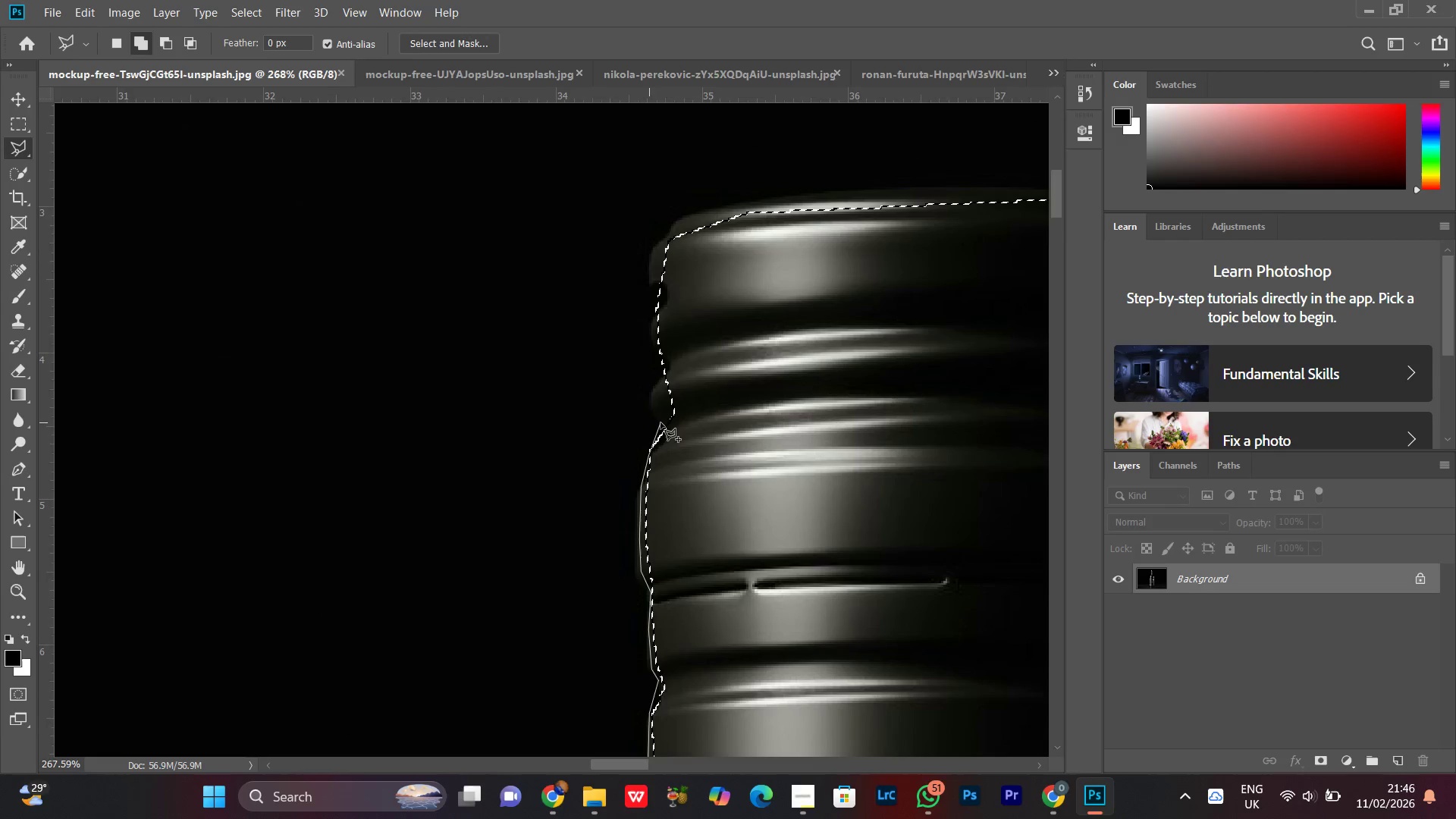 
left_click_drag(start_coordinate=[657, 418], to_coordinate=[654, 412])
 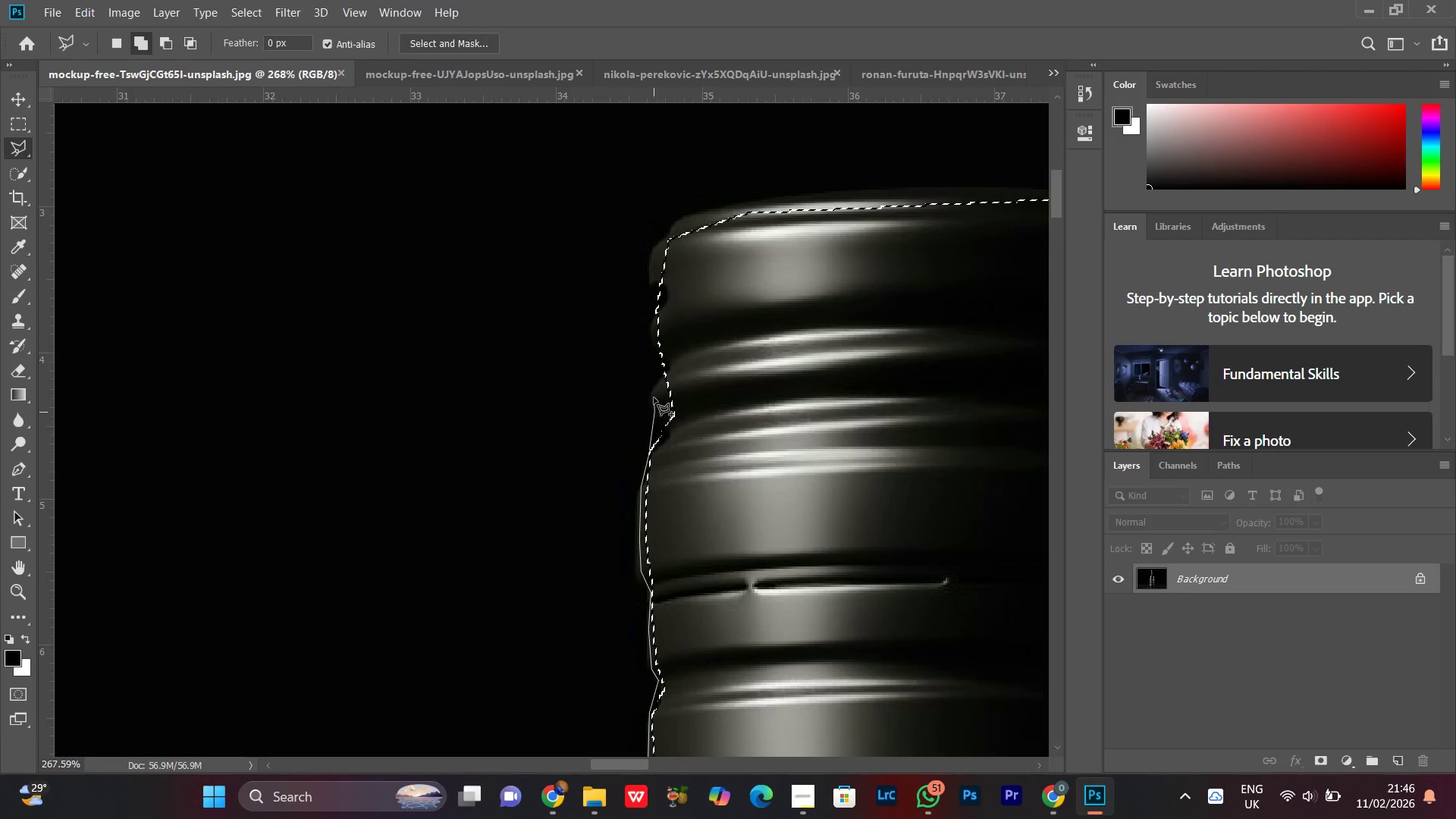 
left_click_drag(start_coordinate=[654, 397], to_coordinate=[655, 388])
 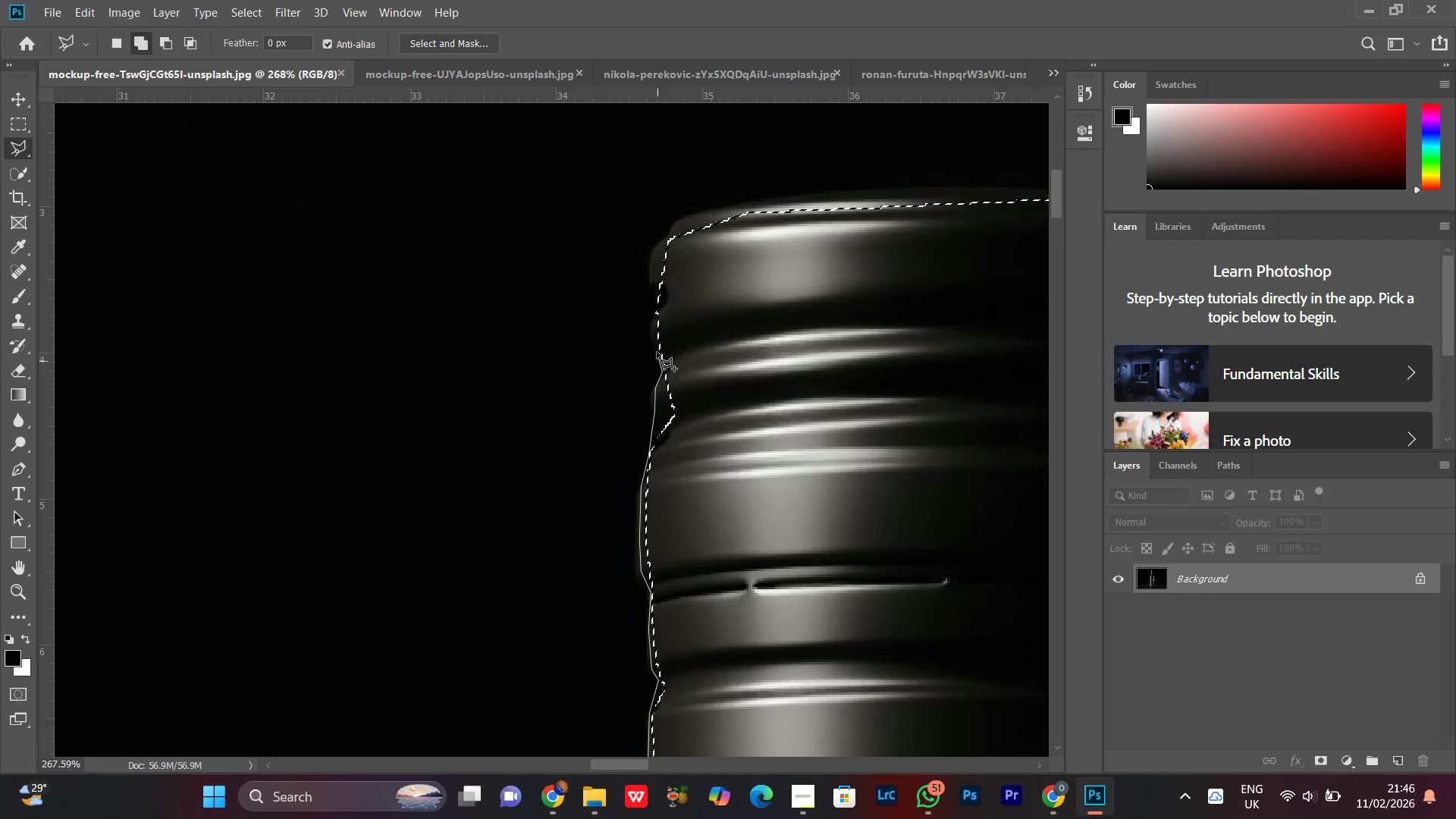 
left_click_drag(start_coordinate=[657, 351], to_coordinate=[656, 346])
 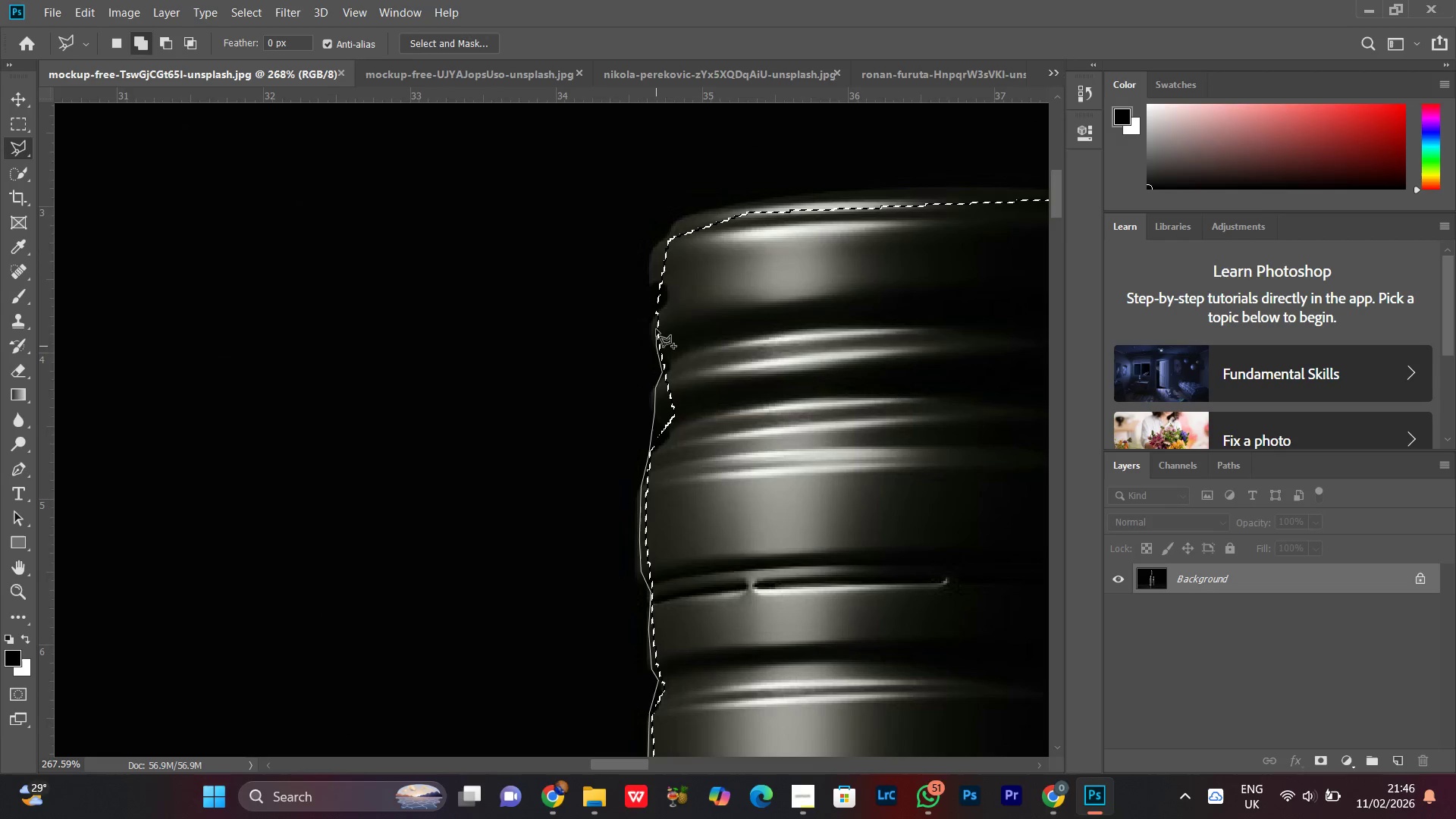 
left_click_drag(start_coordinate=[656, 329], to_coordinate=[656, 321])
 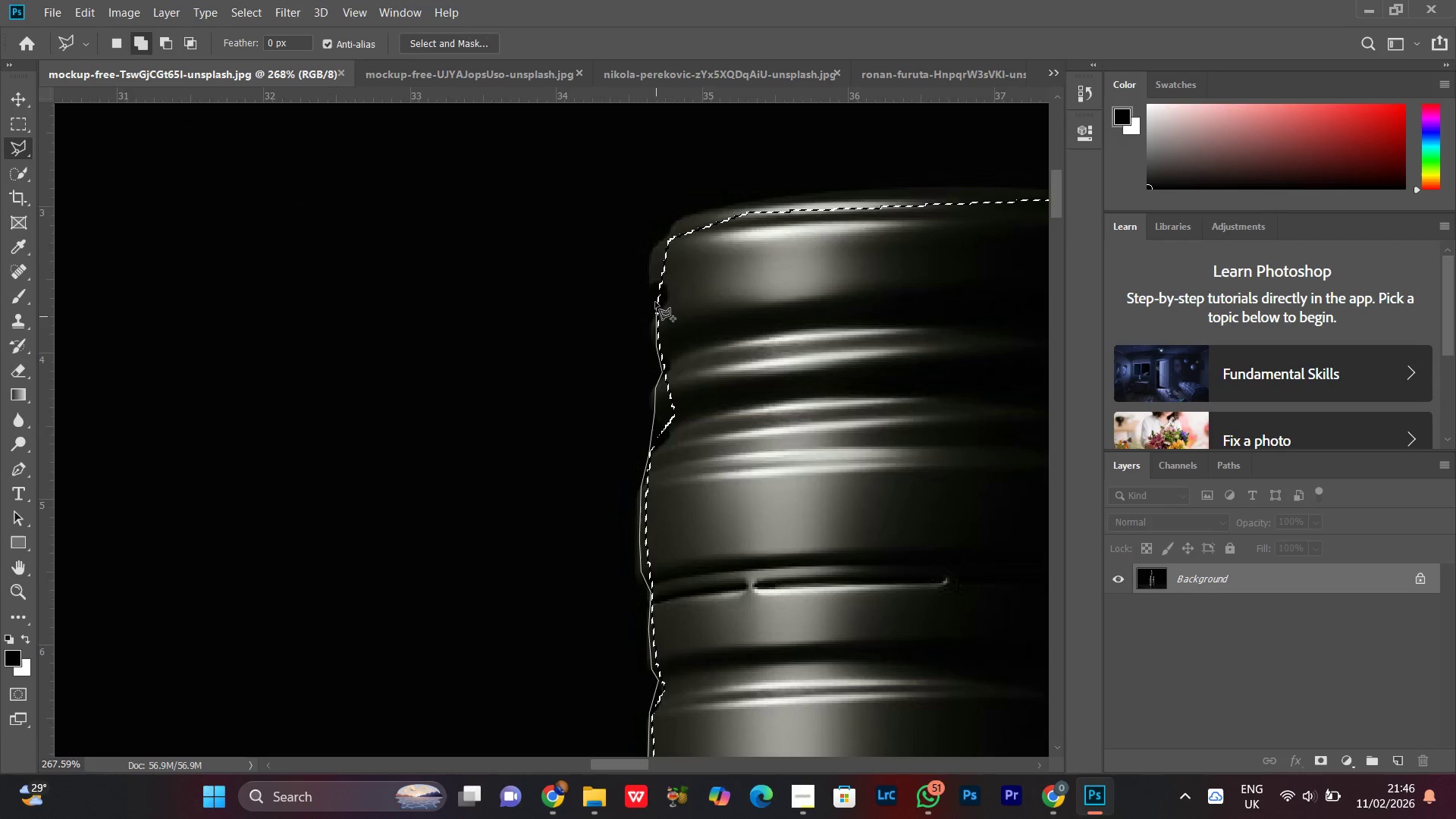 
left_click_drag(start_coordinate=[655, 300], to_coordinate=[652, 290])
 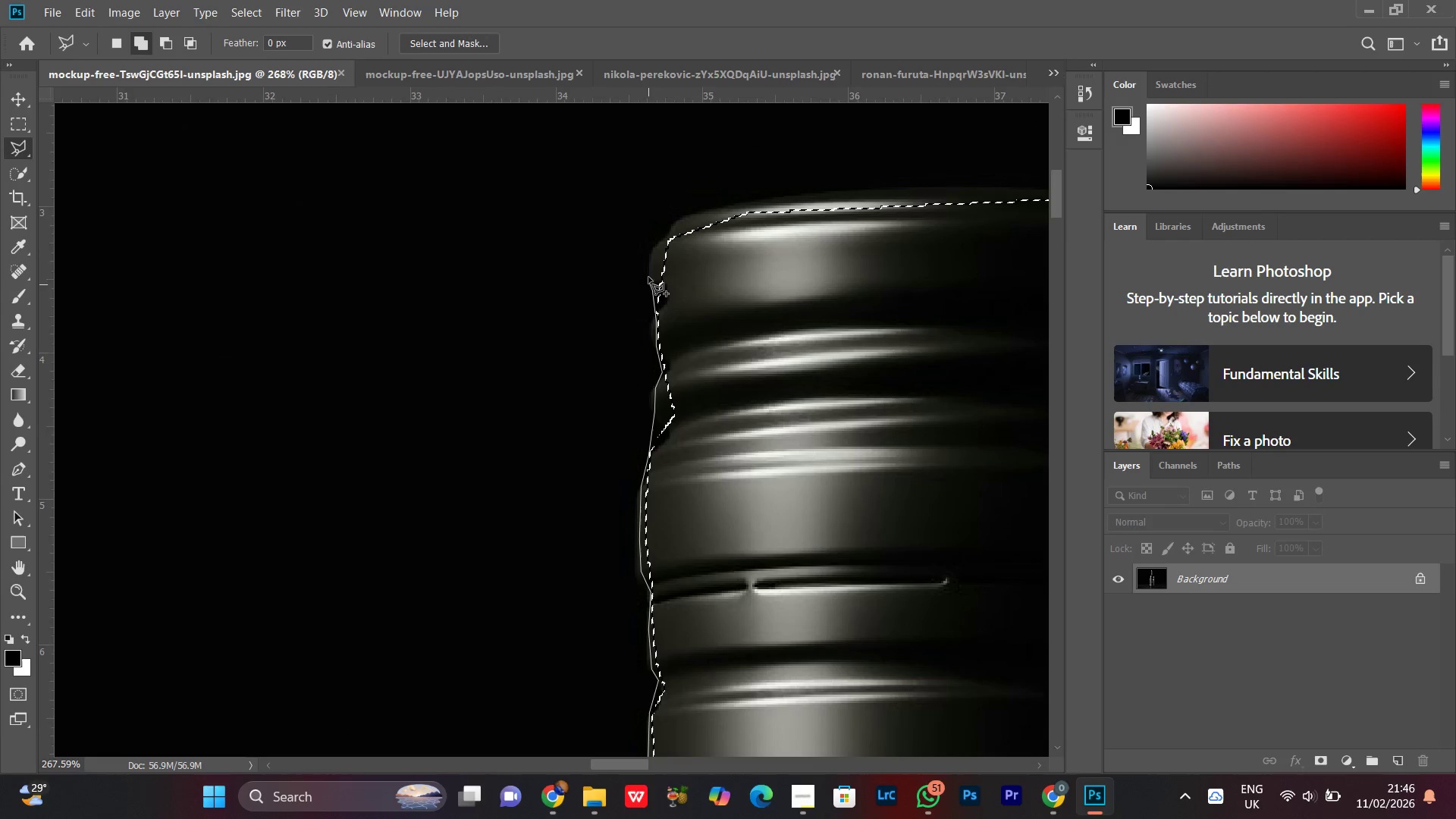 
left_click_drag(start_coordinate=[648, 276], to_coordinate=[650, 265])
 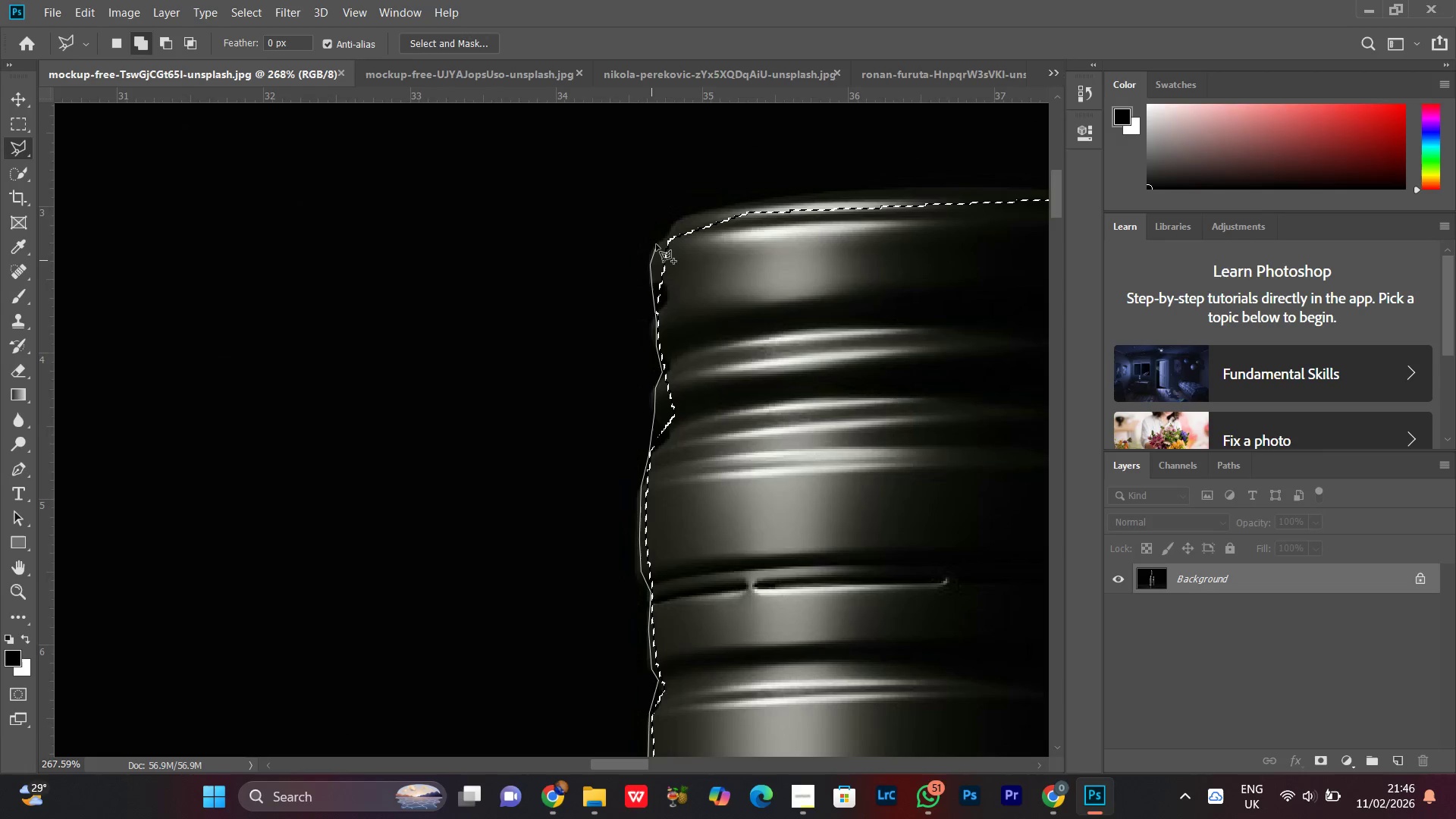 
triple_click([656, 243])
 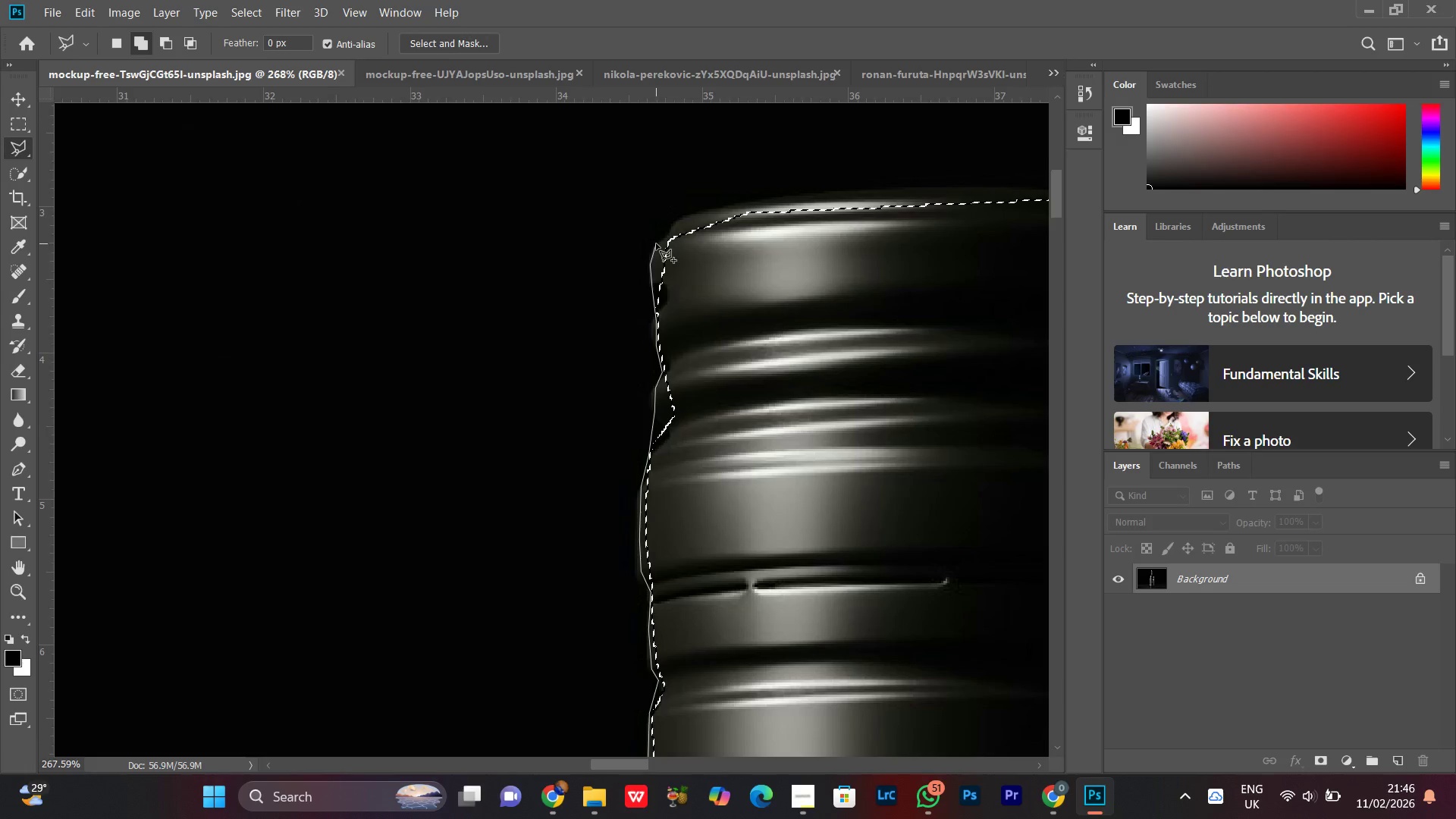 
hold_key(key=Space, duration=0.55)
 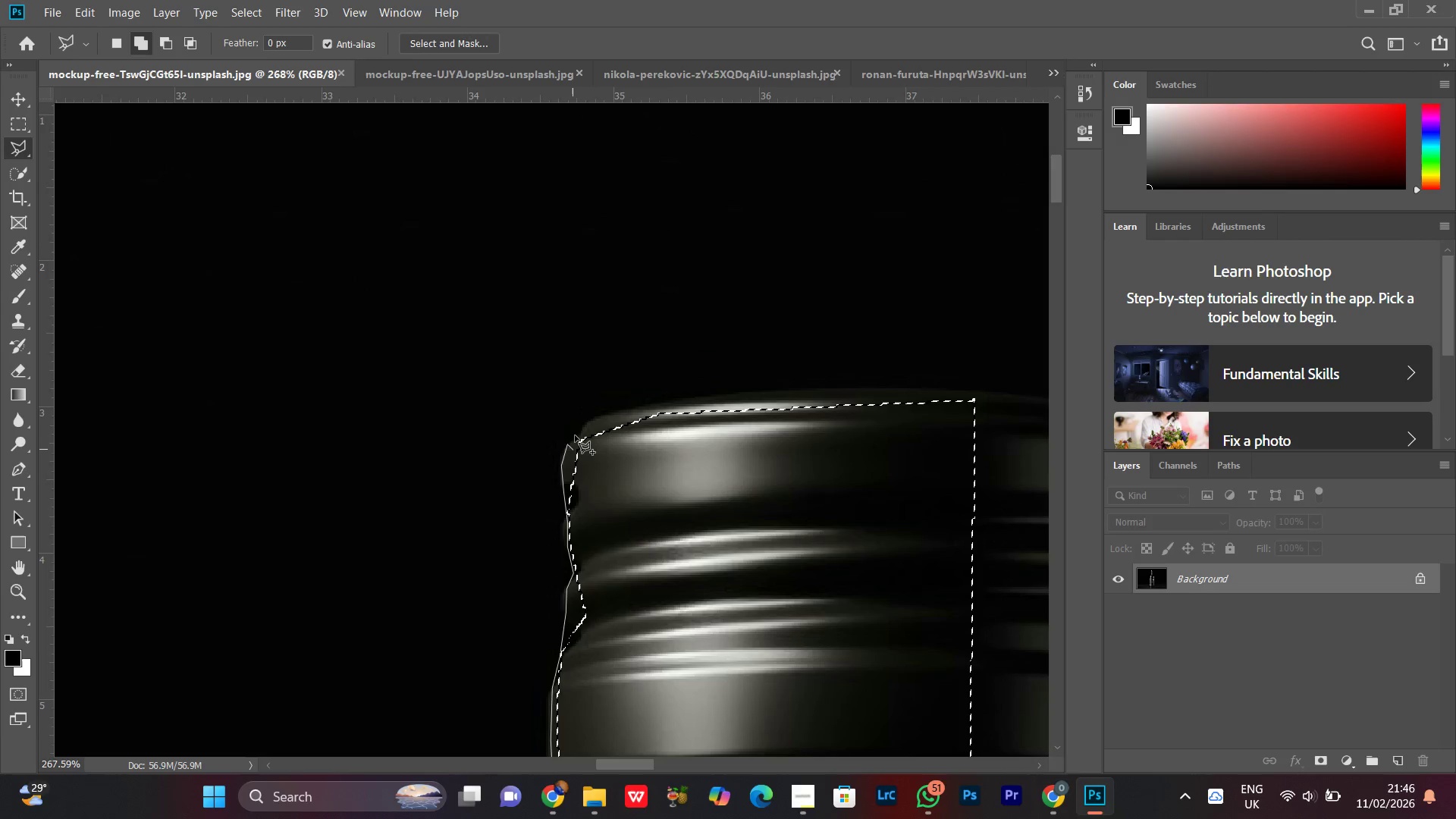 
left_click_drag(start_coordinate=[656, 243], to_coordinate=[567, 444])
 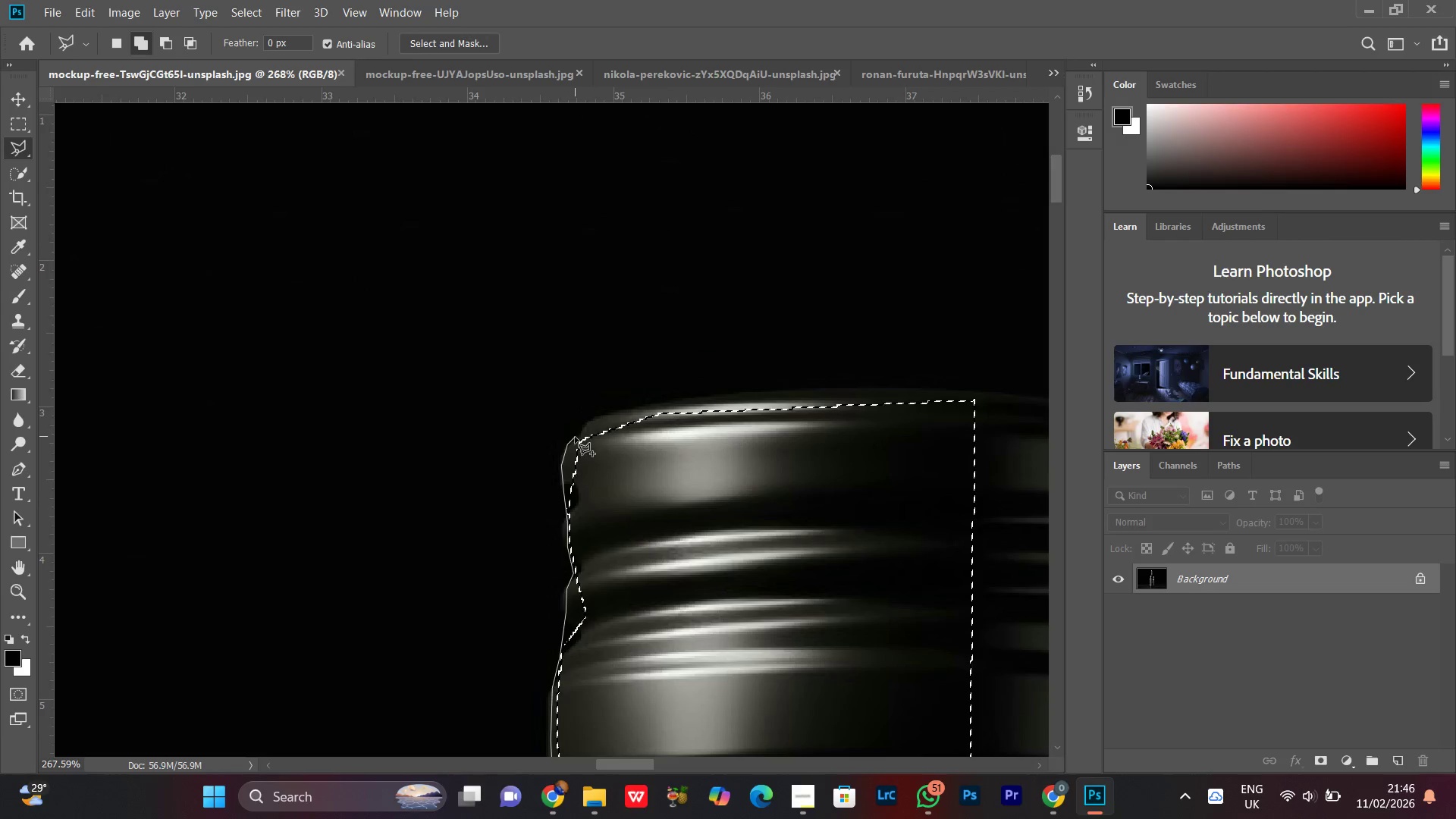 
left_click_drag(start_coordinate=[579, 440], to_coordinate=[580, 435])
 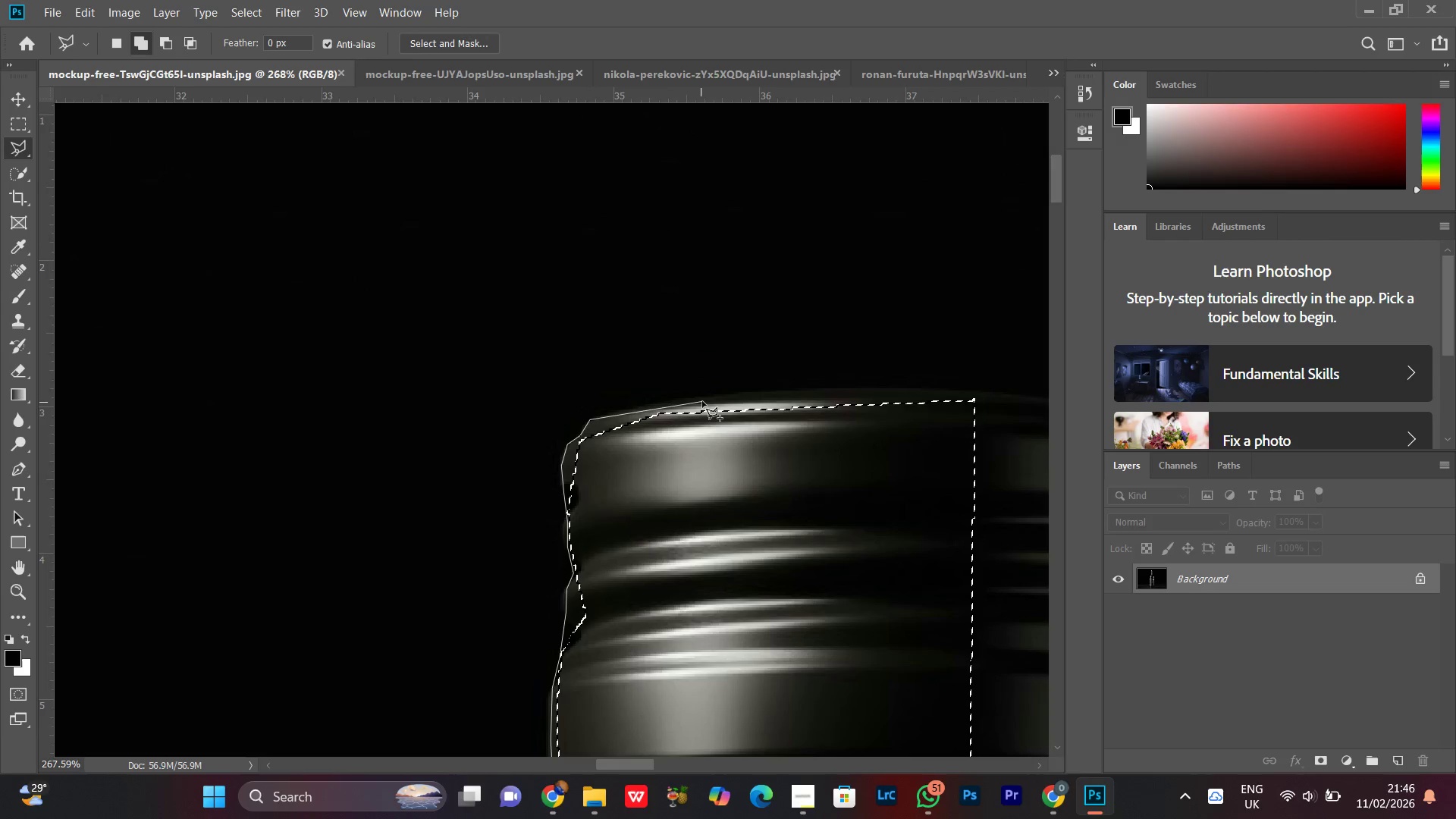 
left_click([711, 403])
 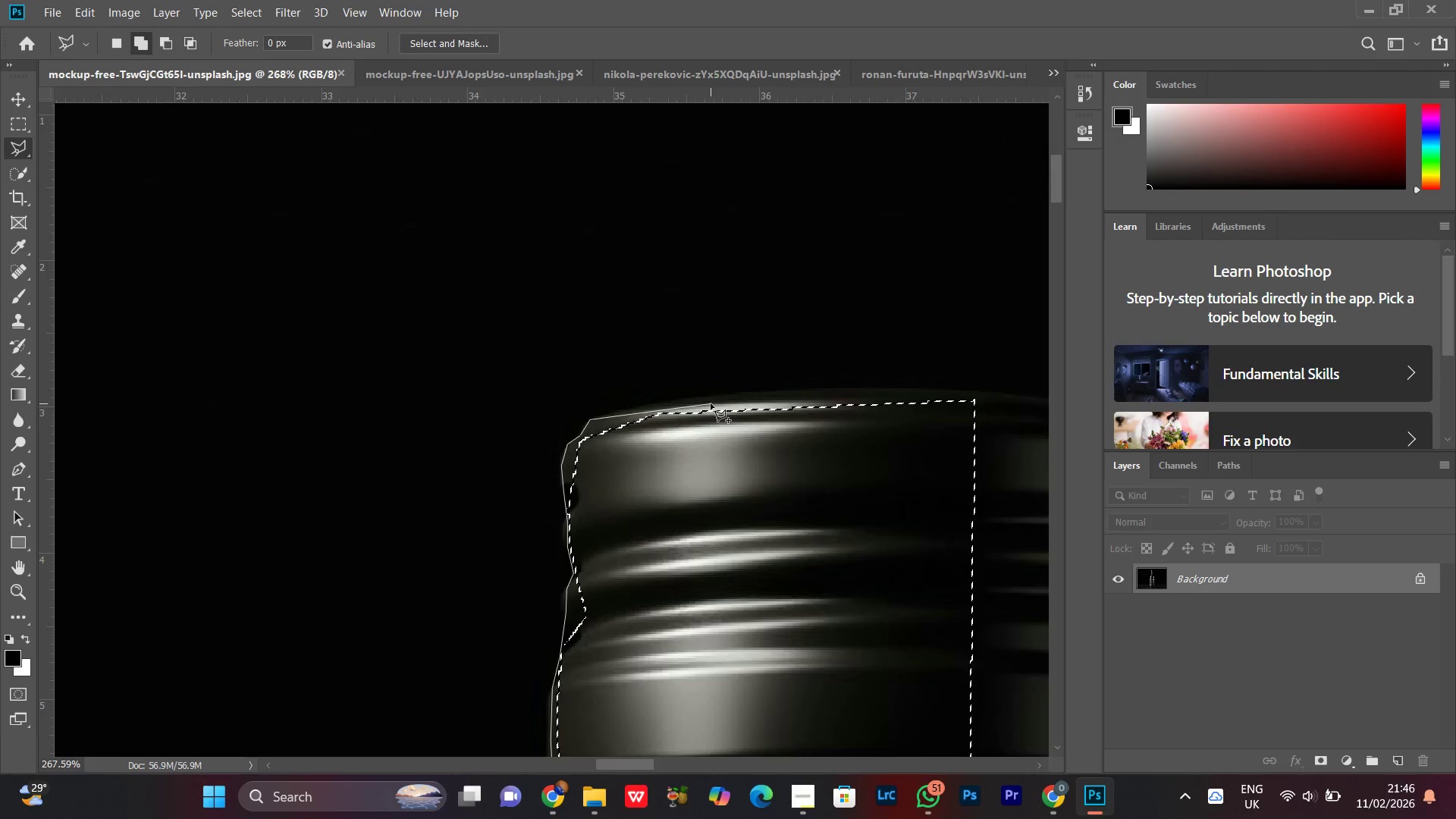 
hold_key(key=Space, duration=0.56)
 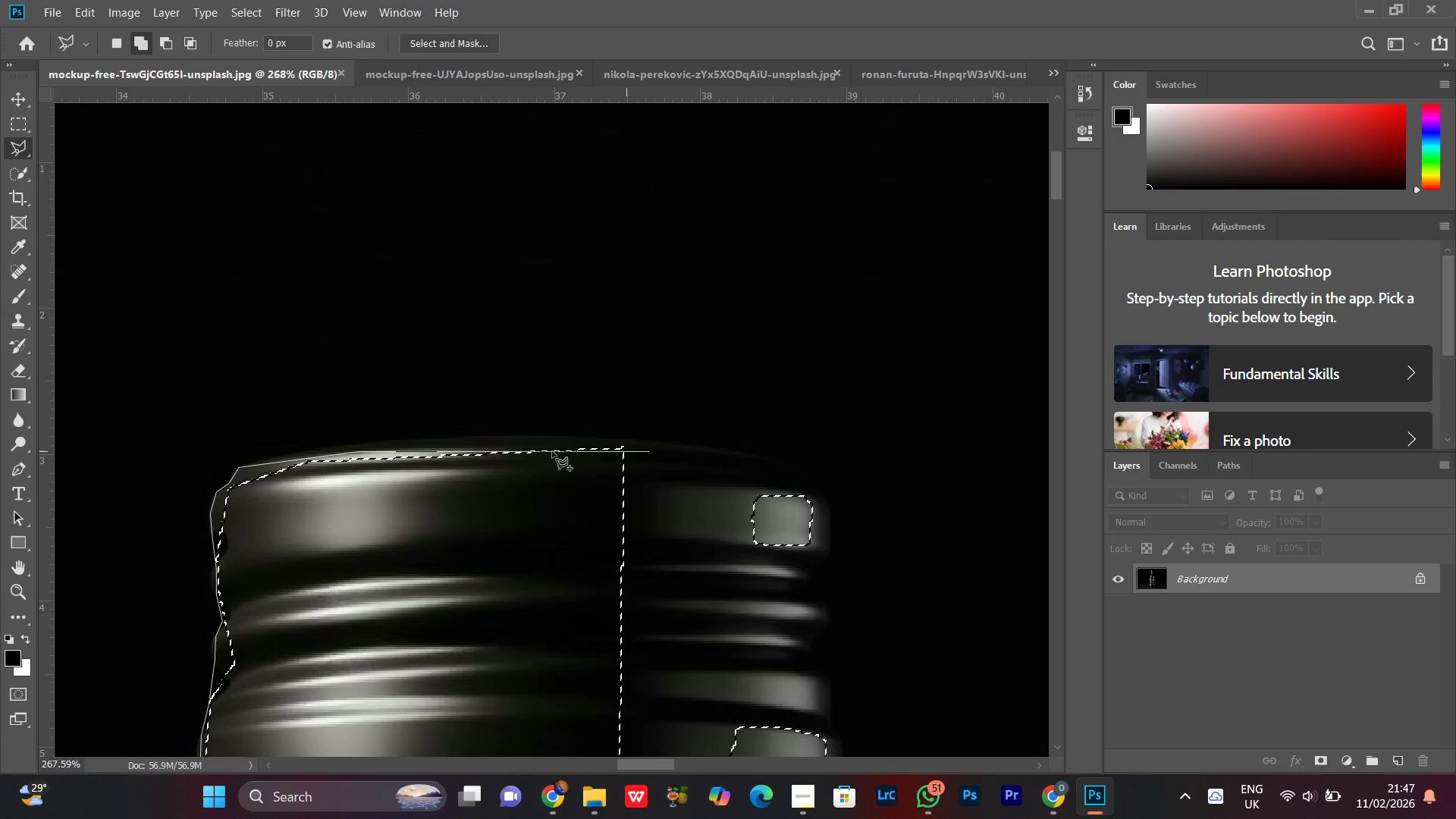 
left_click_drag(start_coordinate=[698, 410], to_coordinate=[346, 457])
 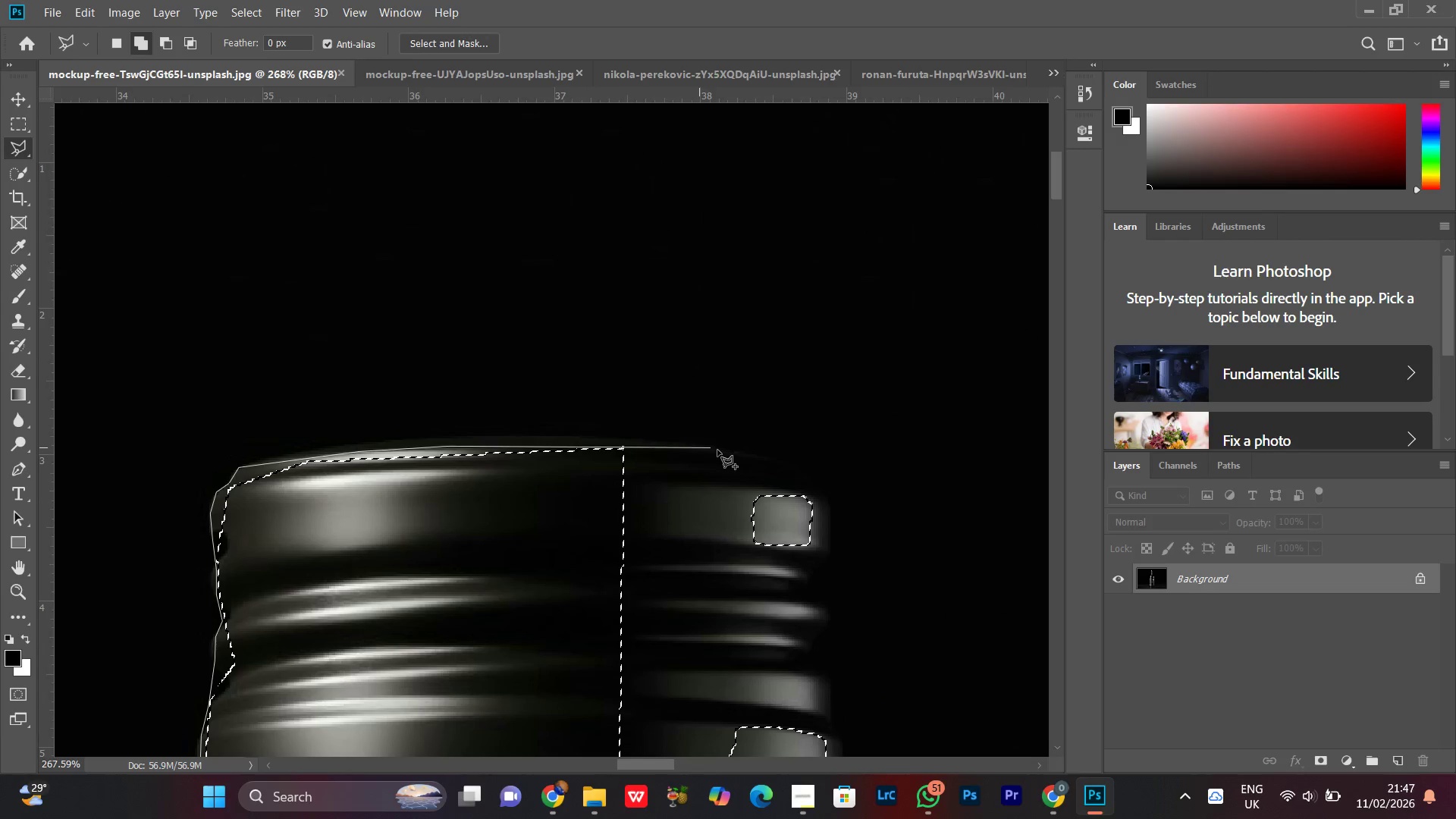 
left_click([710, 450])
 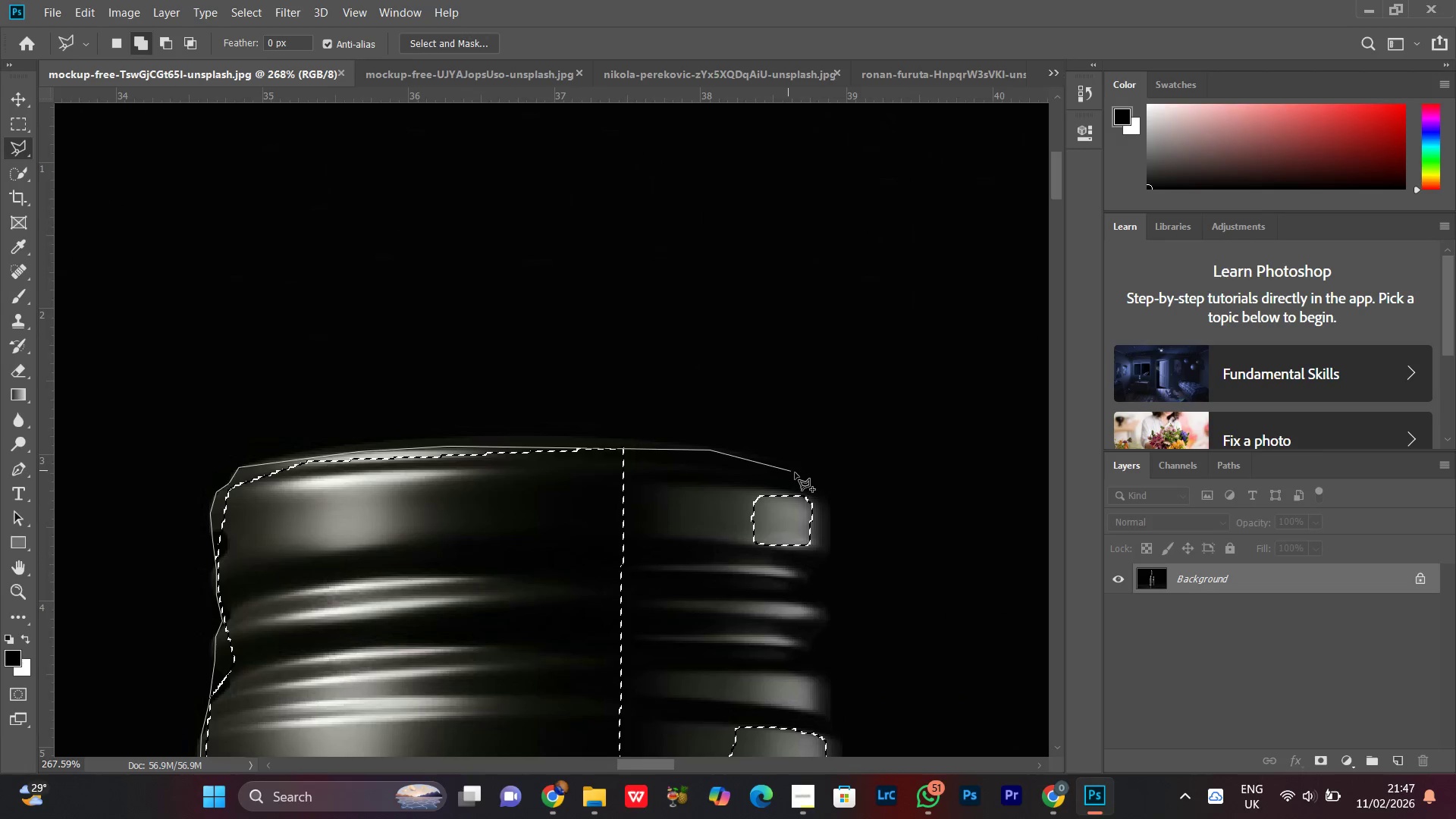 
left_click([795, 472])
 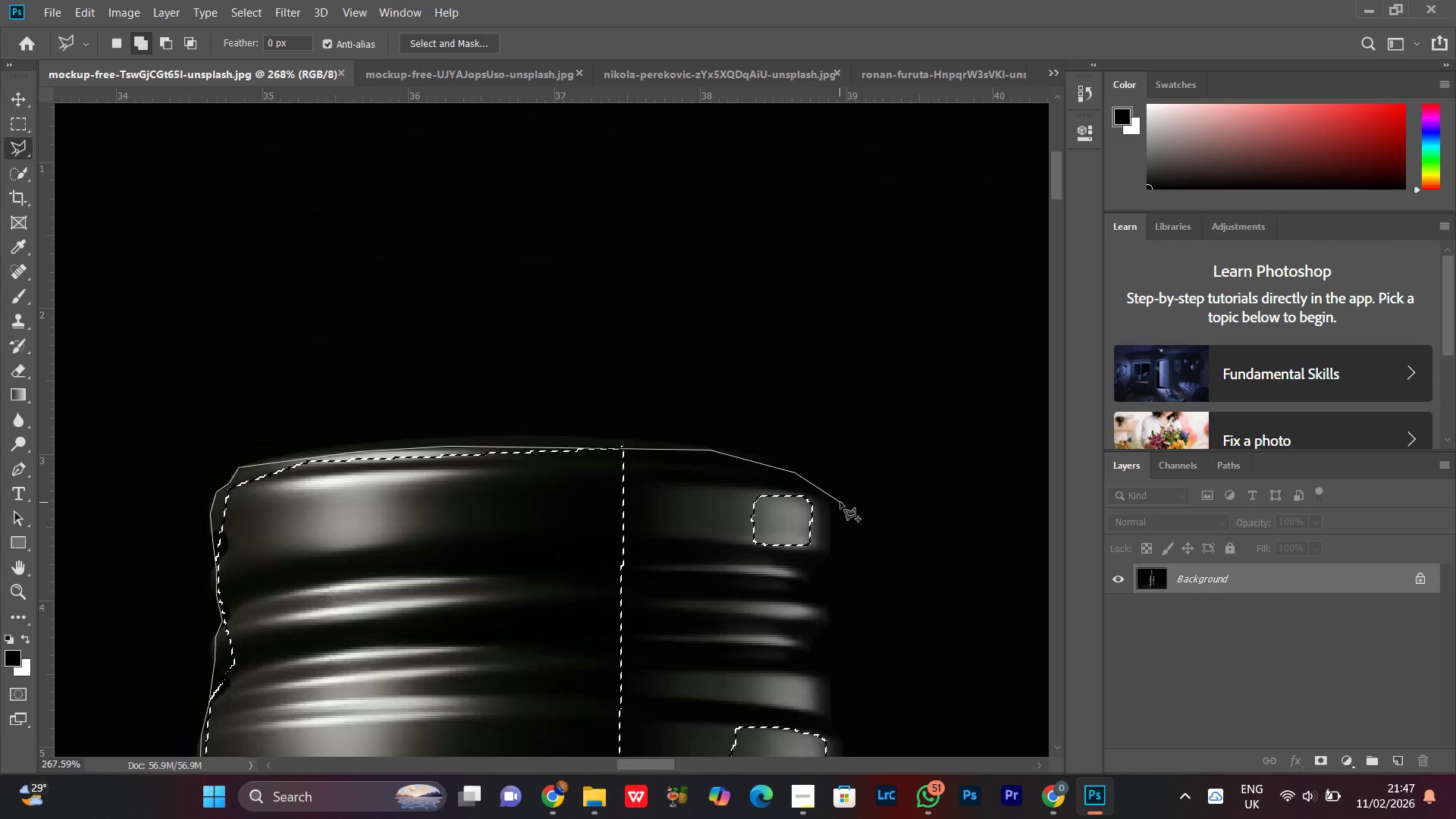 
left_click([839, 504])
 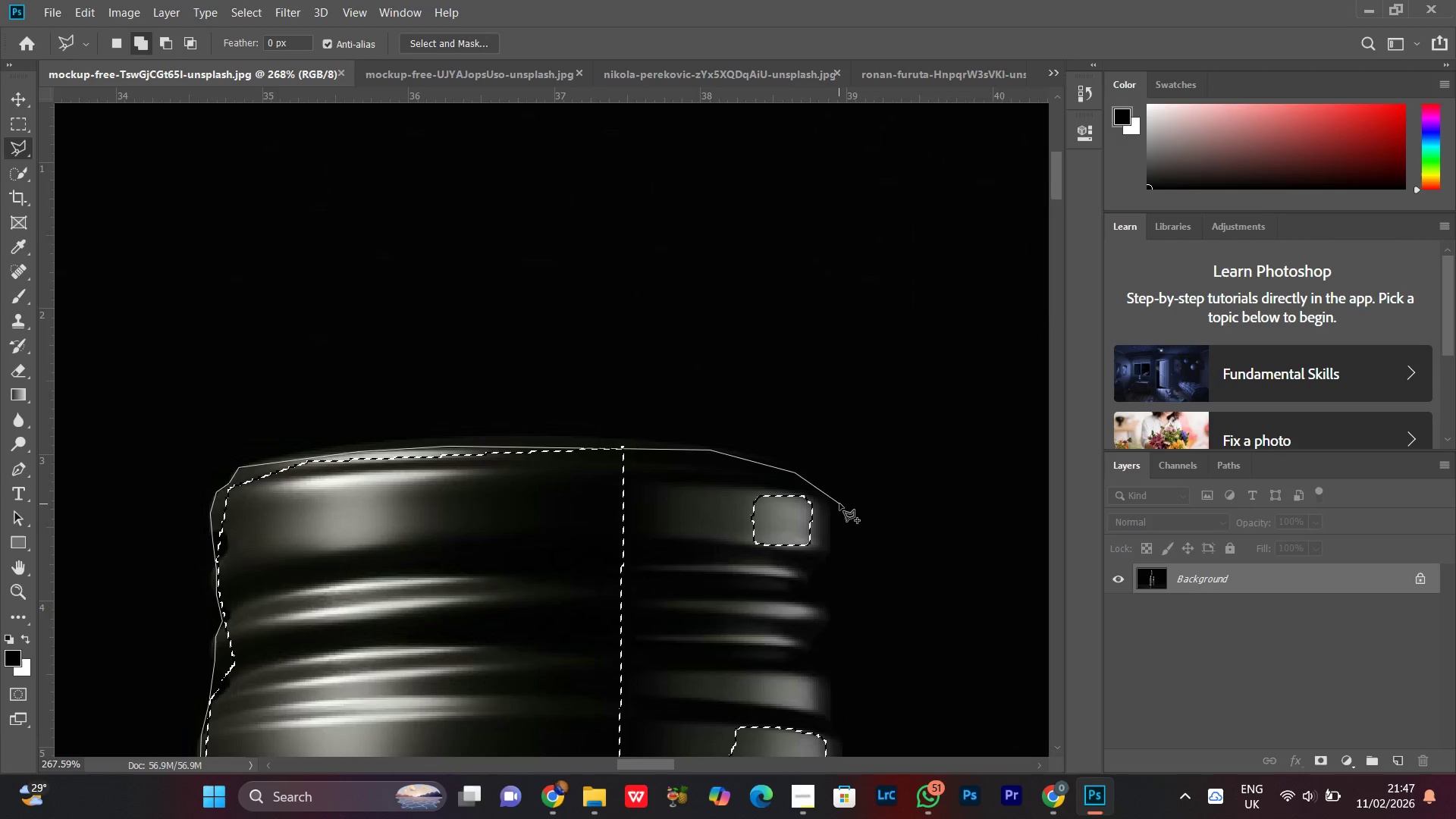 
hold_key(key=Space, duration=0.59)
 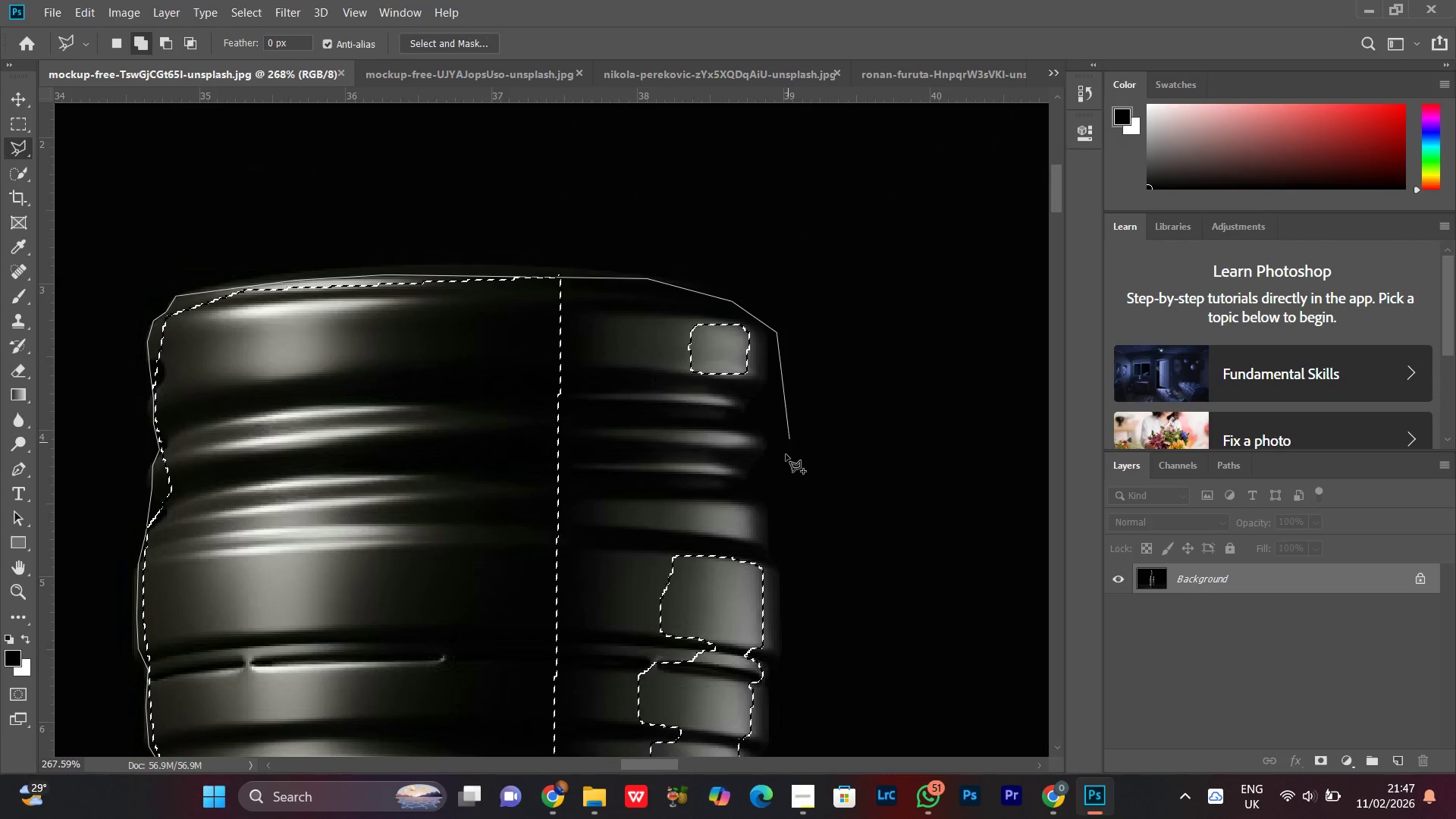 
left_click_drag(start_coordinate=[839, 505], to_coordinate=[776, 334])
 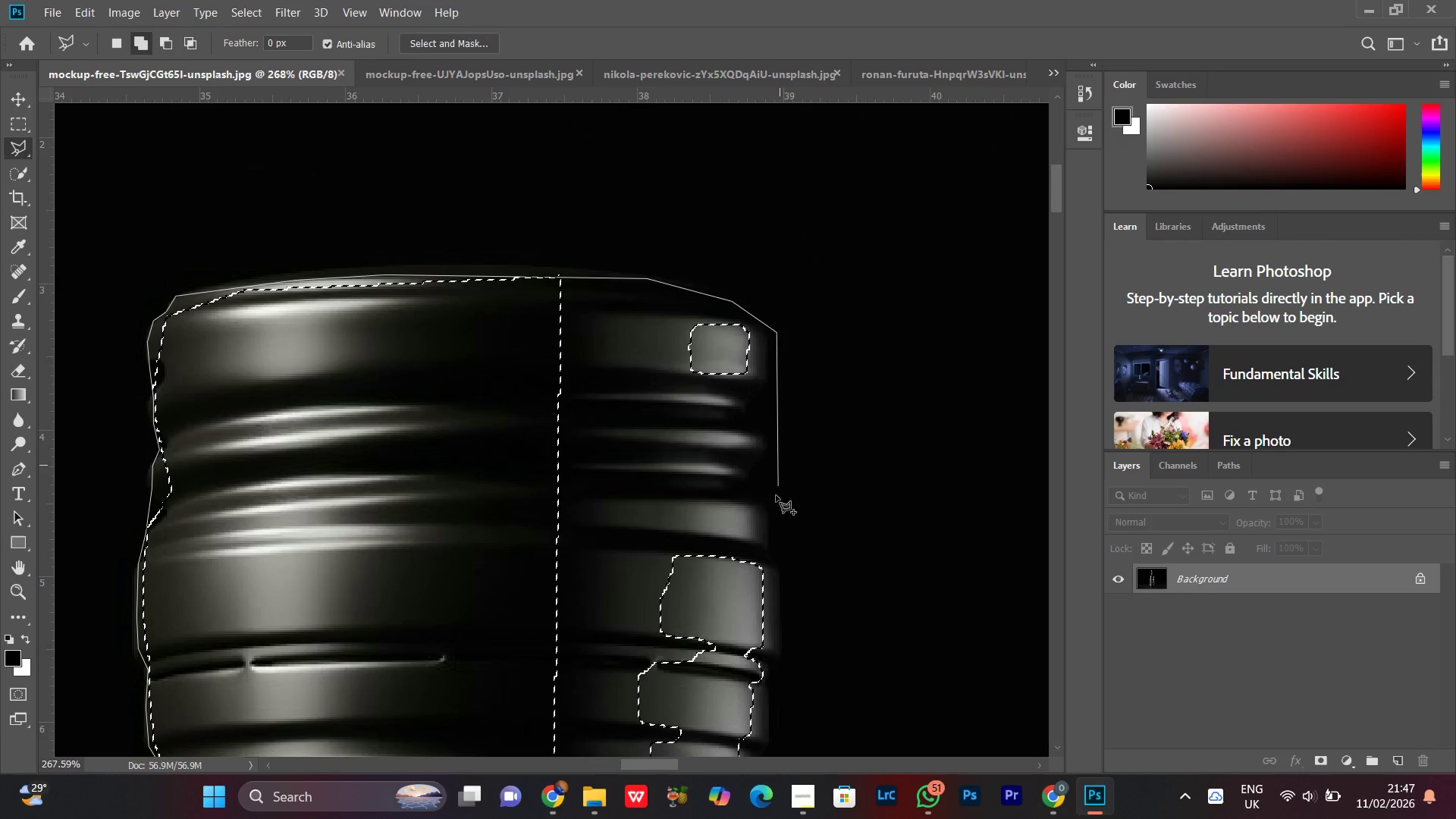 
left_click_drag(start_coordinate=[770, 511], to_coordinate=[770, 517])
 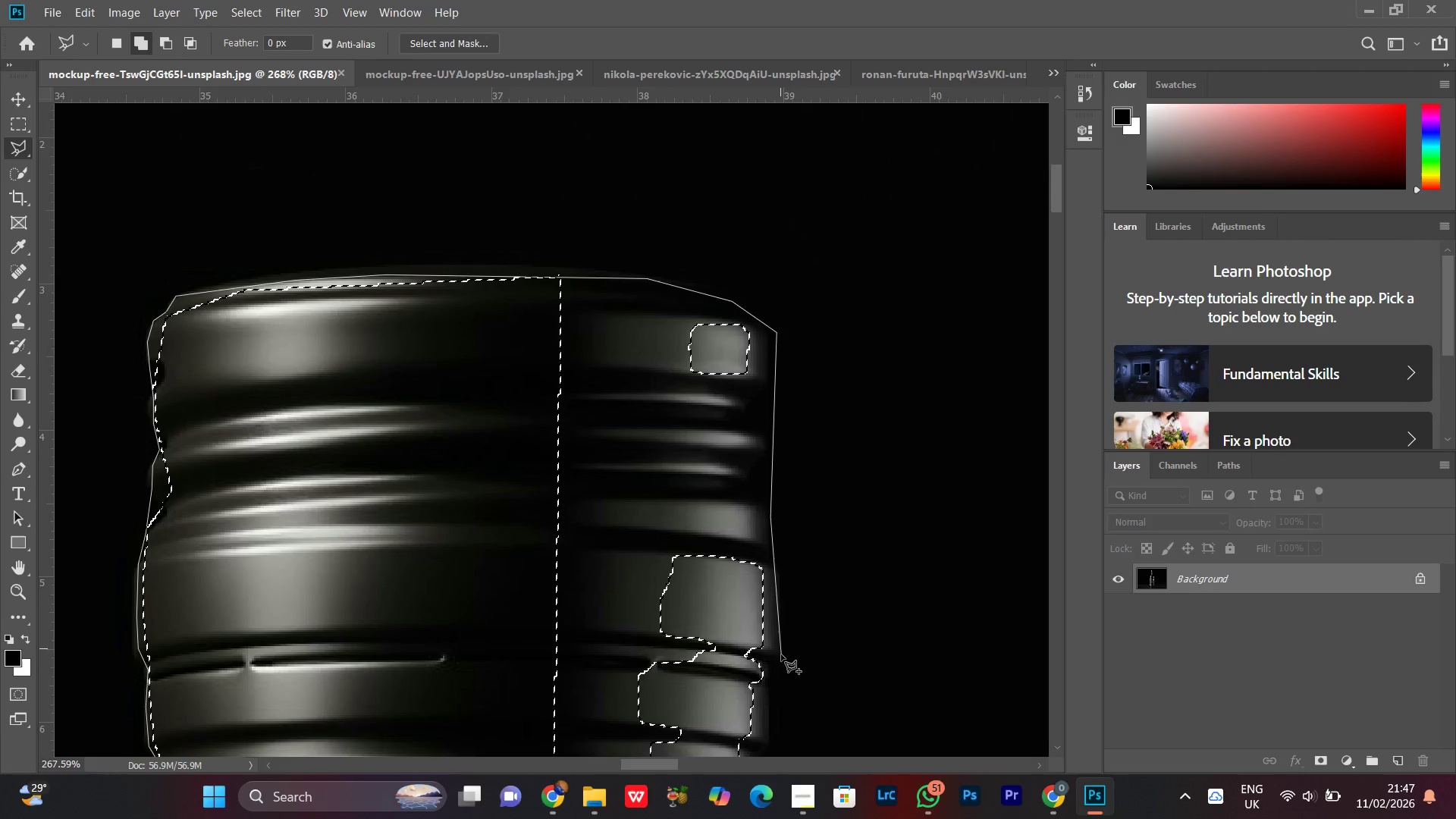 
left_click([781, 656])
 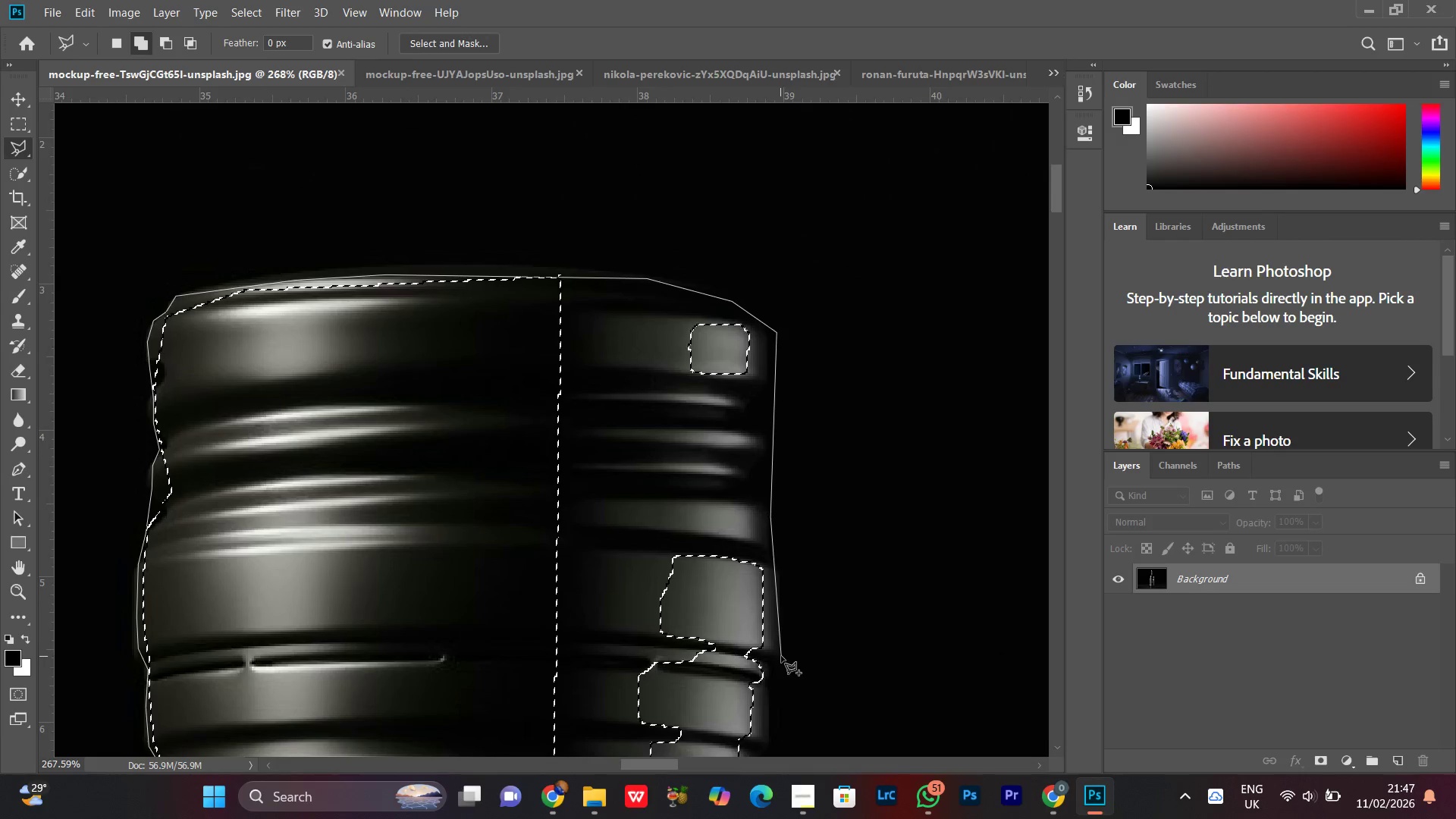 
hold_key(key=Space, duration=0.64)
 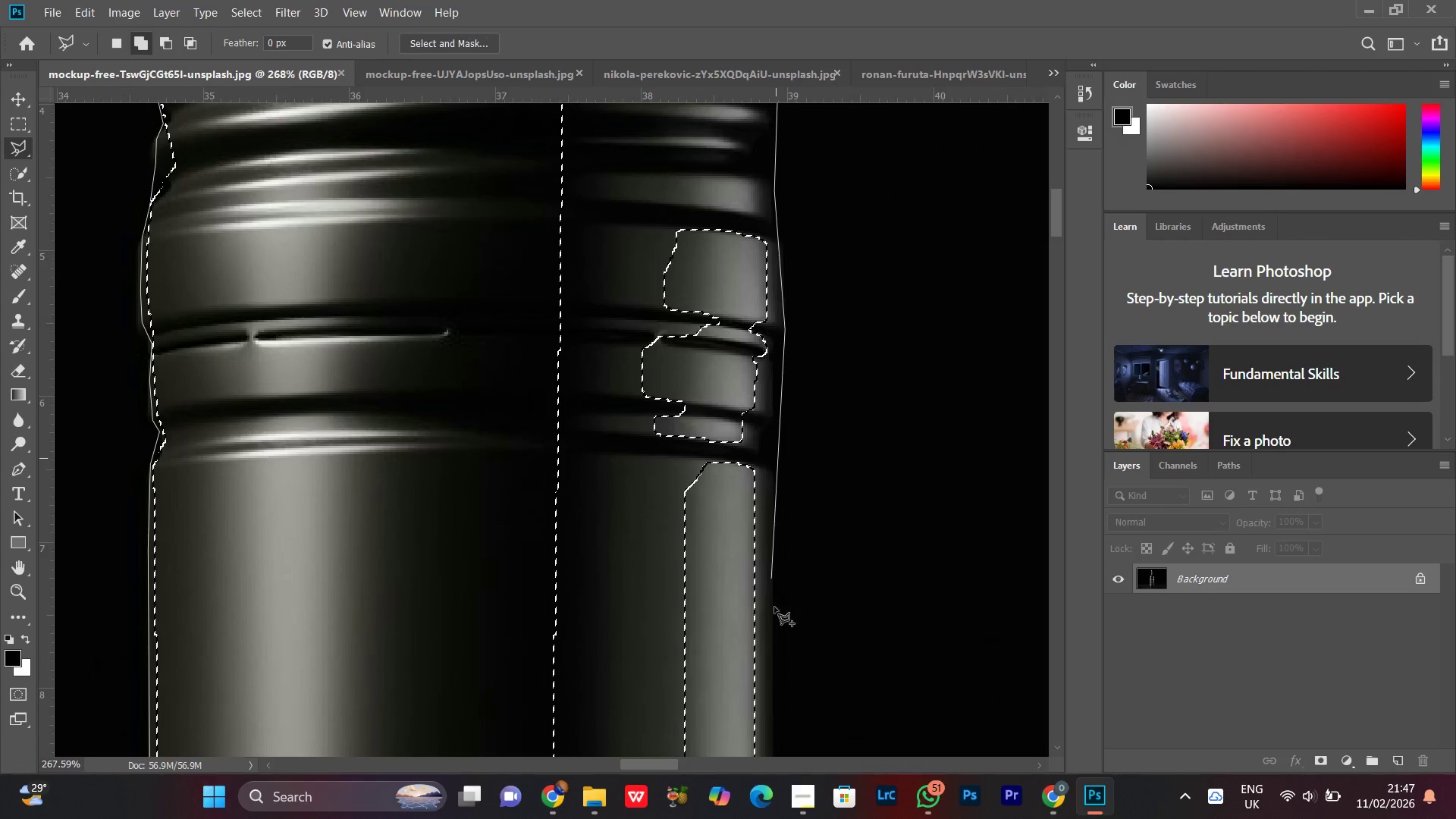 
left_click_drag(start_coordinate=[781, 656], to_coordinate=[785, 329])
 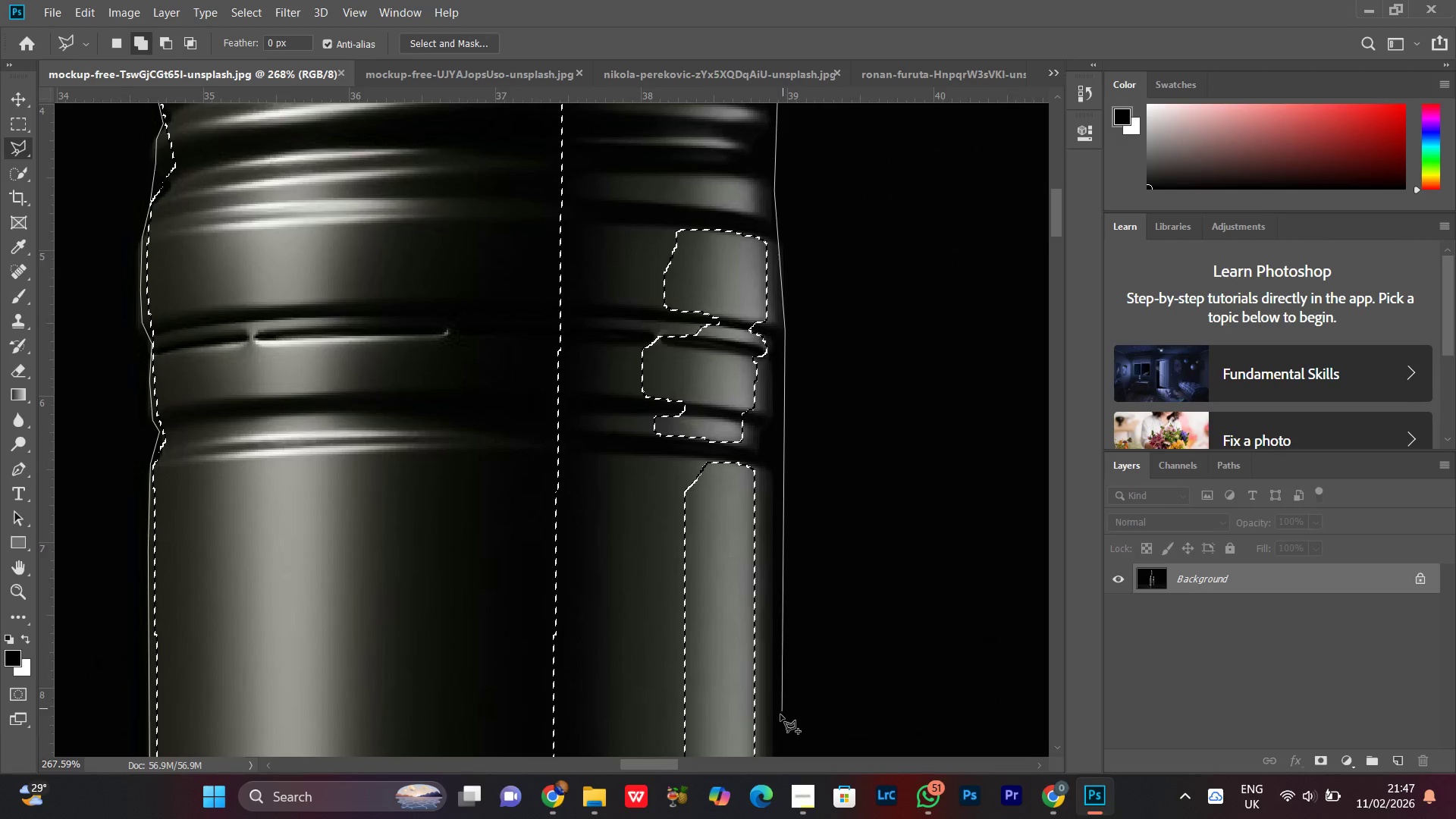 
left_click([778, 720])
 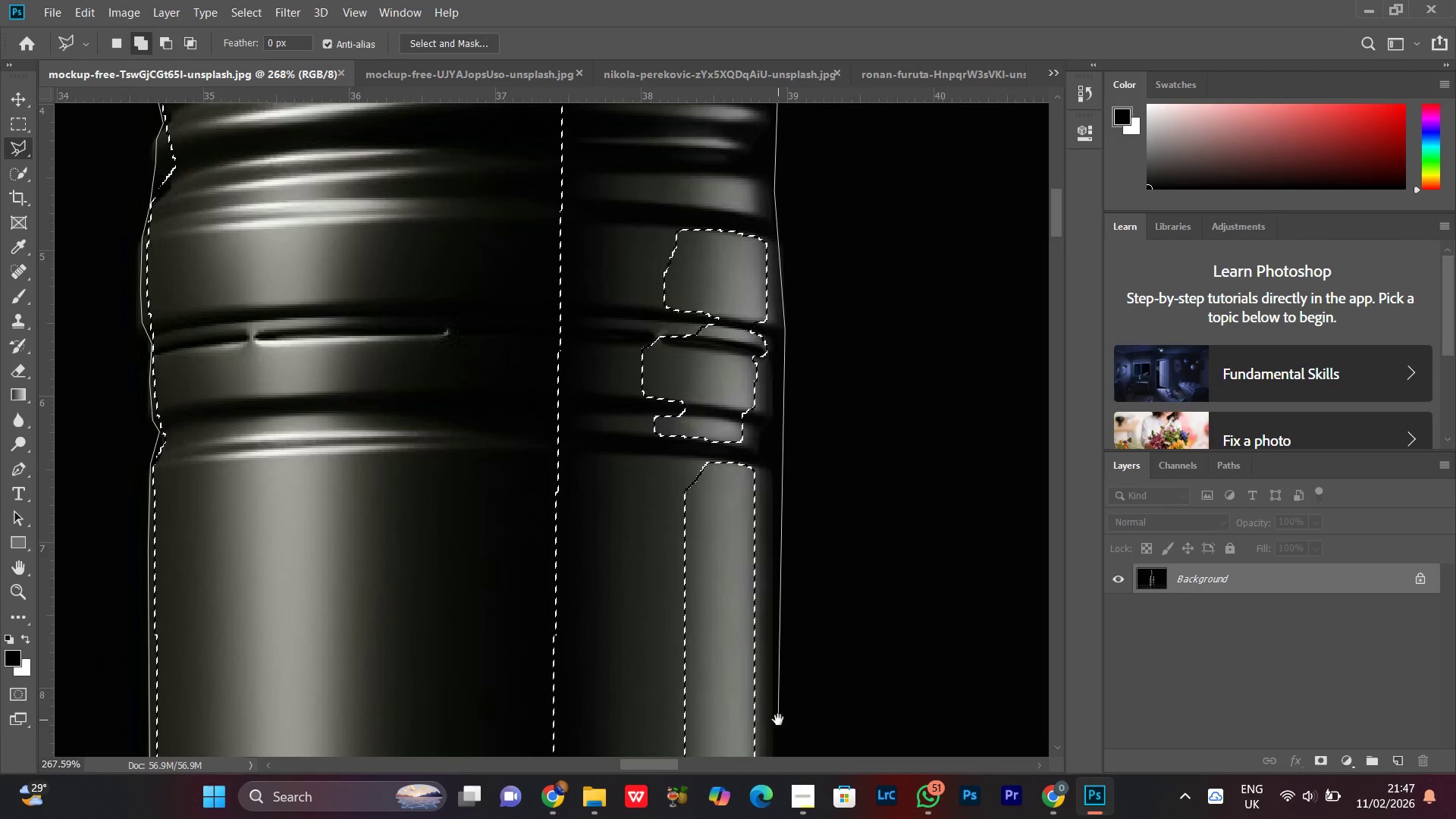 
hold_key(key=Space, duration=0.58)
 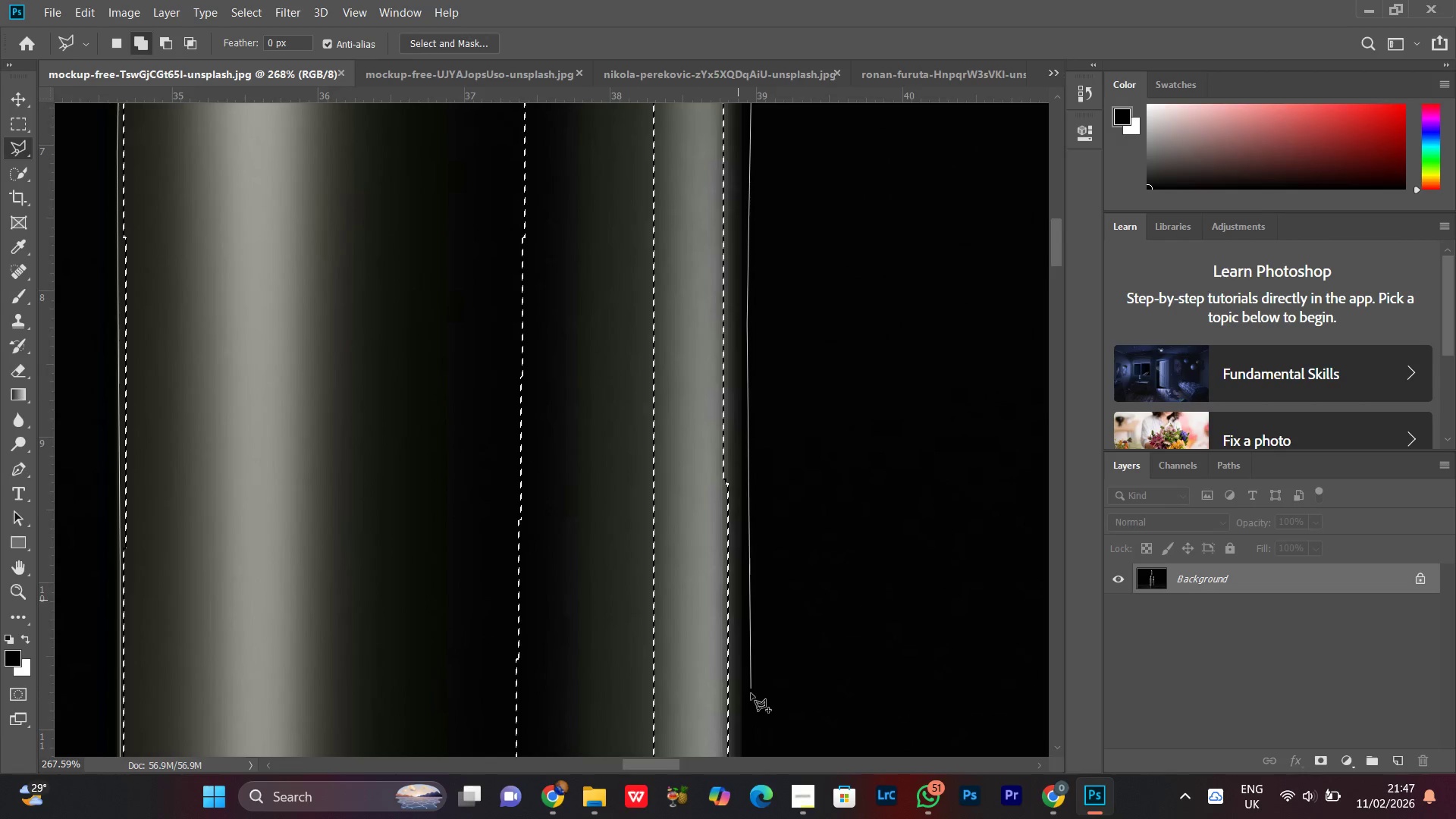 
left_click_drag(start_coordinate=[778, 720], to_coordinate=[747, 322])
 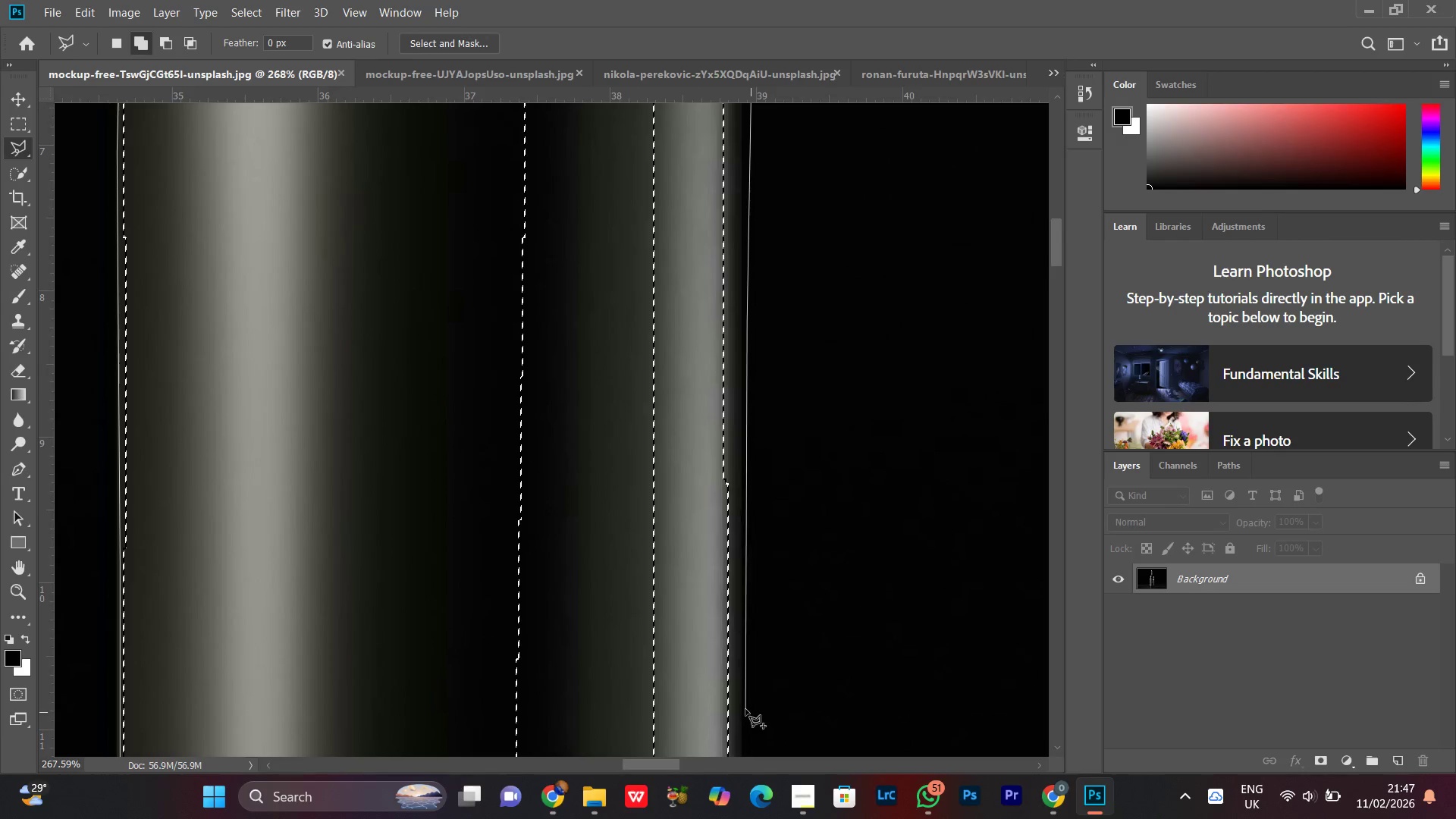 
key(Control+Minus)
 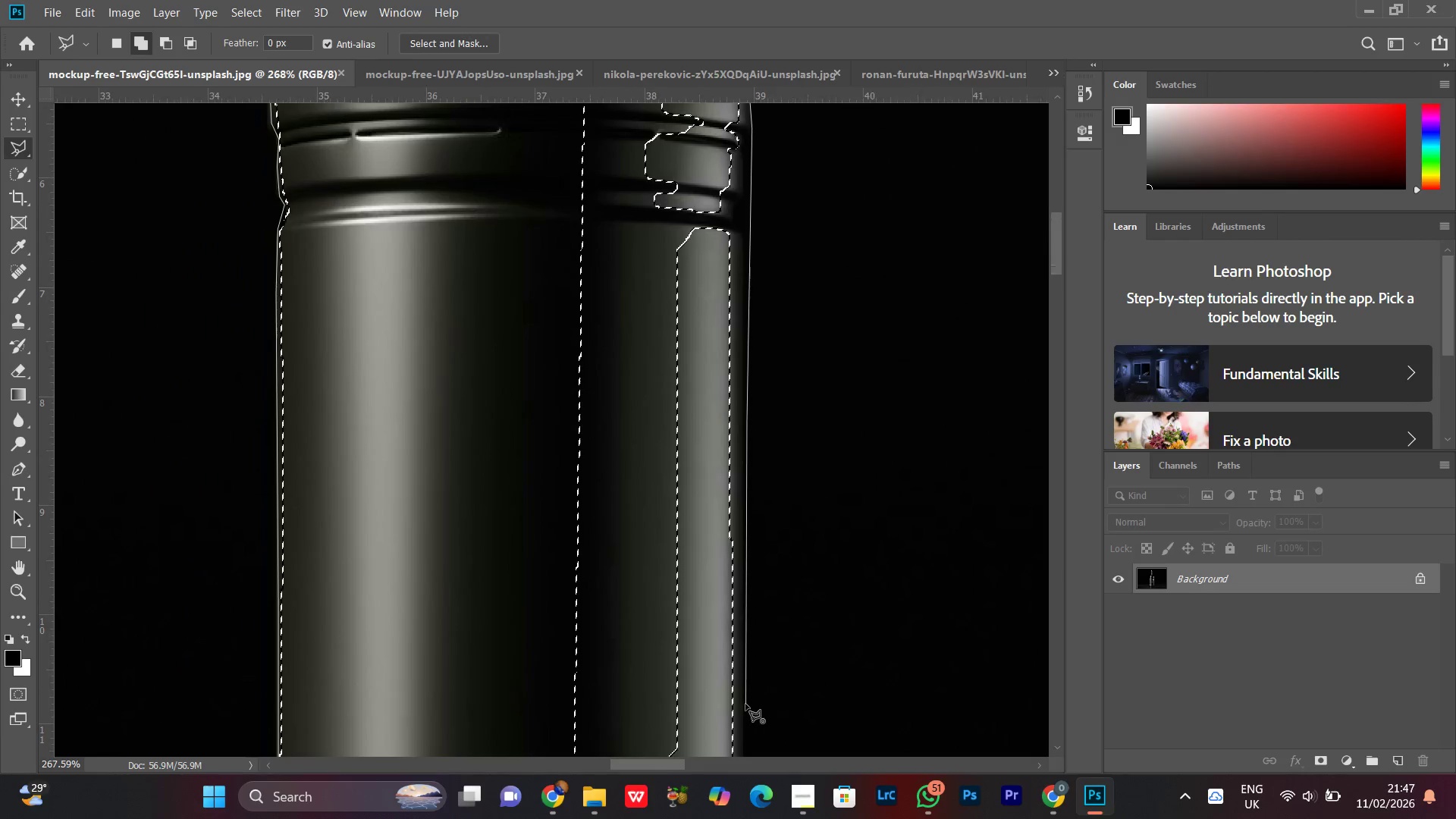 
key(Control+Minus)
 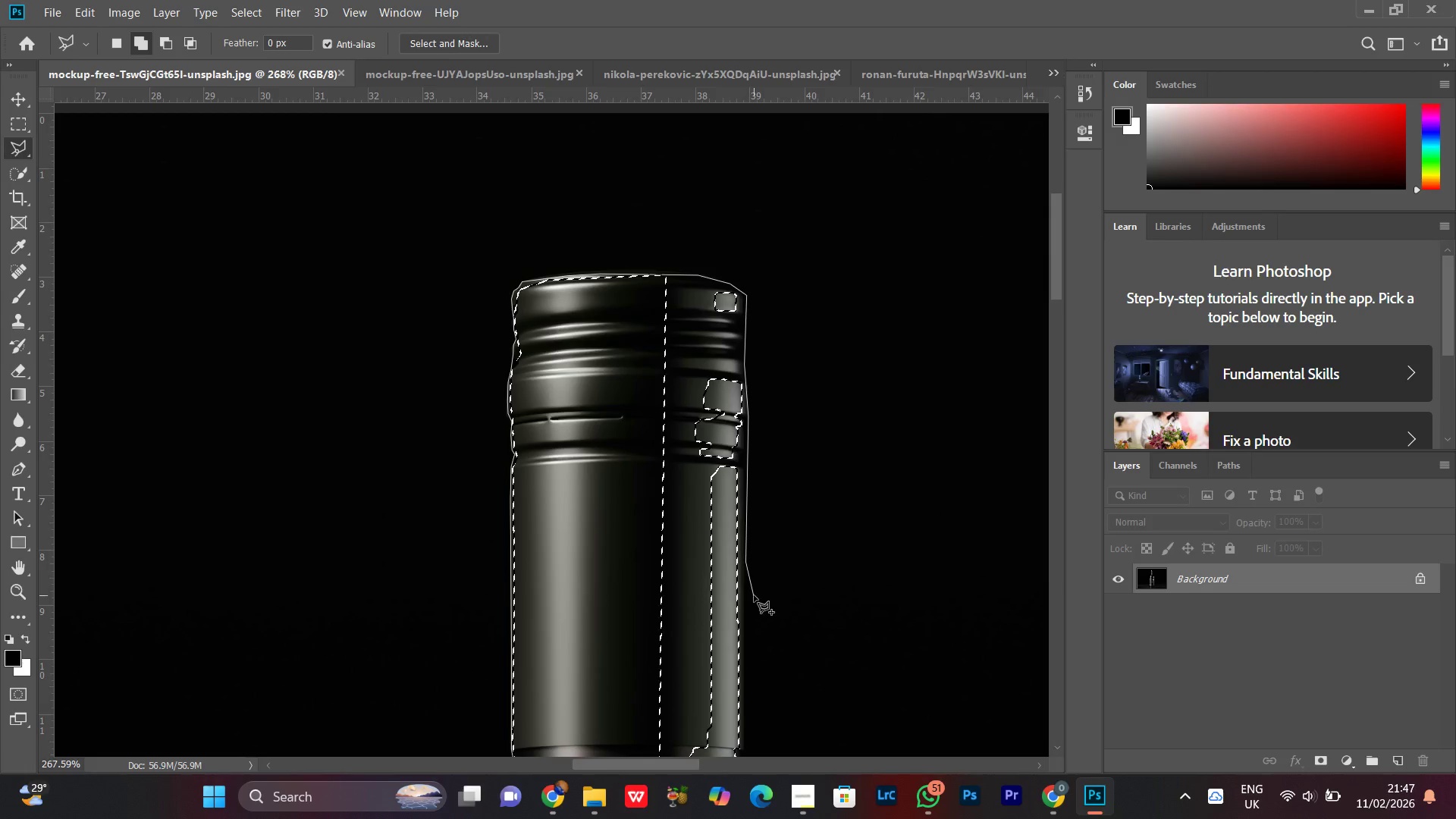 
key(Backspace)
 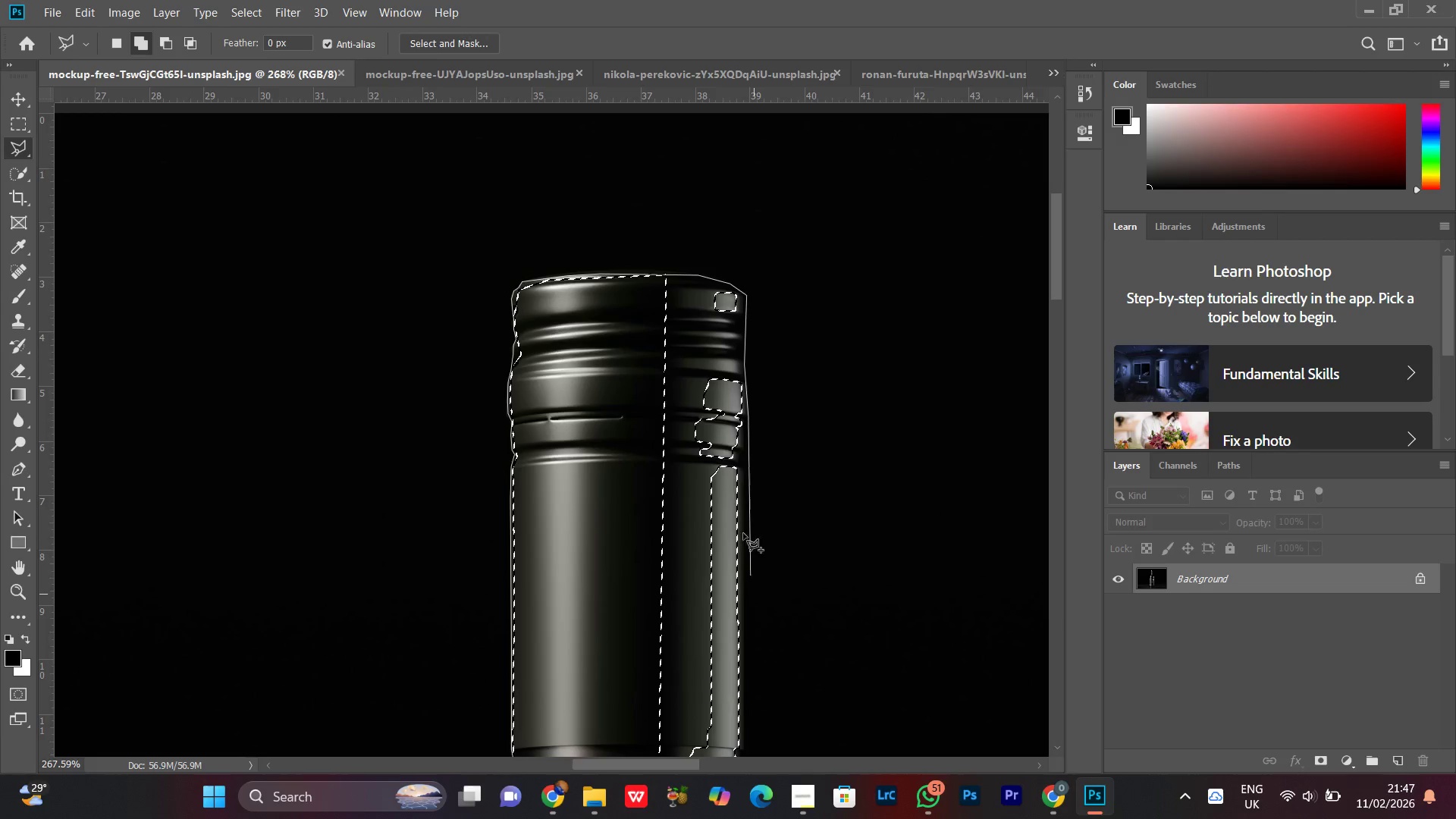 
key(Backspace)
 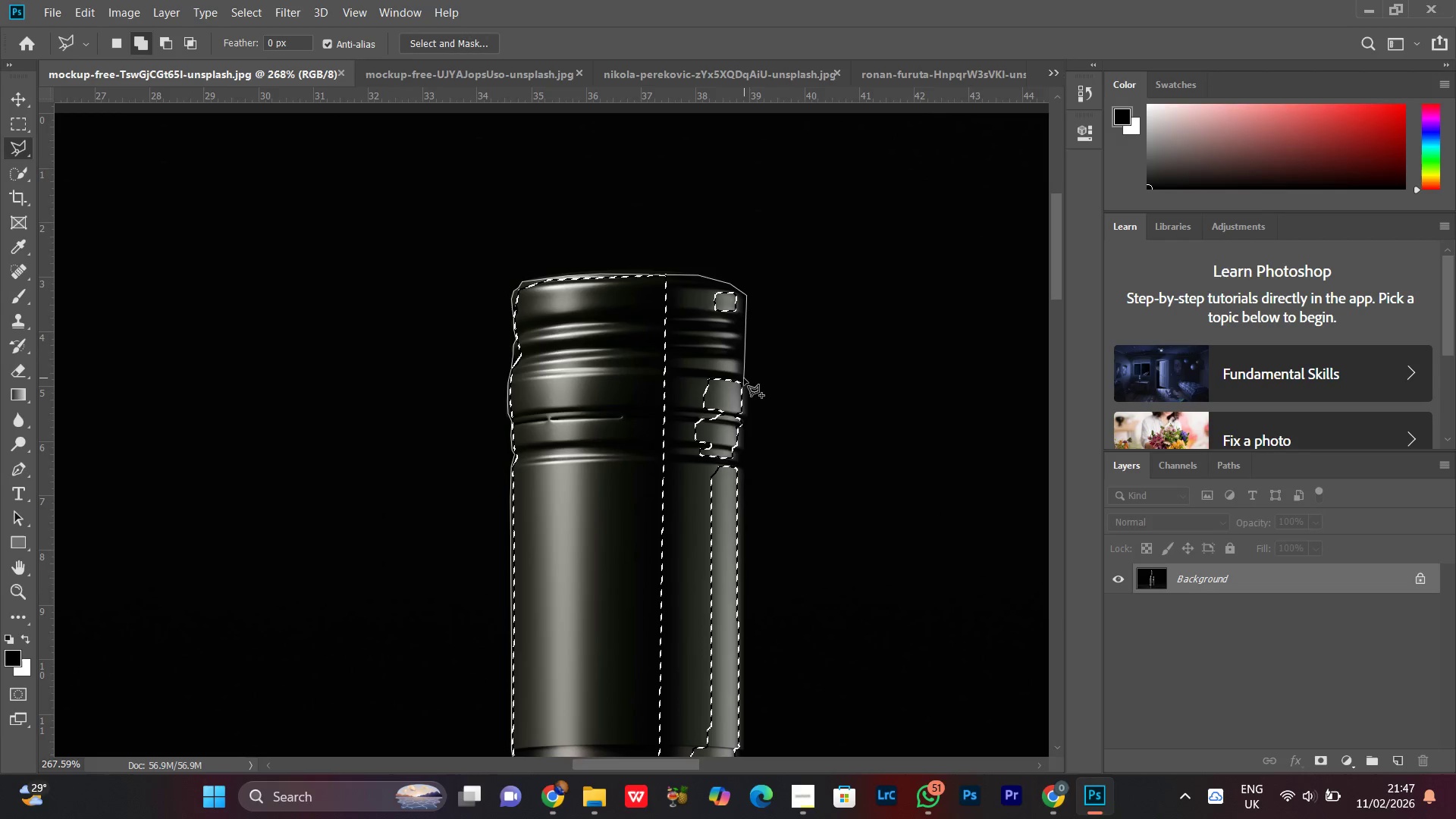 
left_click([744, 378])
 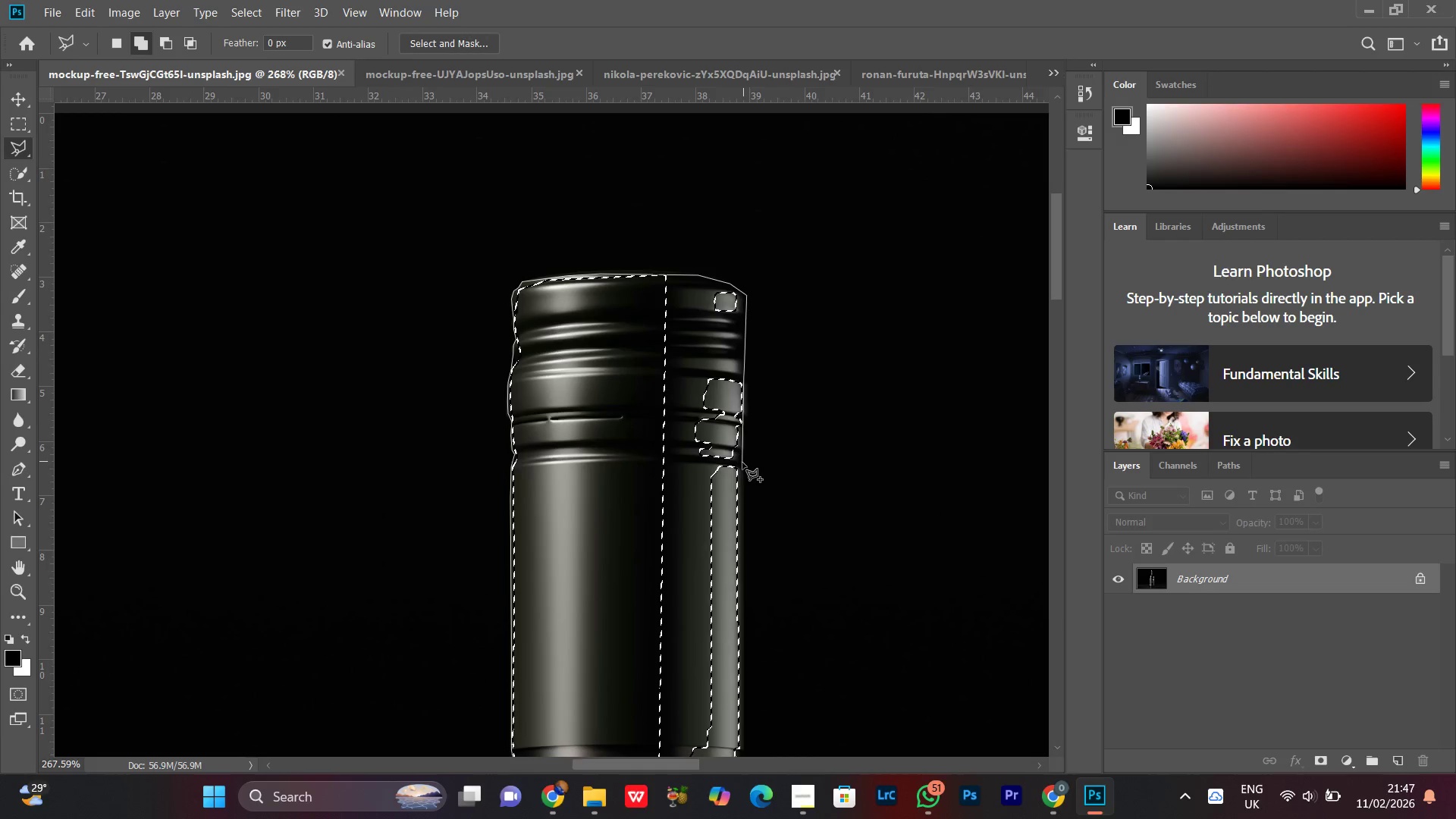 
left_click([742, 463])
 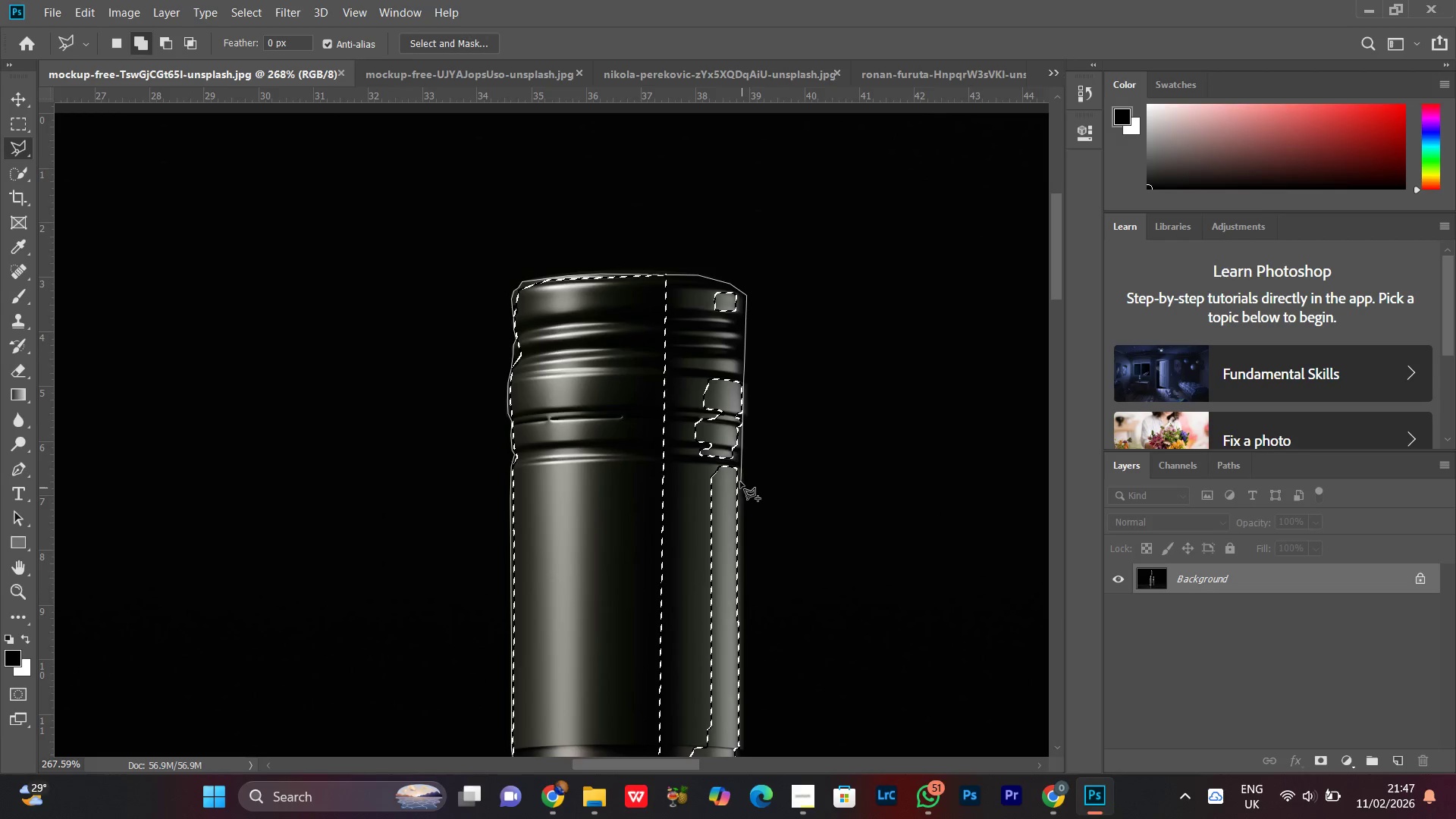 
key(Backspace)
 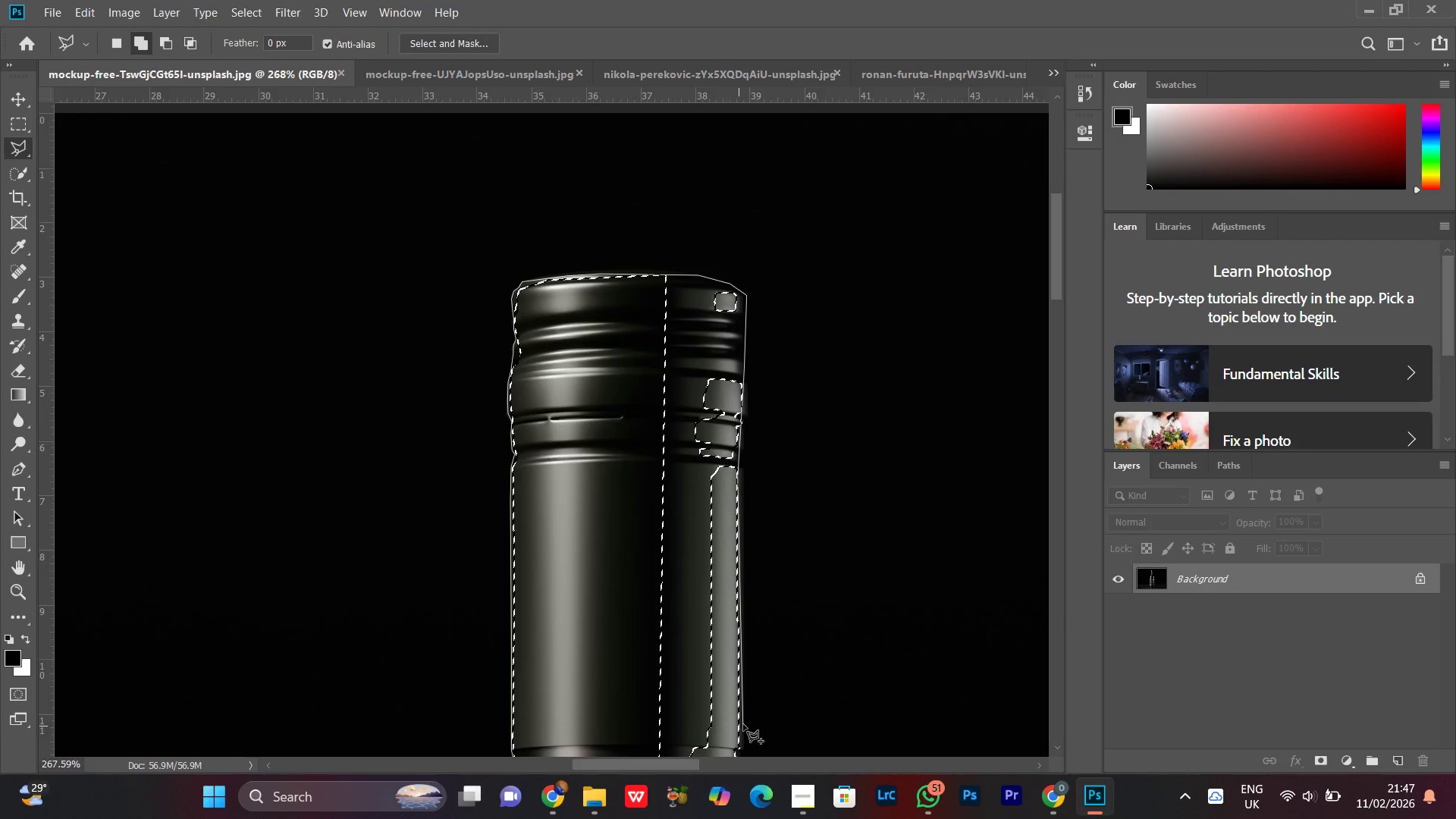 
left_click([740, 726])
 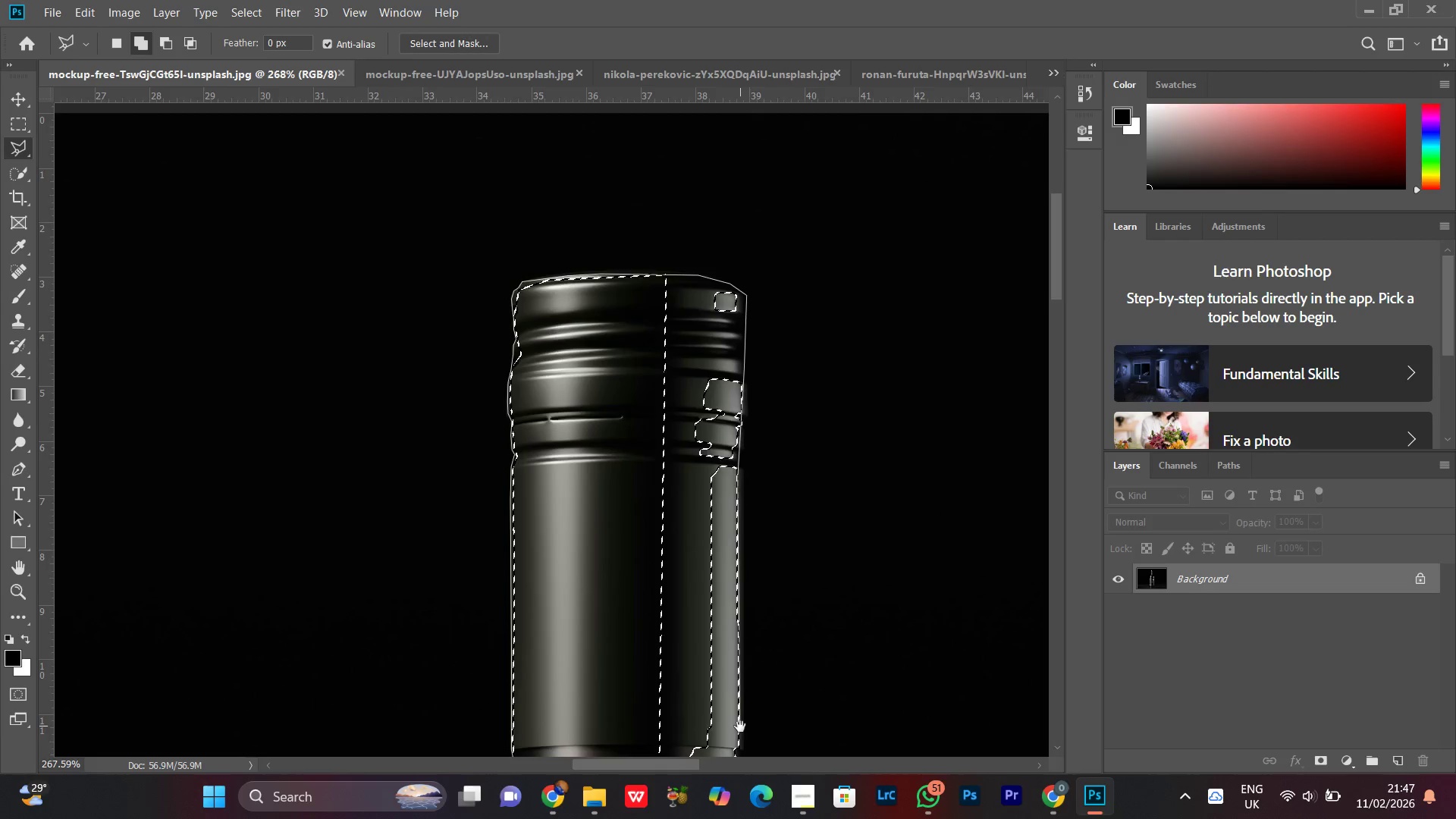 
hold_key(key=Space, duration=0.69)
 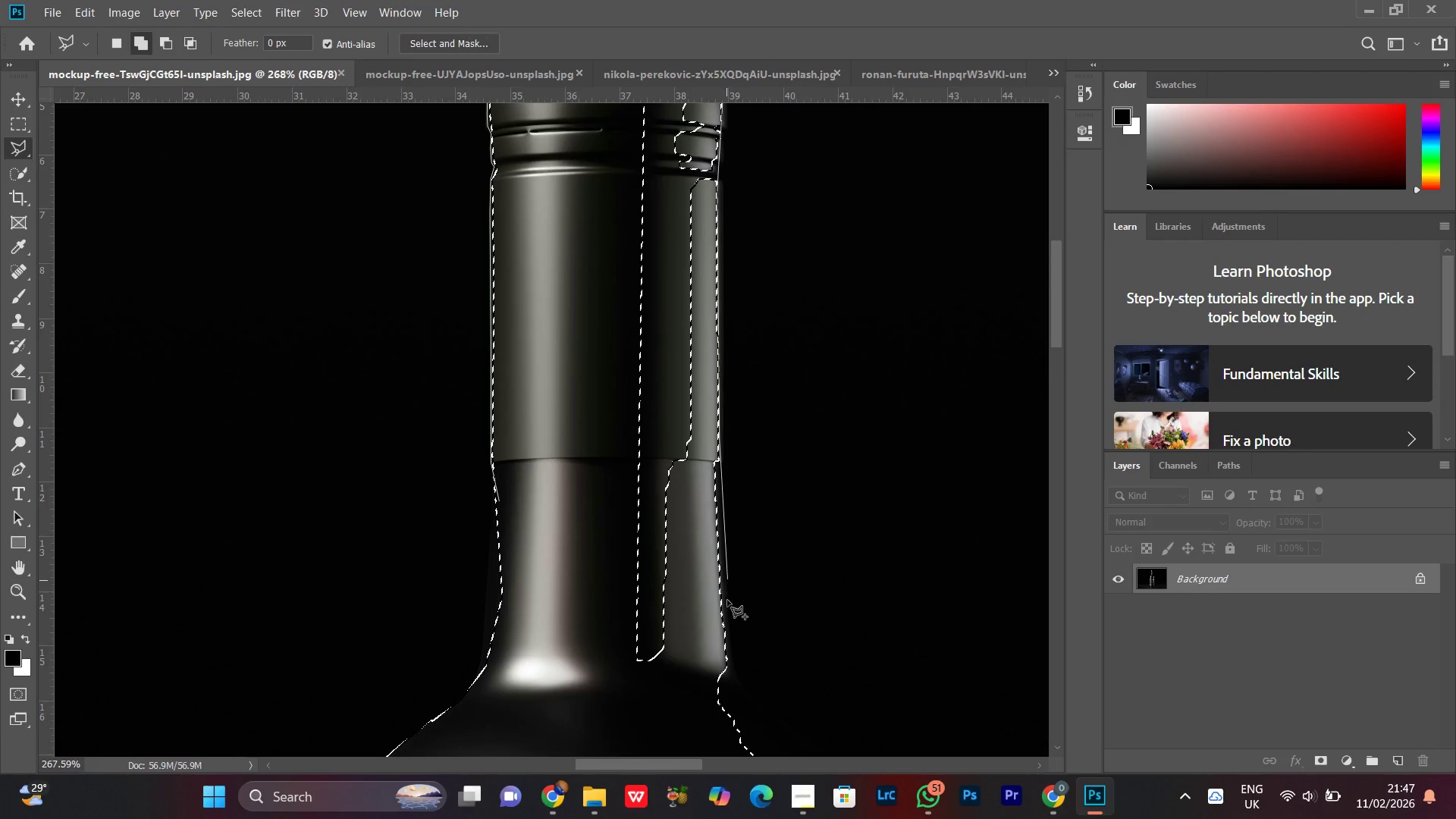 
left_click_drag(start_coordinate=[740, 725], to_coordinate=[719, 438])
 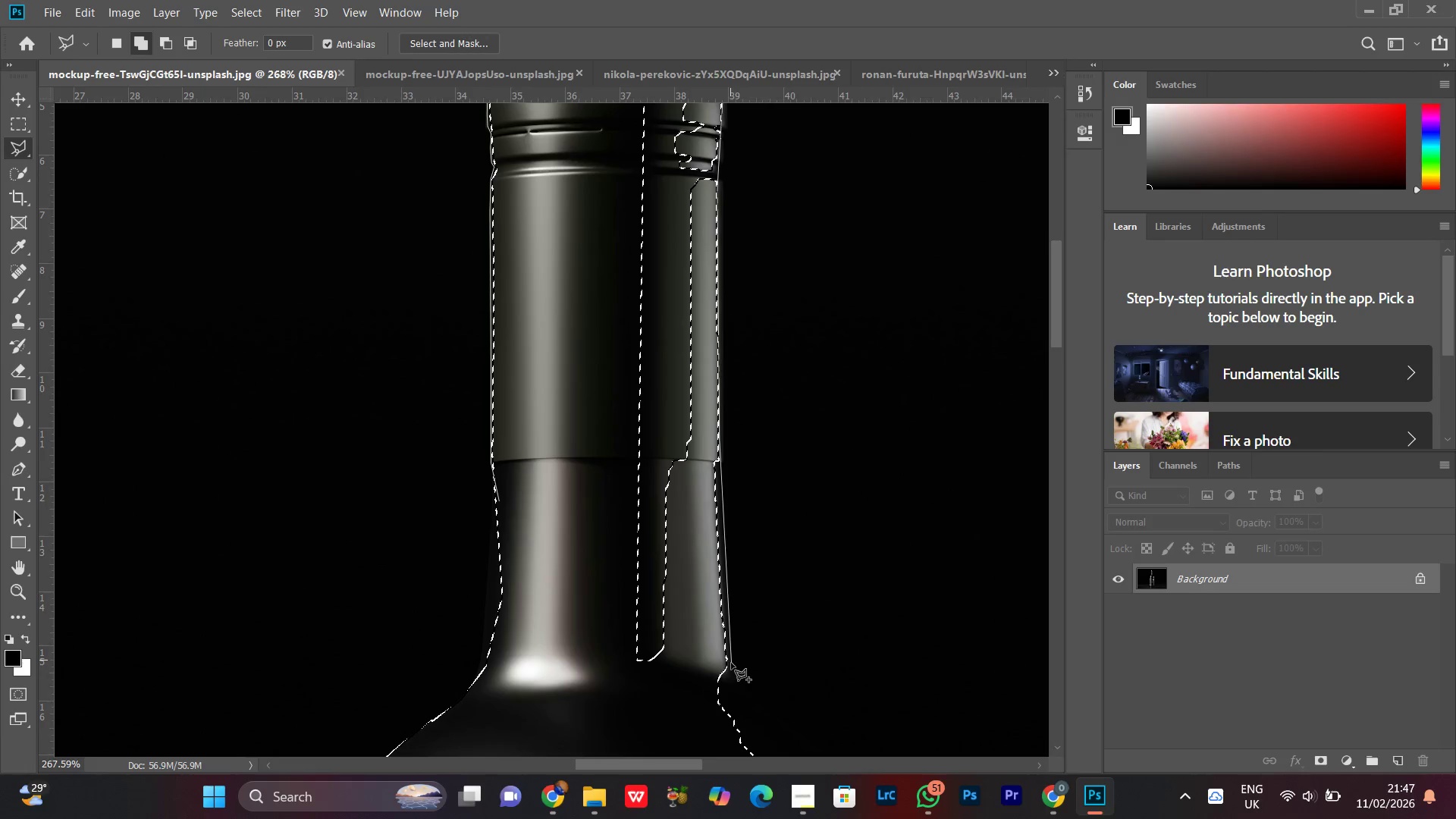 
left_click([730, 667])
 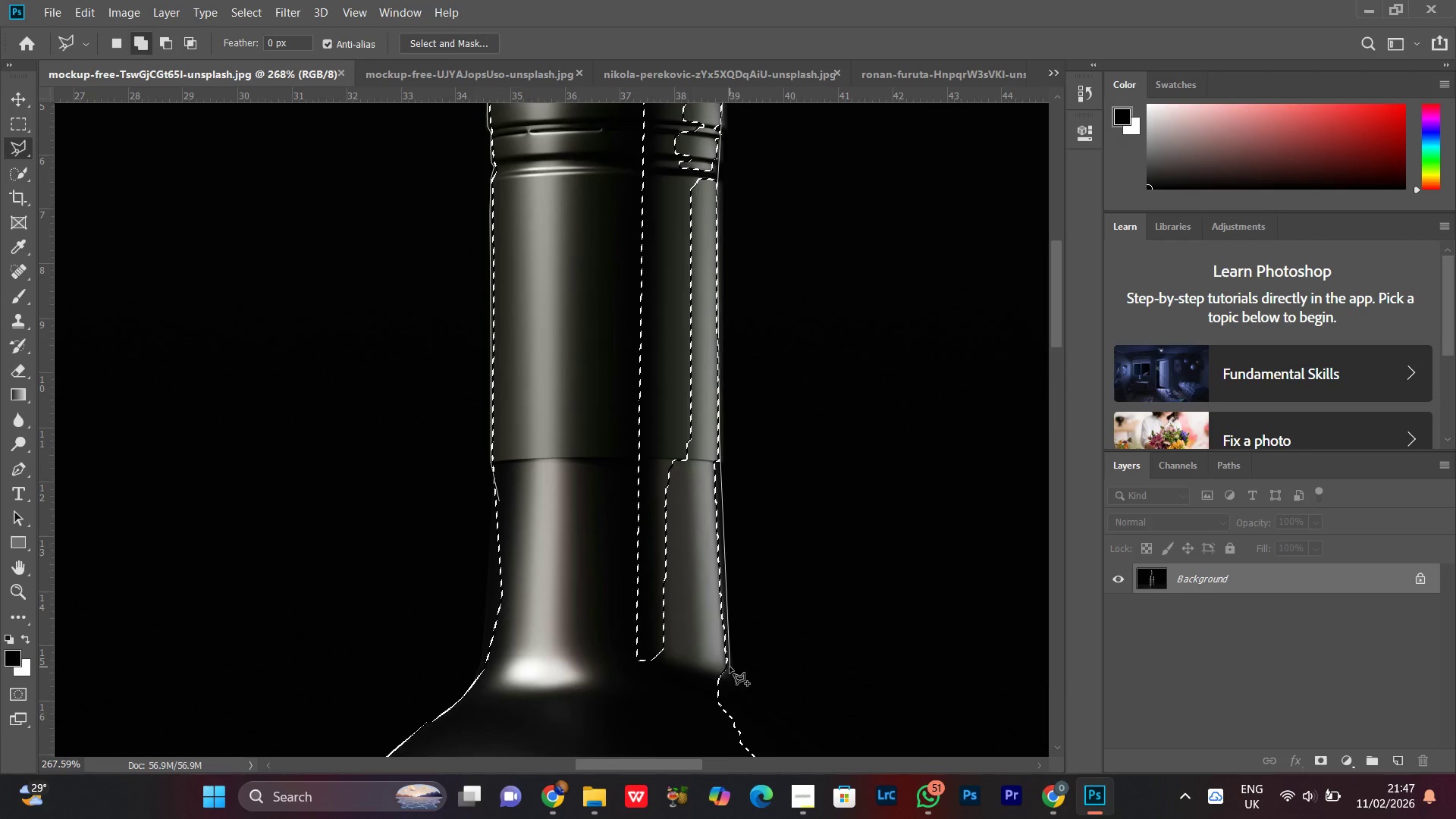 
hold_key(key=Space, duration=0.59)
 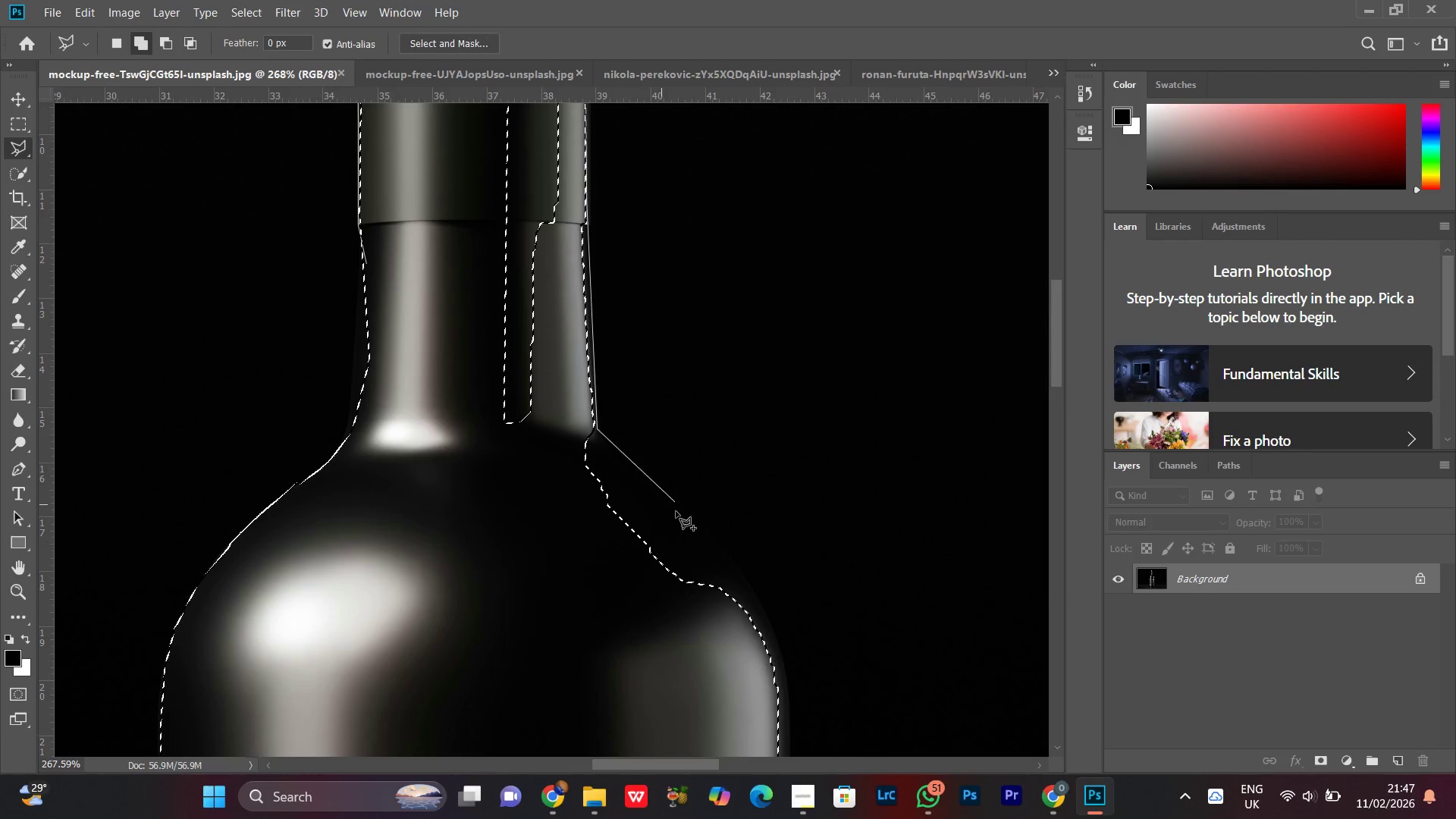 
left_click_drag(start_coordinate=[730, 667], to_coordinate=[597, 428])
 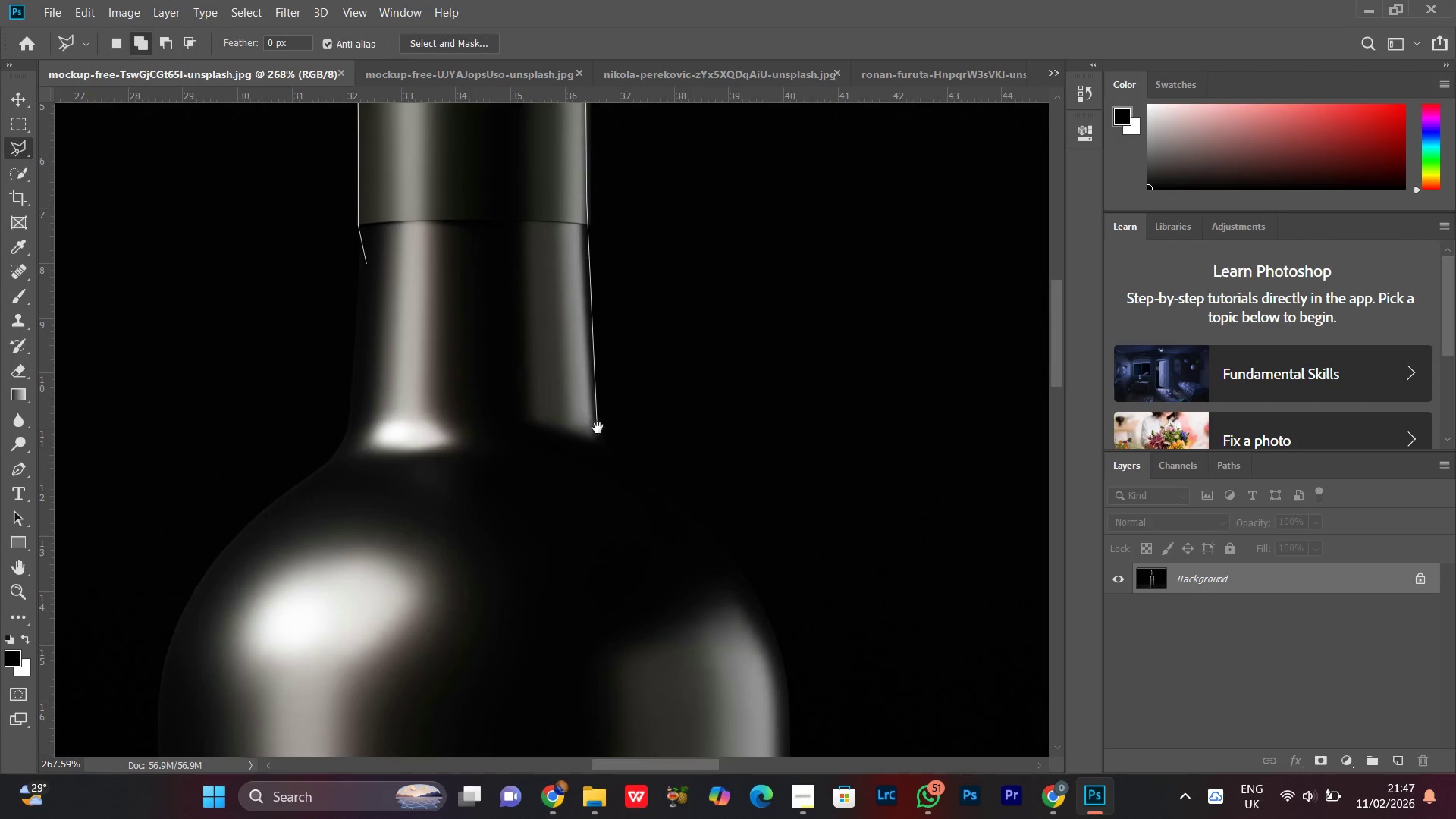 
hold_key(key=Space, duration=12.78)
 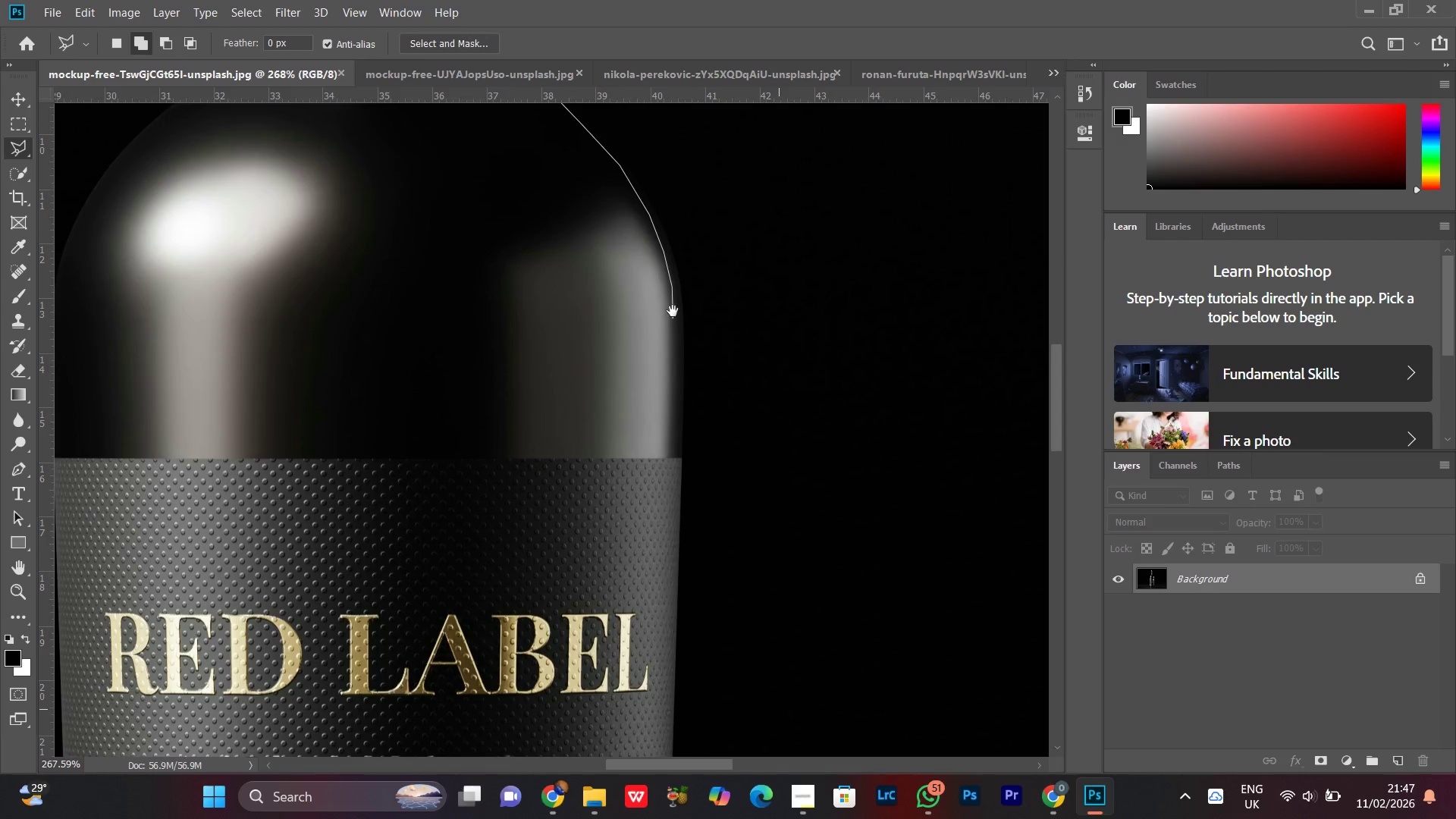 
key(Backspace)
 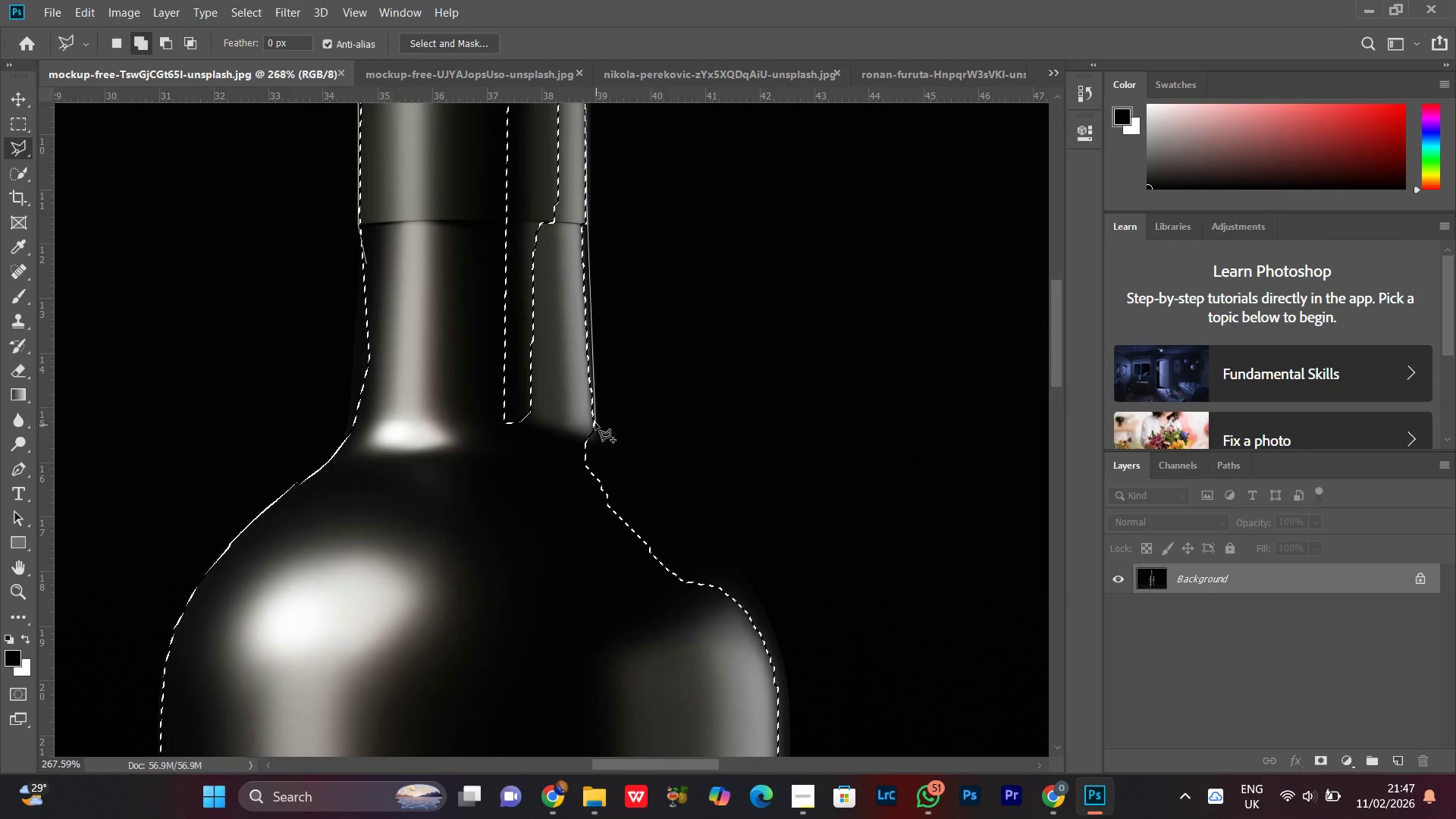 
left_click([595, 420])
 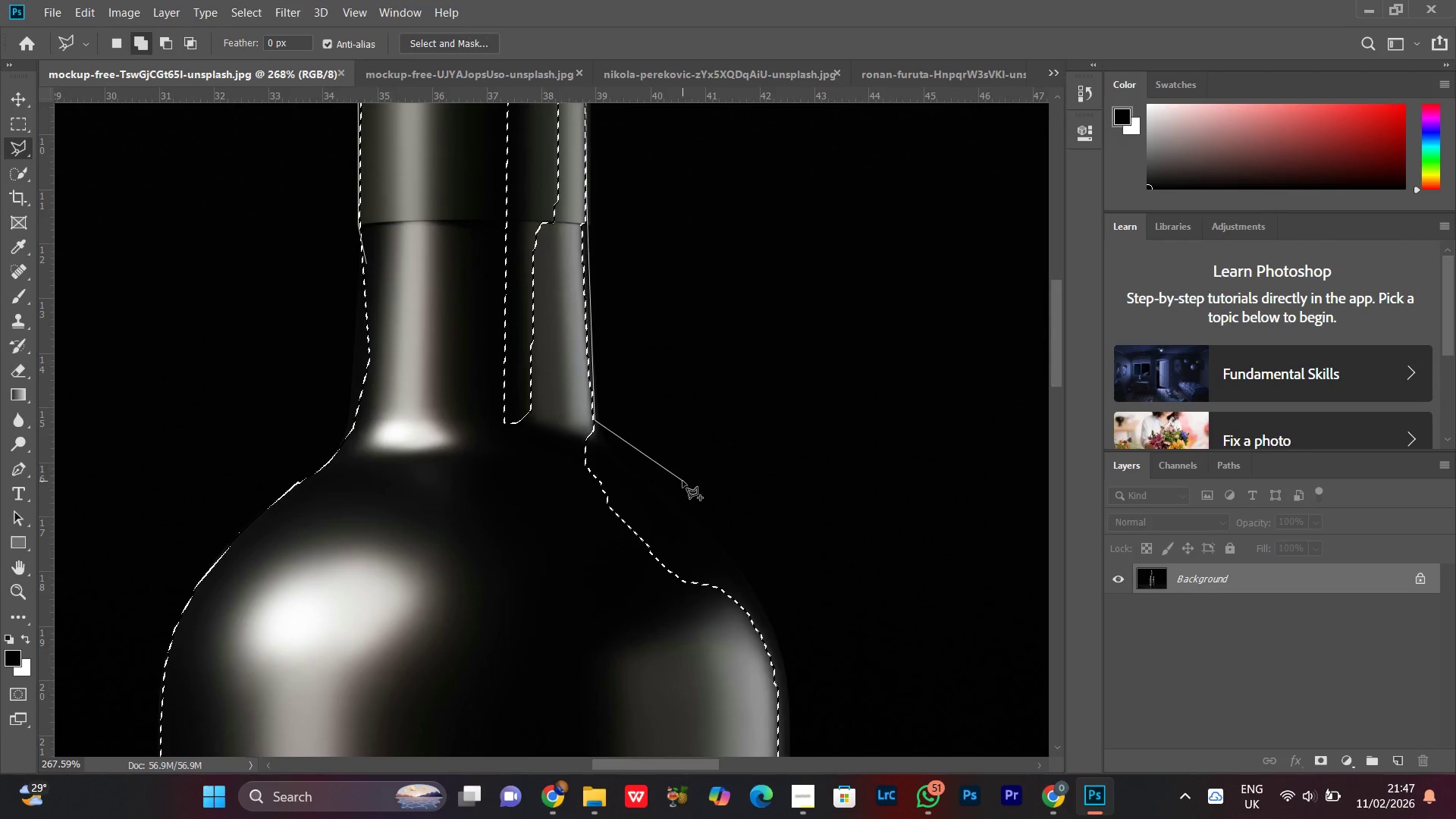 
left_click([688, 517])
 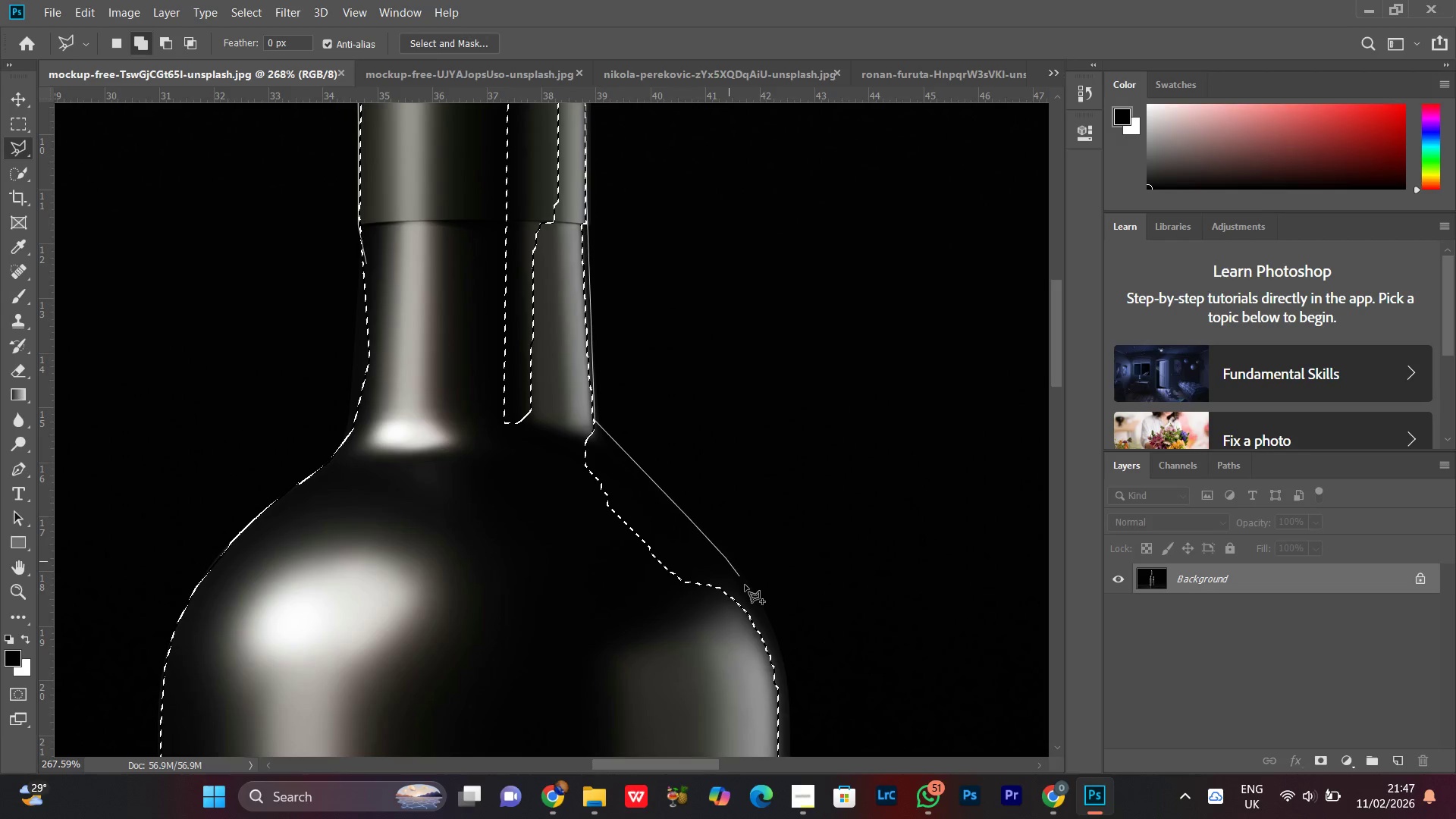 
left_click_drag(start_coordinate=[755, 603], to_coordinate=[755, 607])
 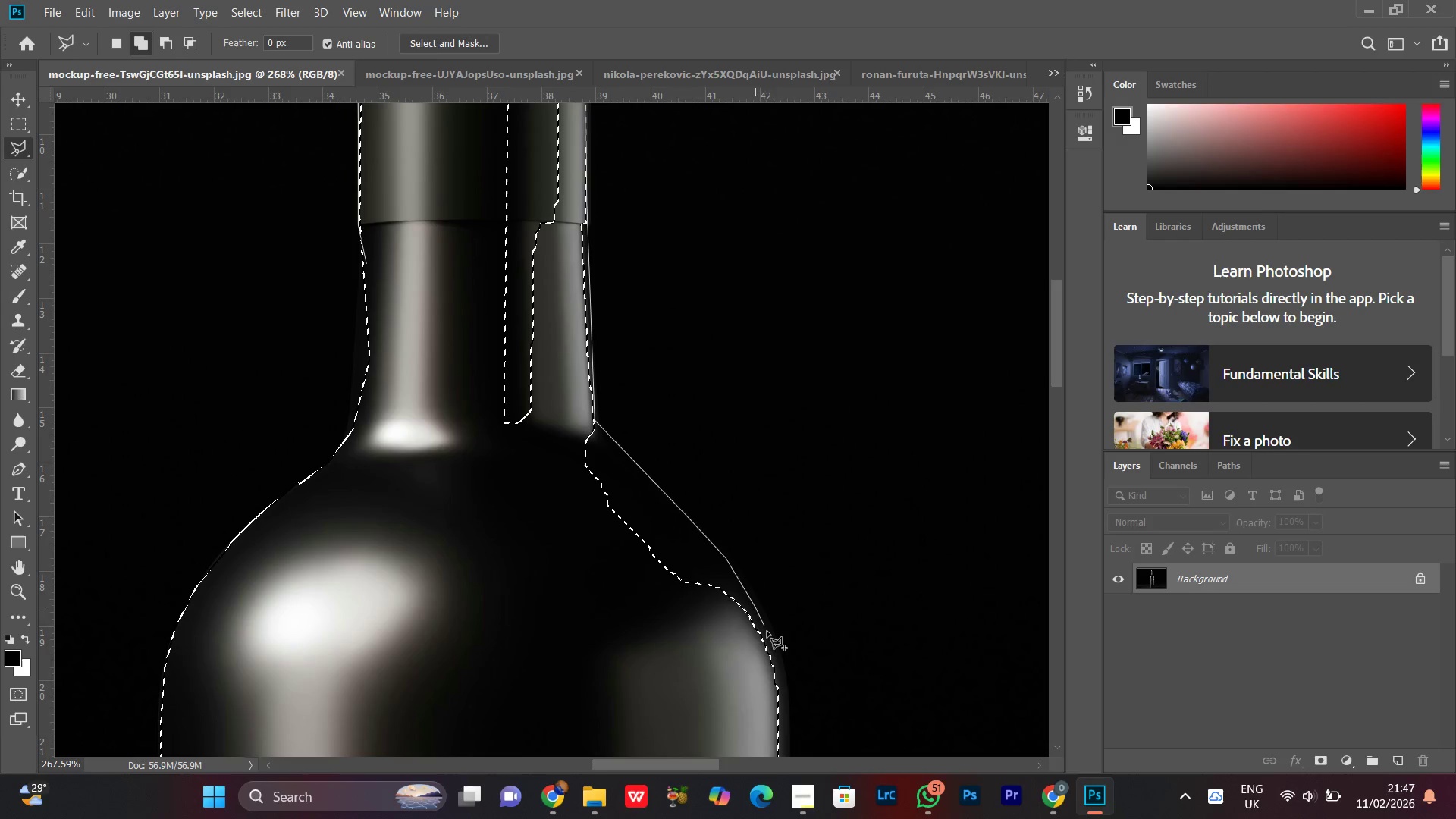 
left_click_drag(start_coordinate=[769, 637], to_coordinate=[770, 645])
 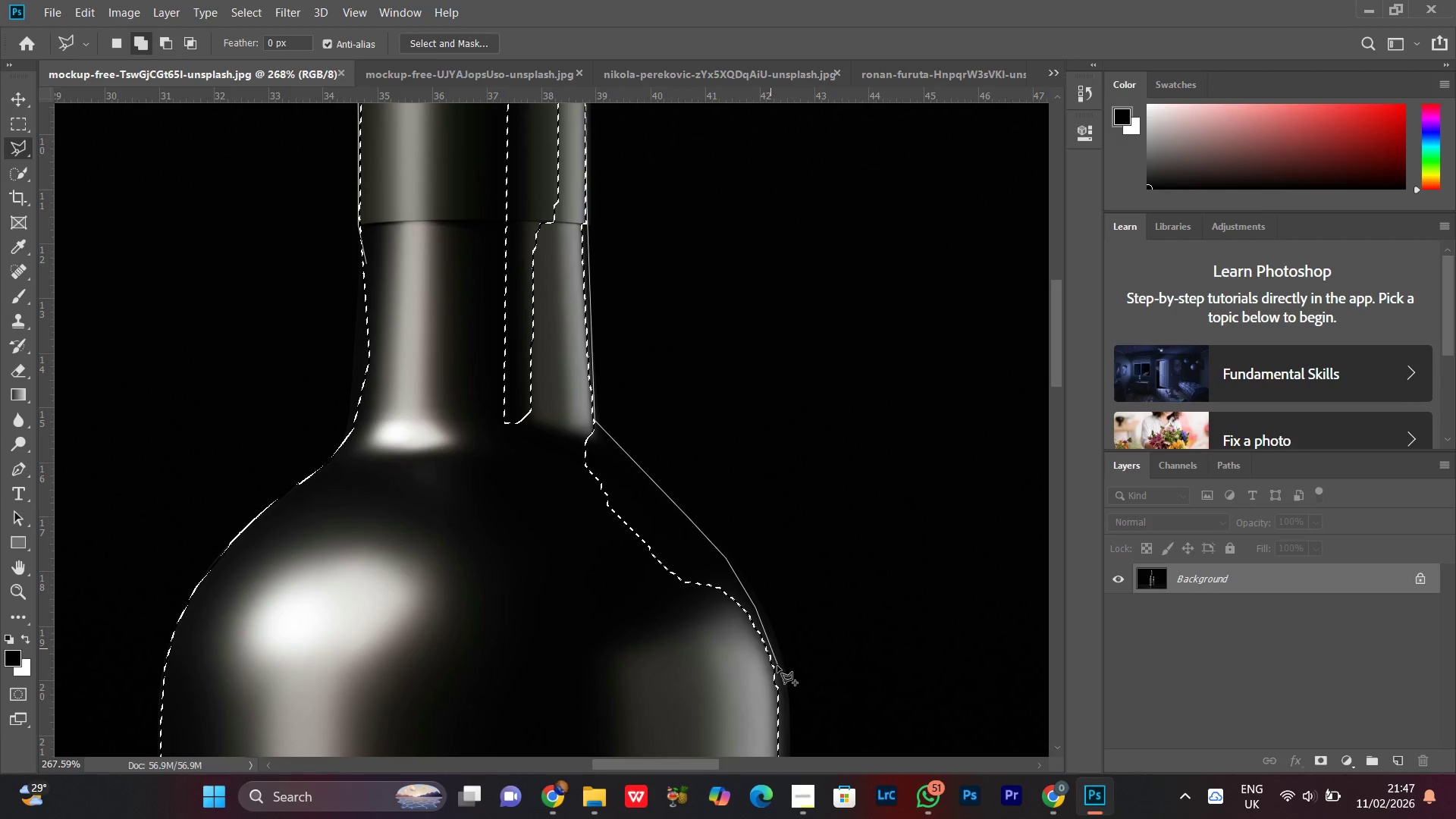 
left_click_drag(start_coordinate=[778, 674], to_coordinate=[778, 679])
 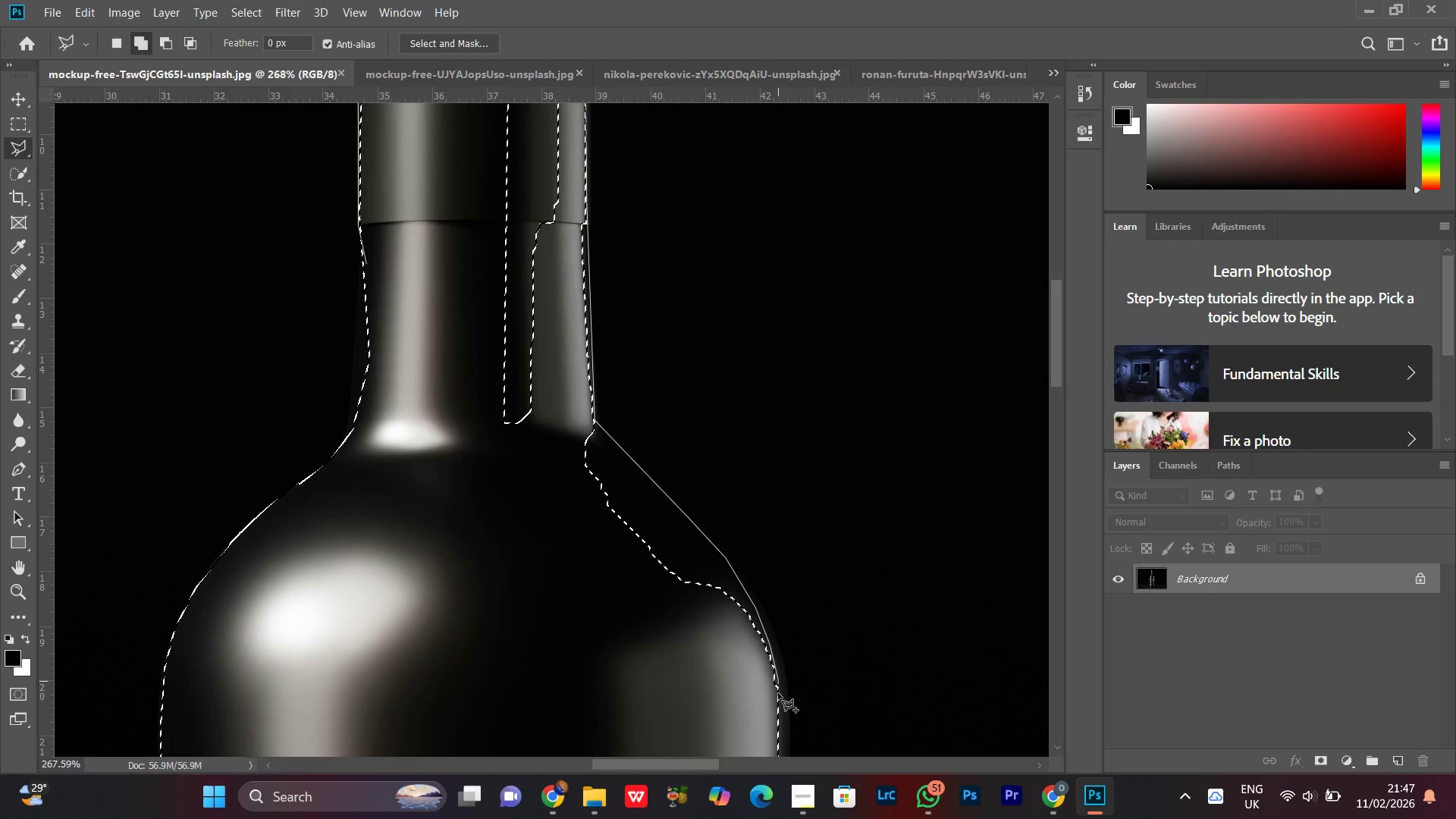 
left_click_drag(start_coordinate=[779, 699], to_coordinate=[779, 704])
 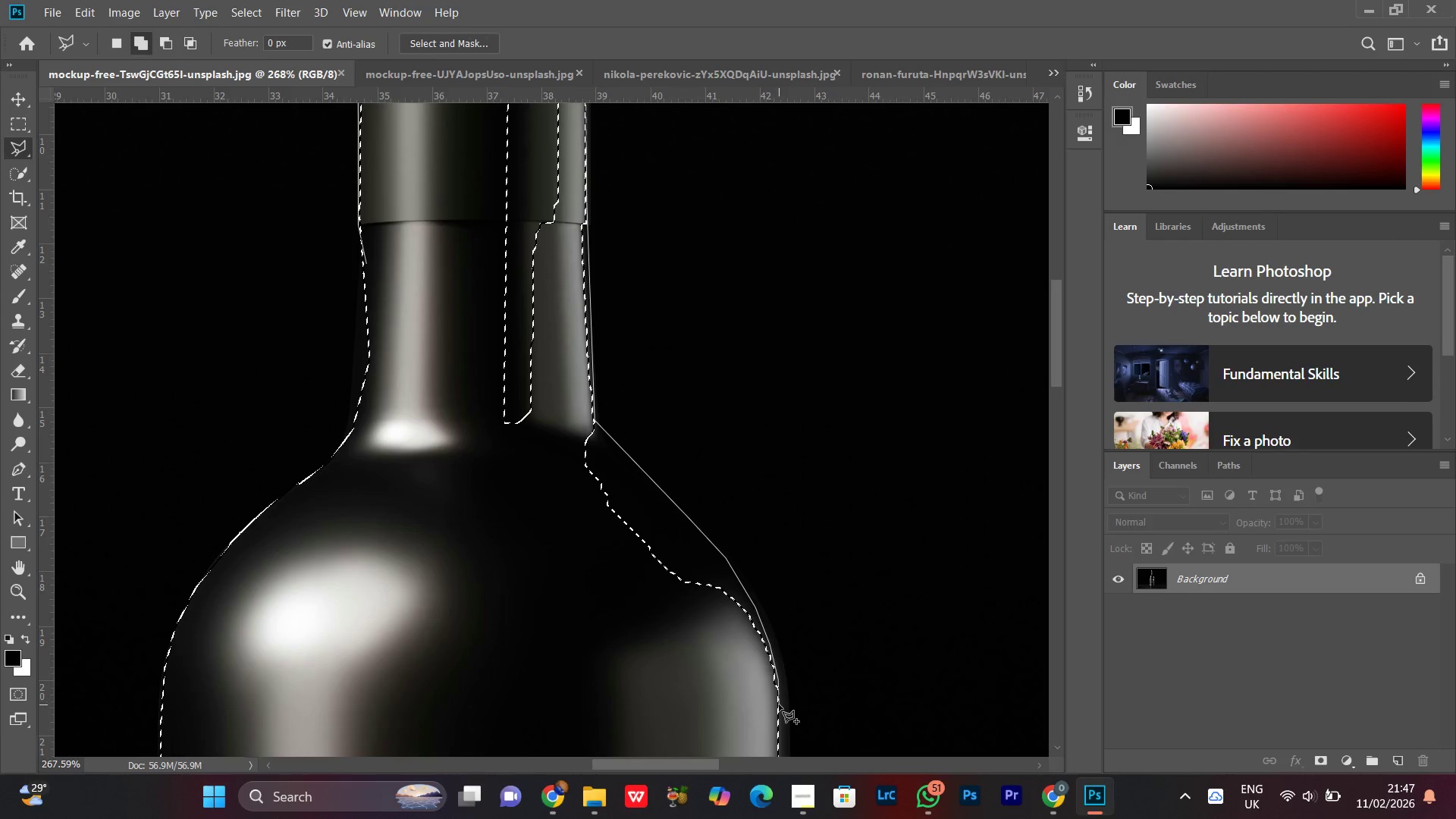 
left_click_drag(start_coordinate=[779, 707], to_coordinate=[779, 711])
 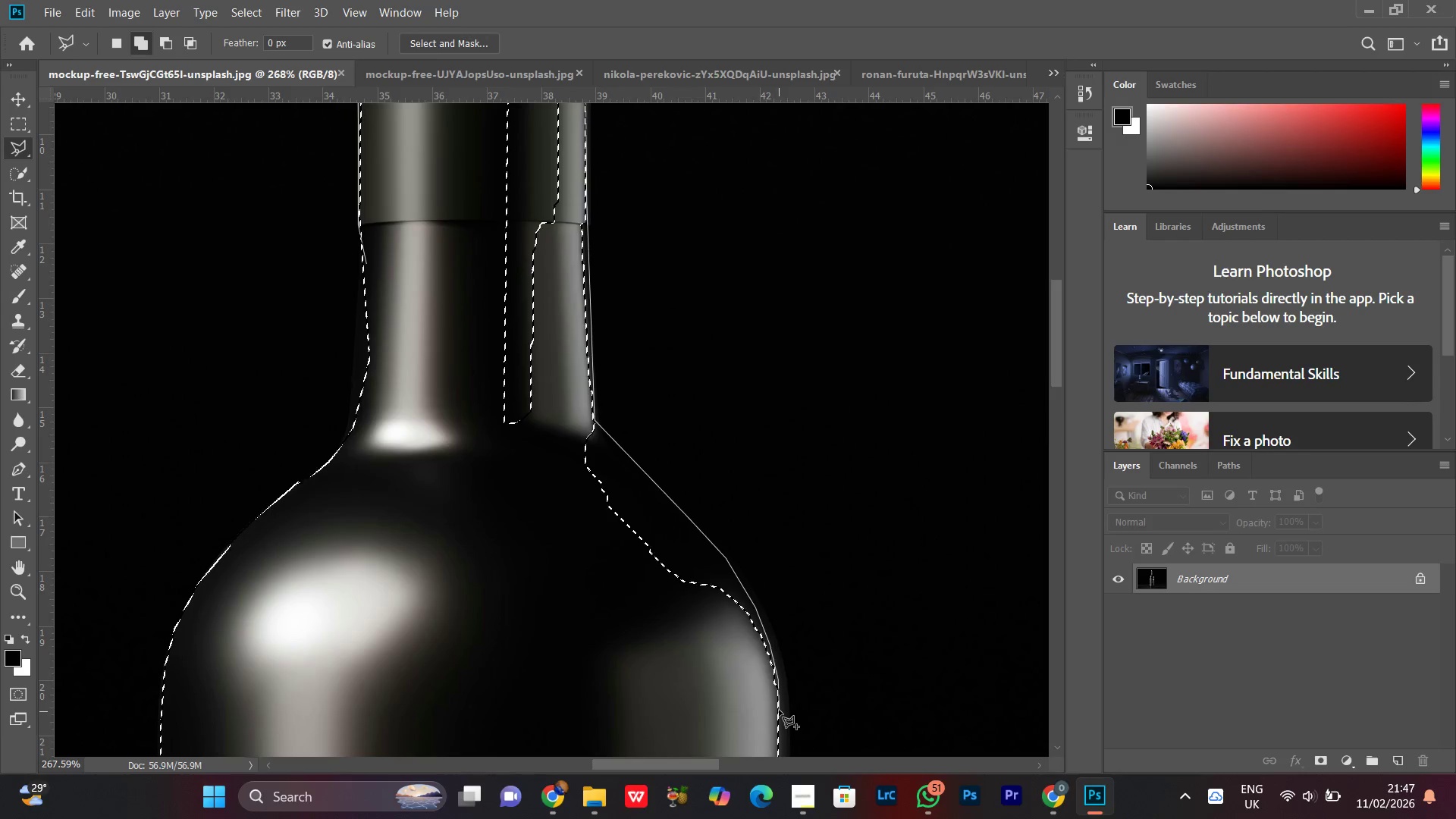 
hold_key(key=Space, duration=0.66)
 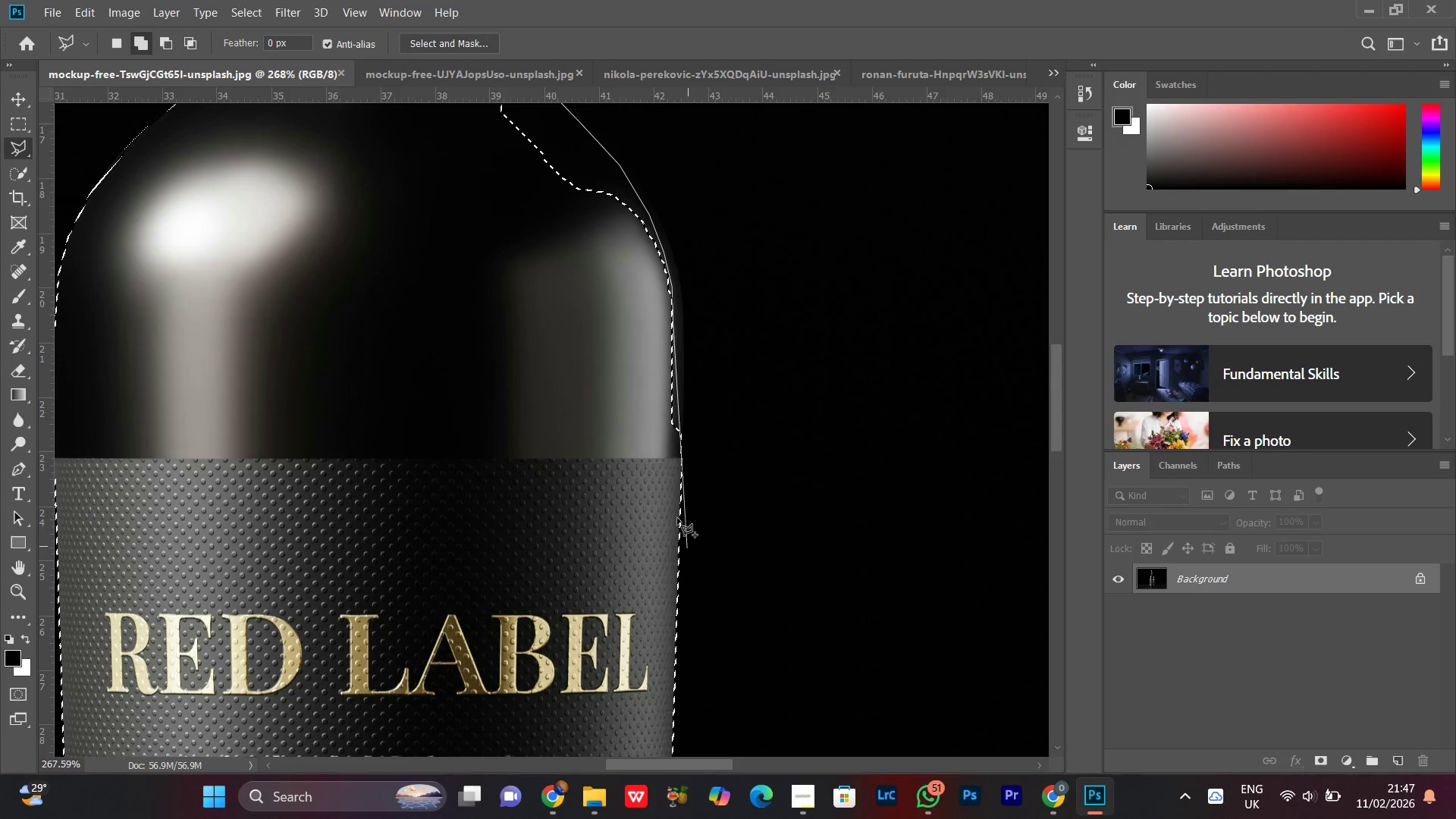 
left_click_drag(start_coordinate=[779, 704], to_coordinate=[673, 311])
 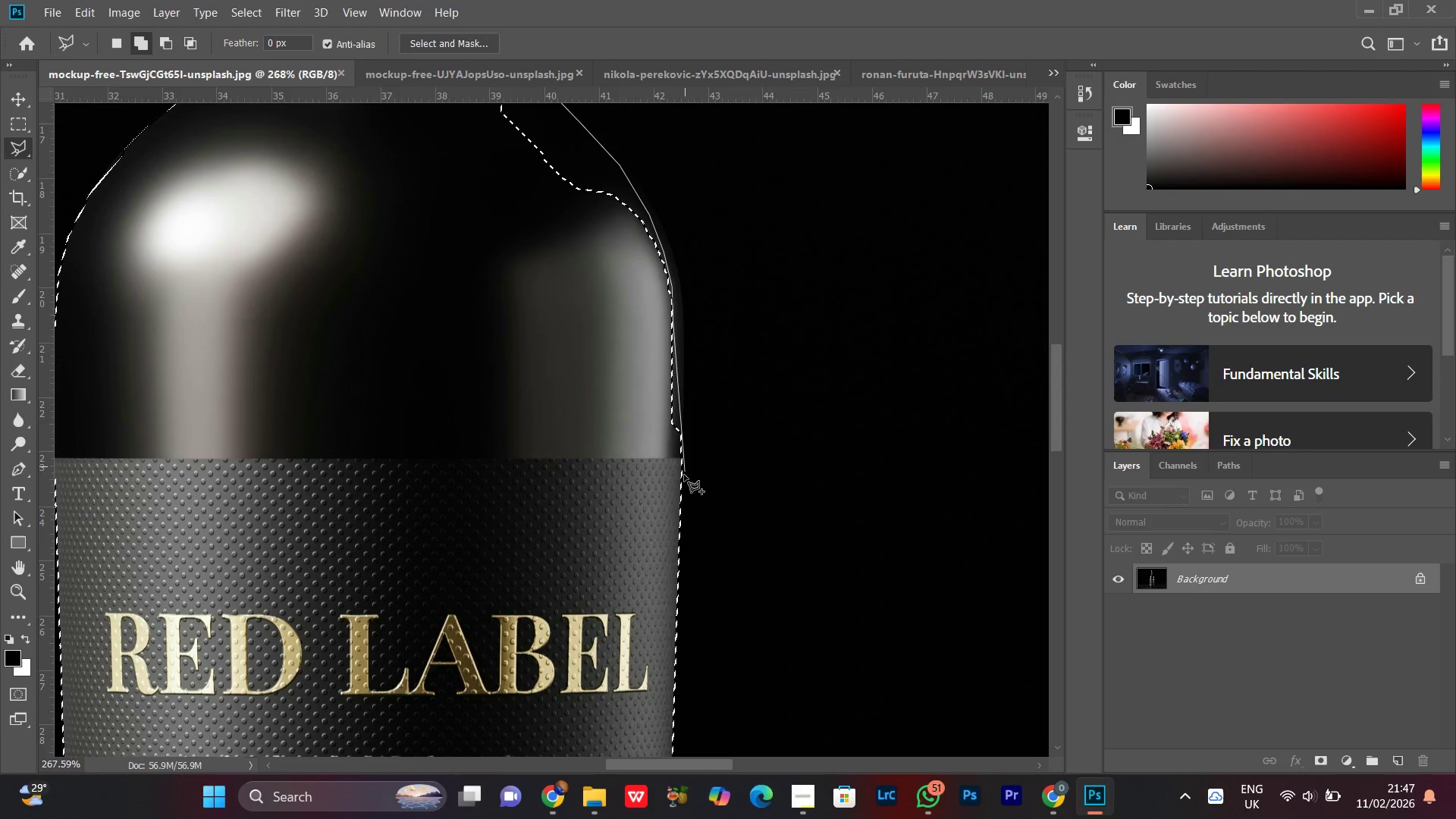 
left_click([683, 480])
 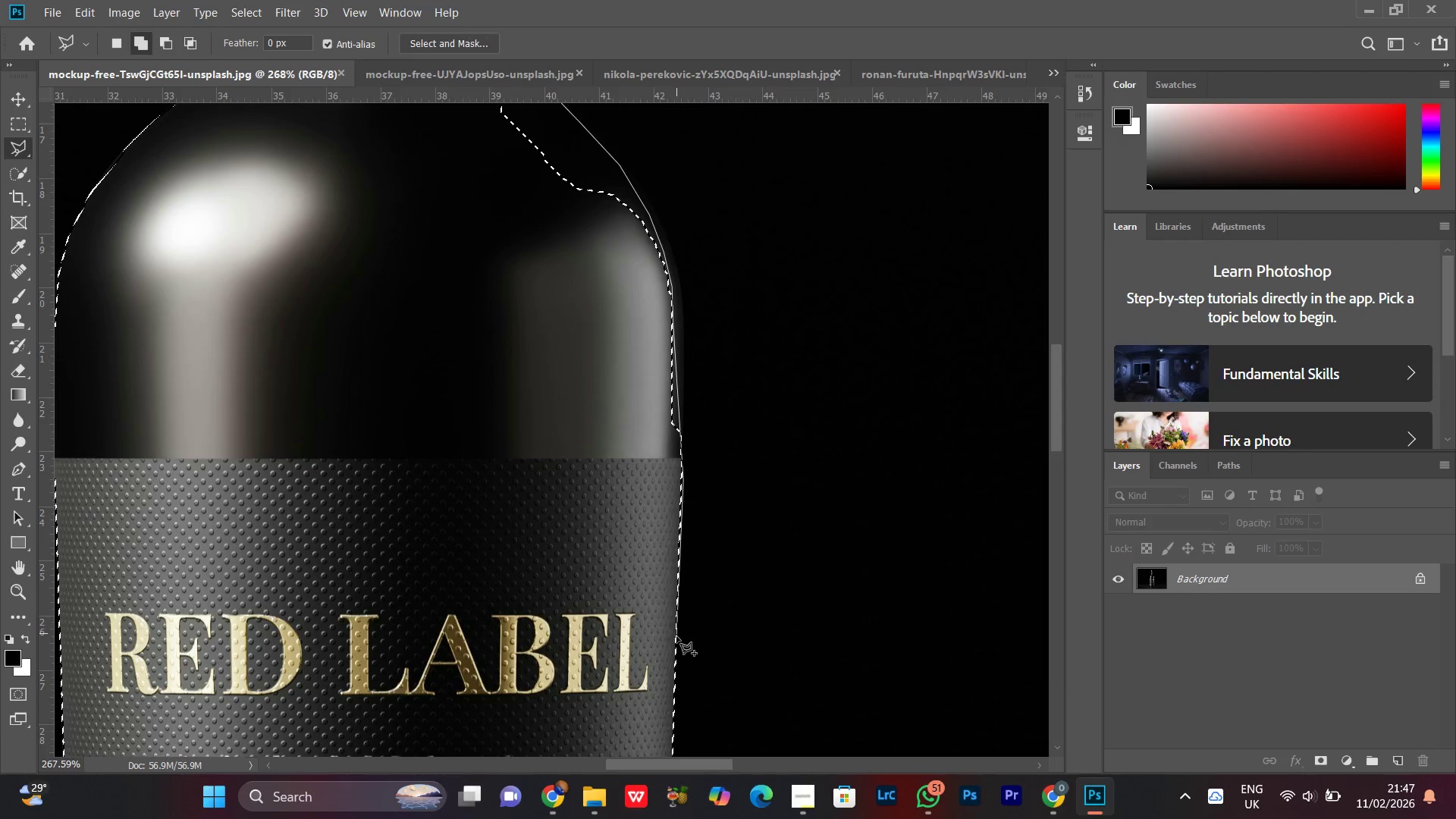 
left_click([676, 636])
 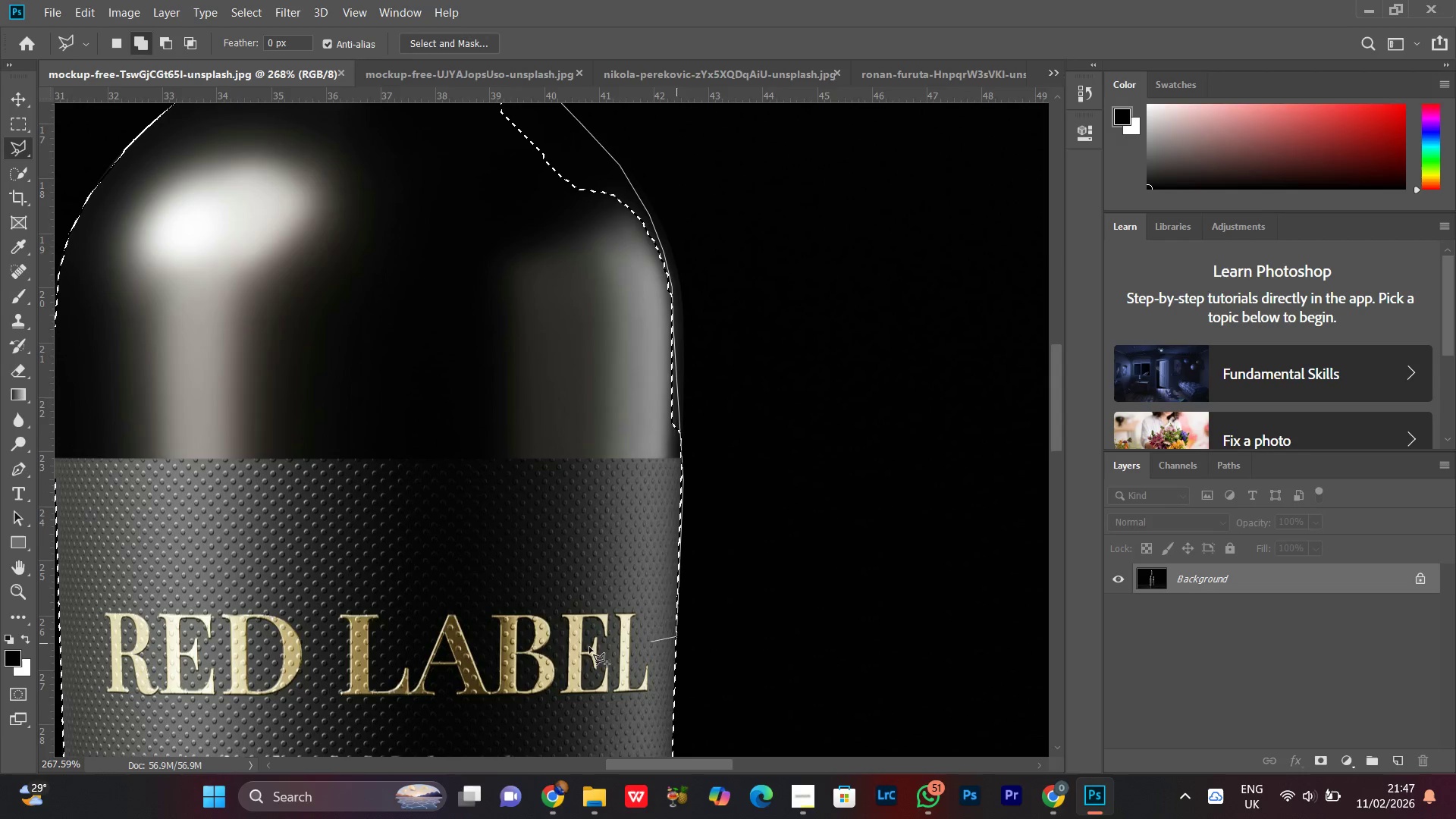 
left_click_drag(start_coordinate=[544, 647], to_coordinate=[451, 617])
 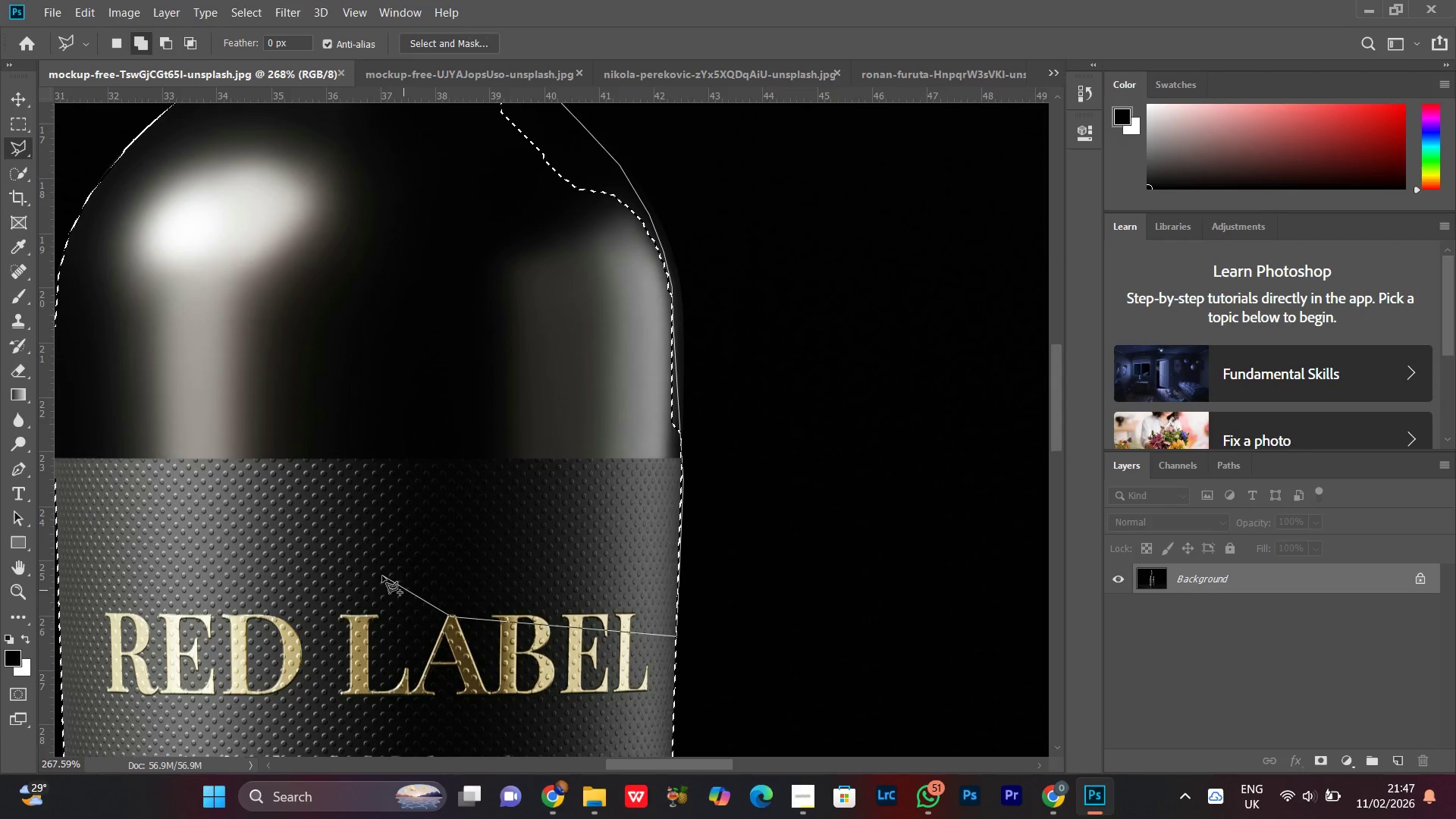 
hold_key(key=Space, duration=0.59)
 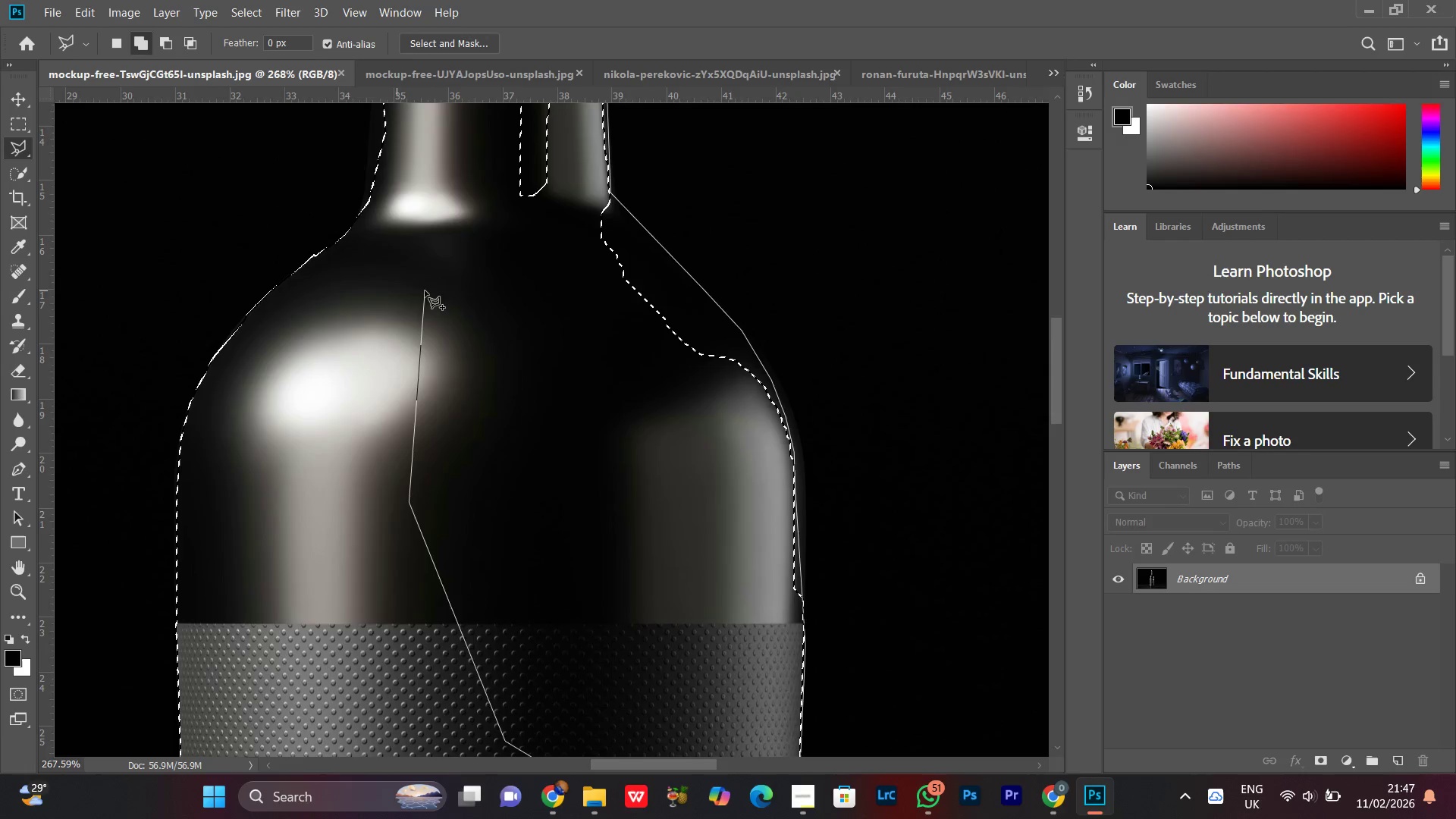 
left_click_drag(start_coordinate=[383, 550], to_coordinate=[505, 714])
 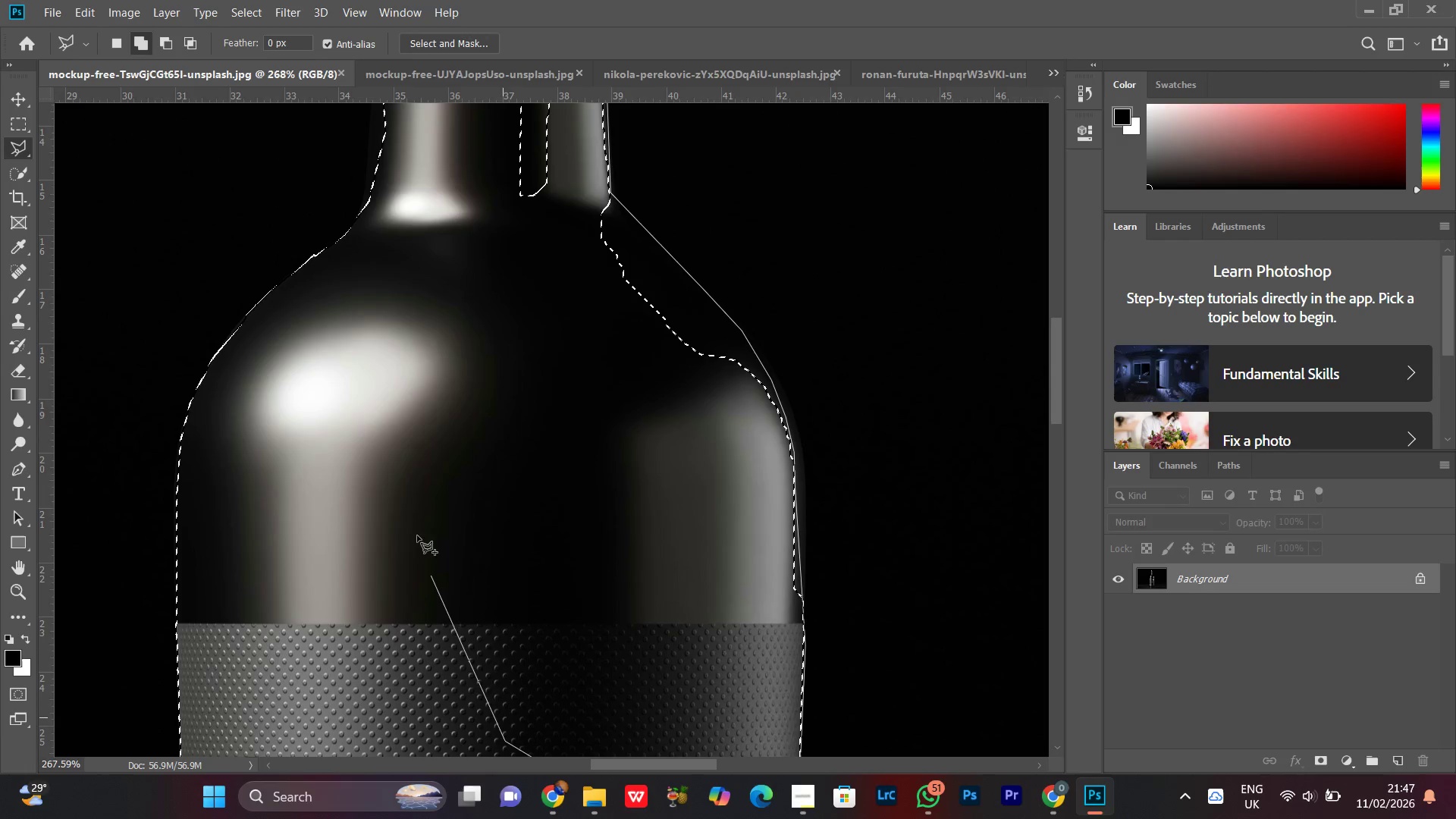 
left_click_drag(start_coordinate=[416, 534], to_coordinate=[409, 502])
 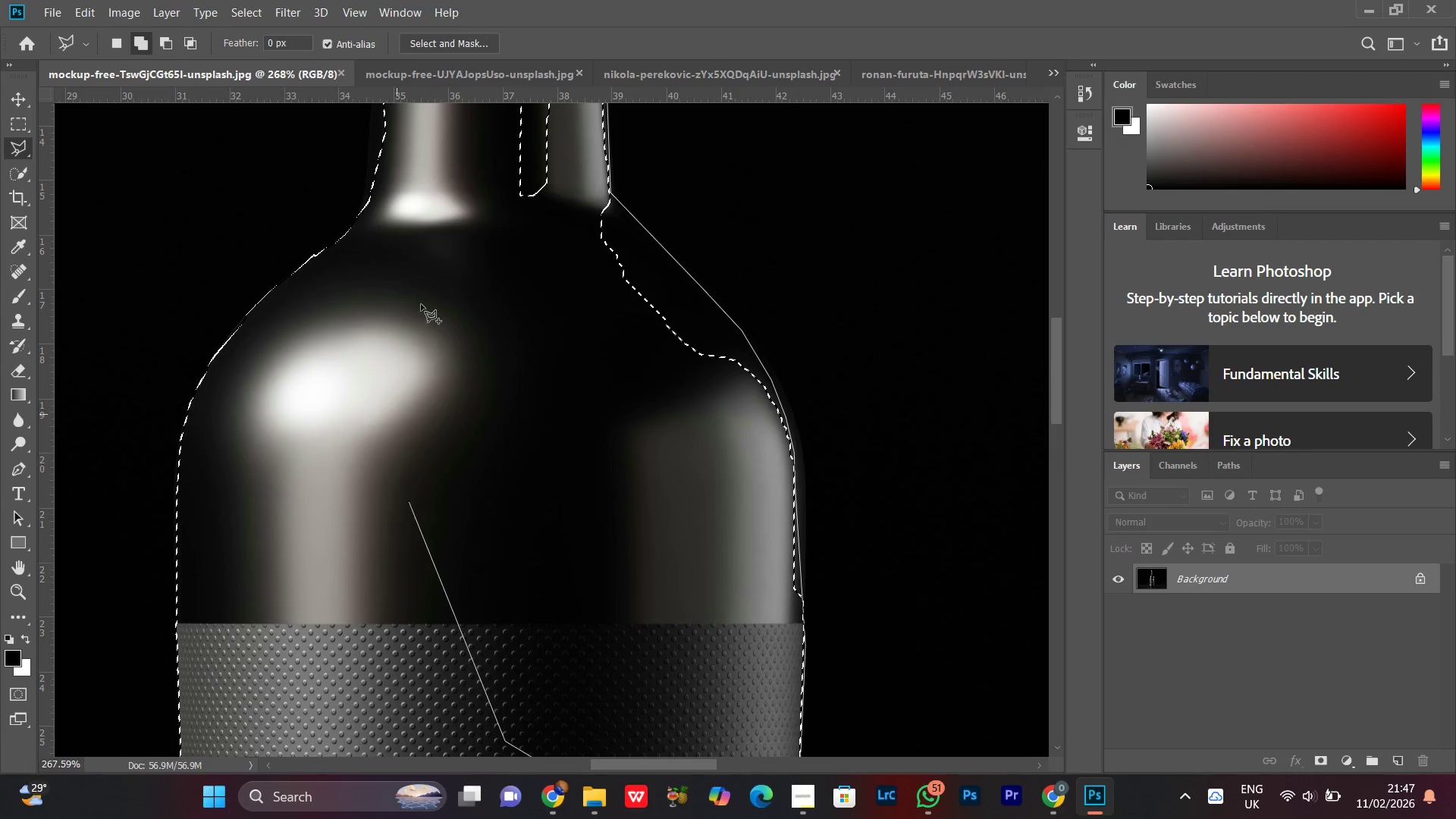 
left_click_drag(start_coordinate=[425, 290], to_coordinate=[391, 613])
 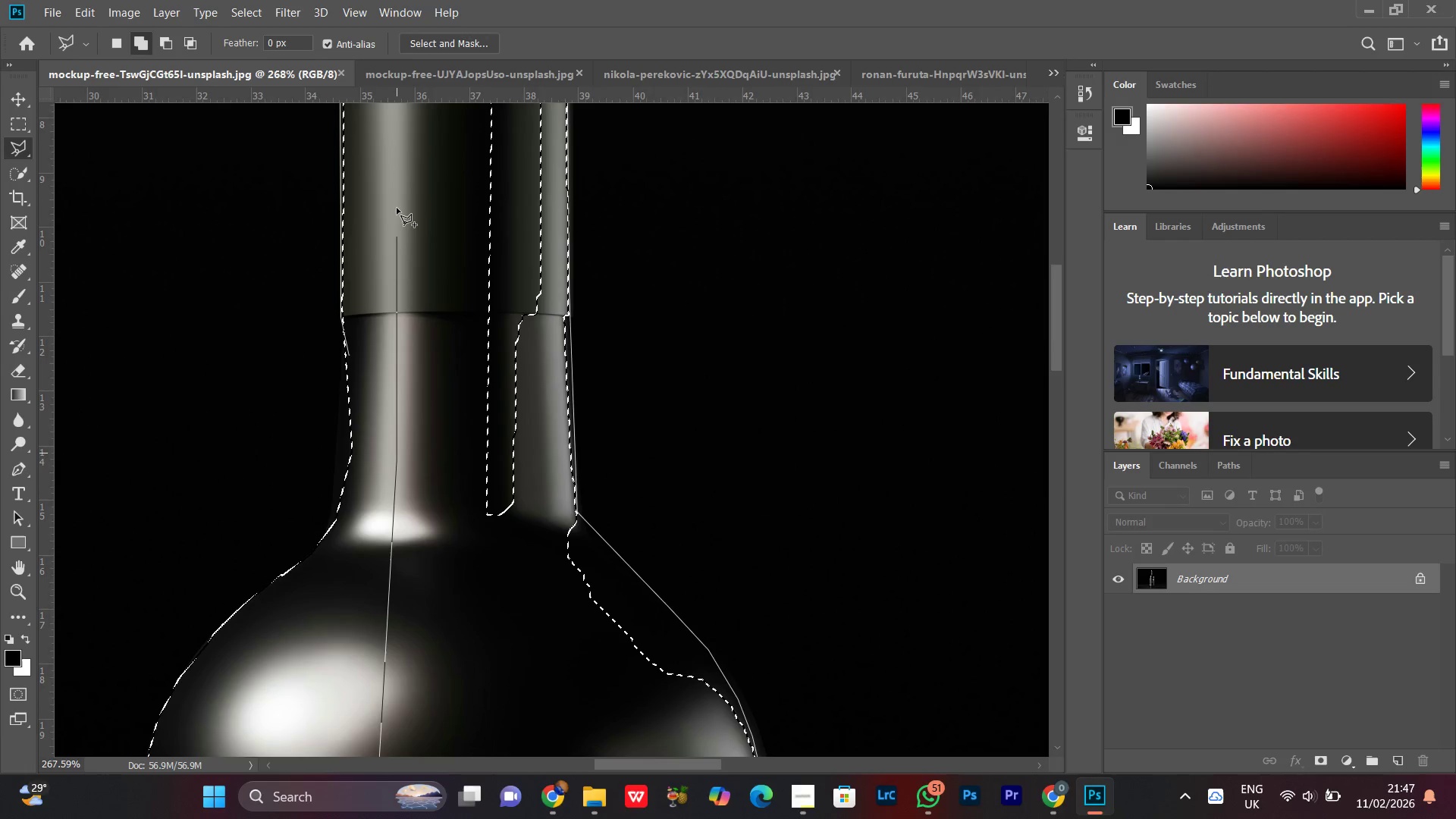 
hold_key(key=Space, duration=0.48)
 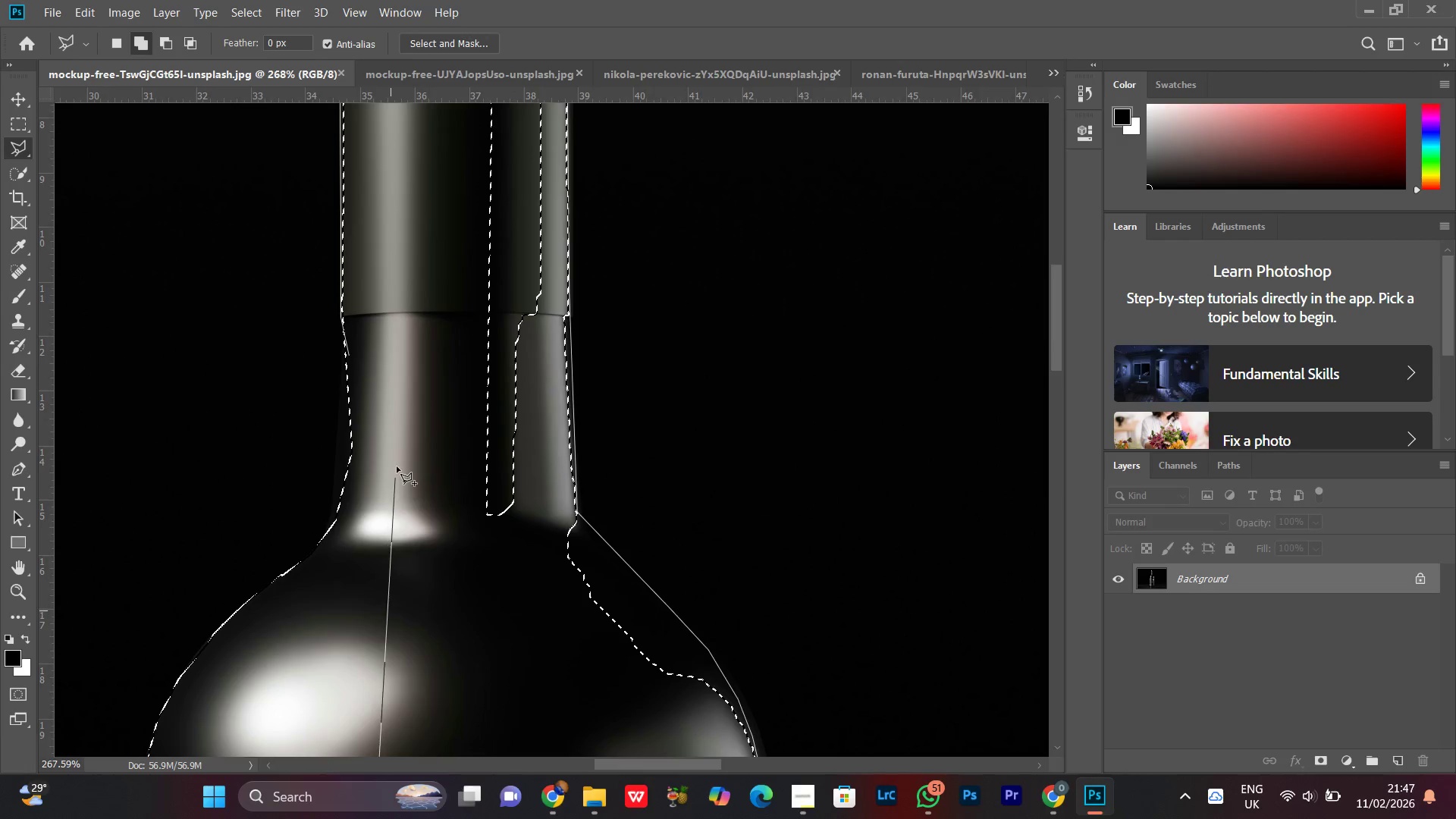 
left_click_drag(start_coordinate=[397, 466], to_coordinate=[397, 460])
 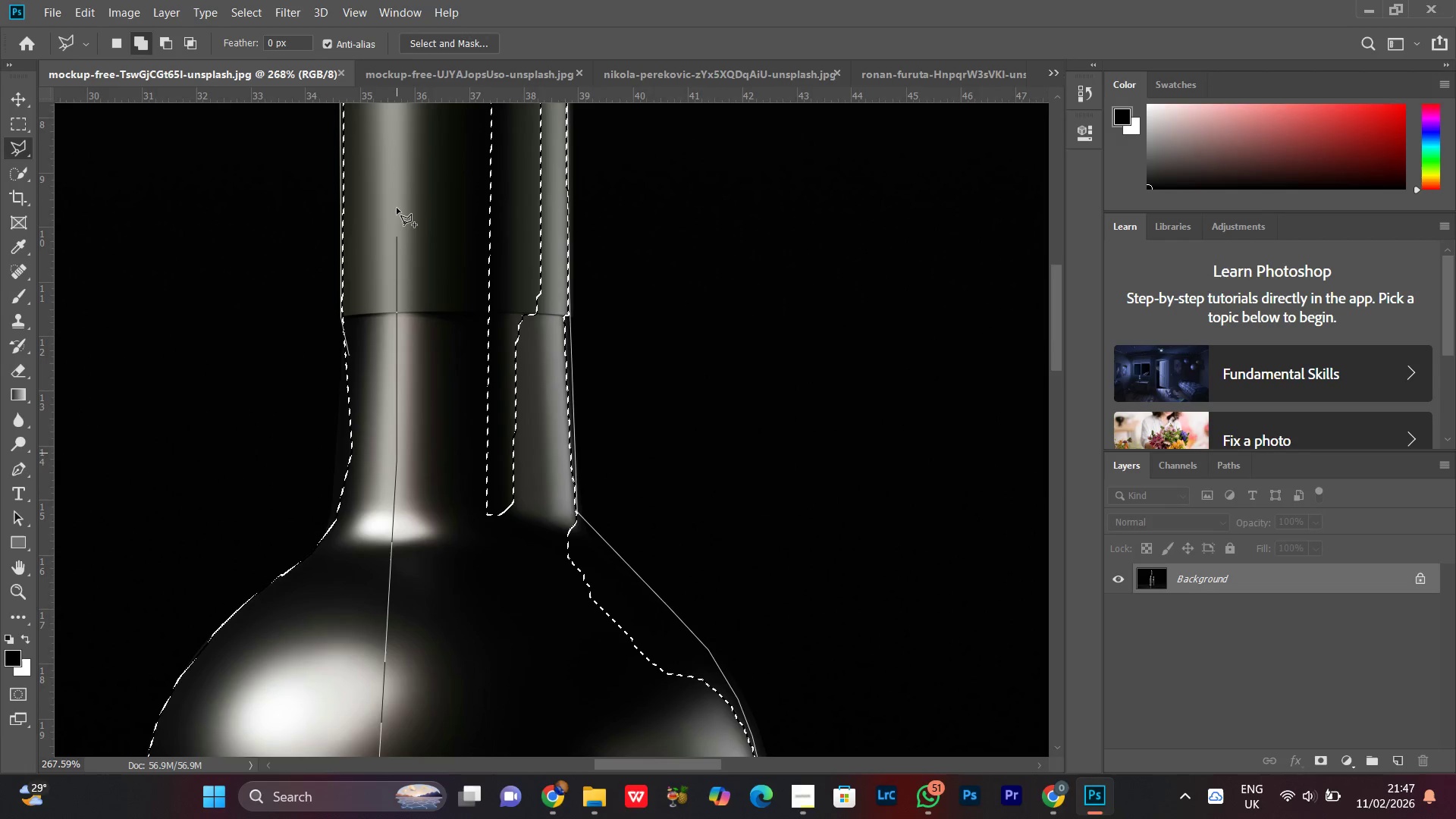 
double_click([397, 208])
 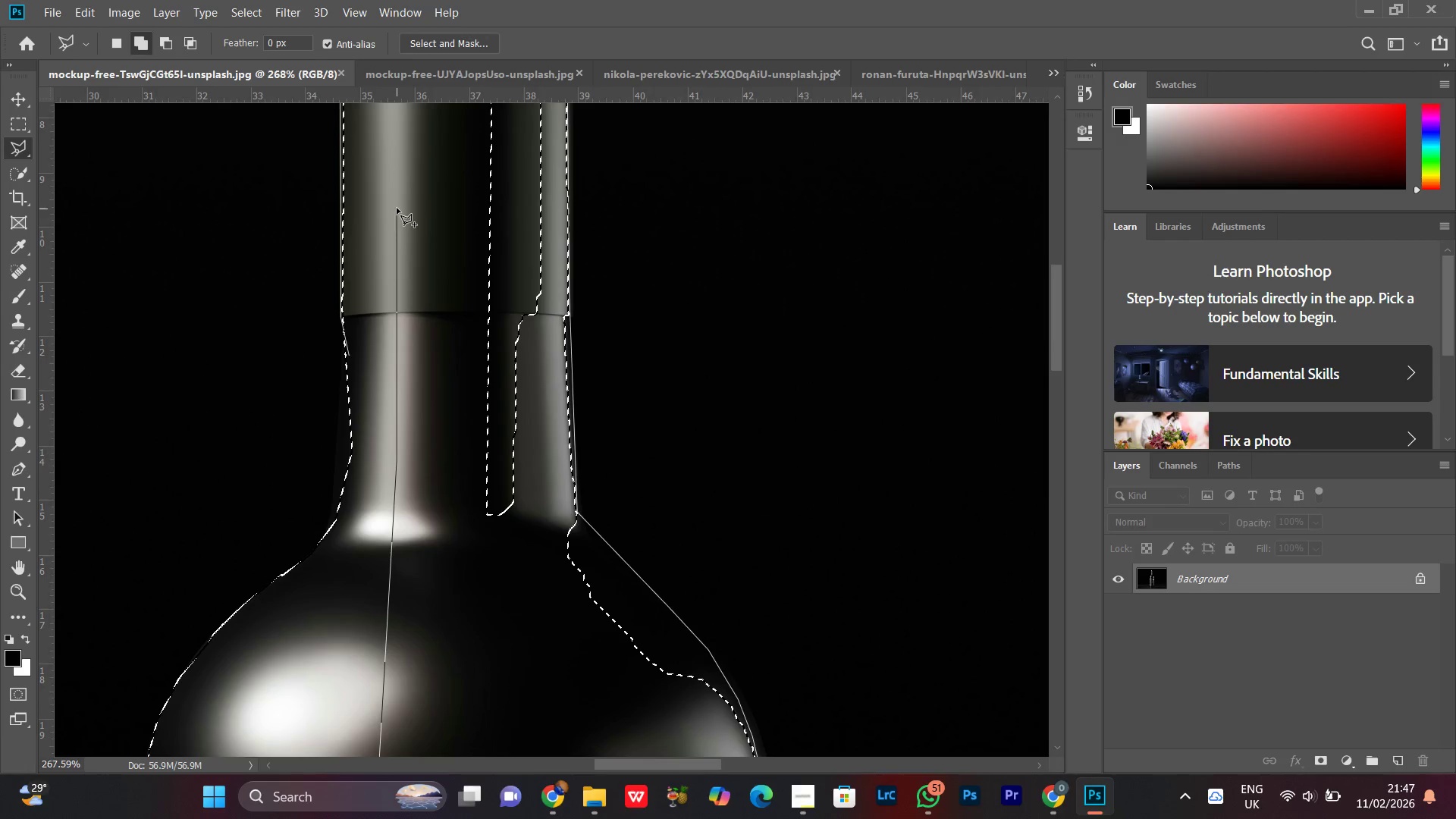 
hold_key(key=Space, duration=0.61)
 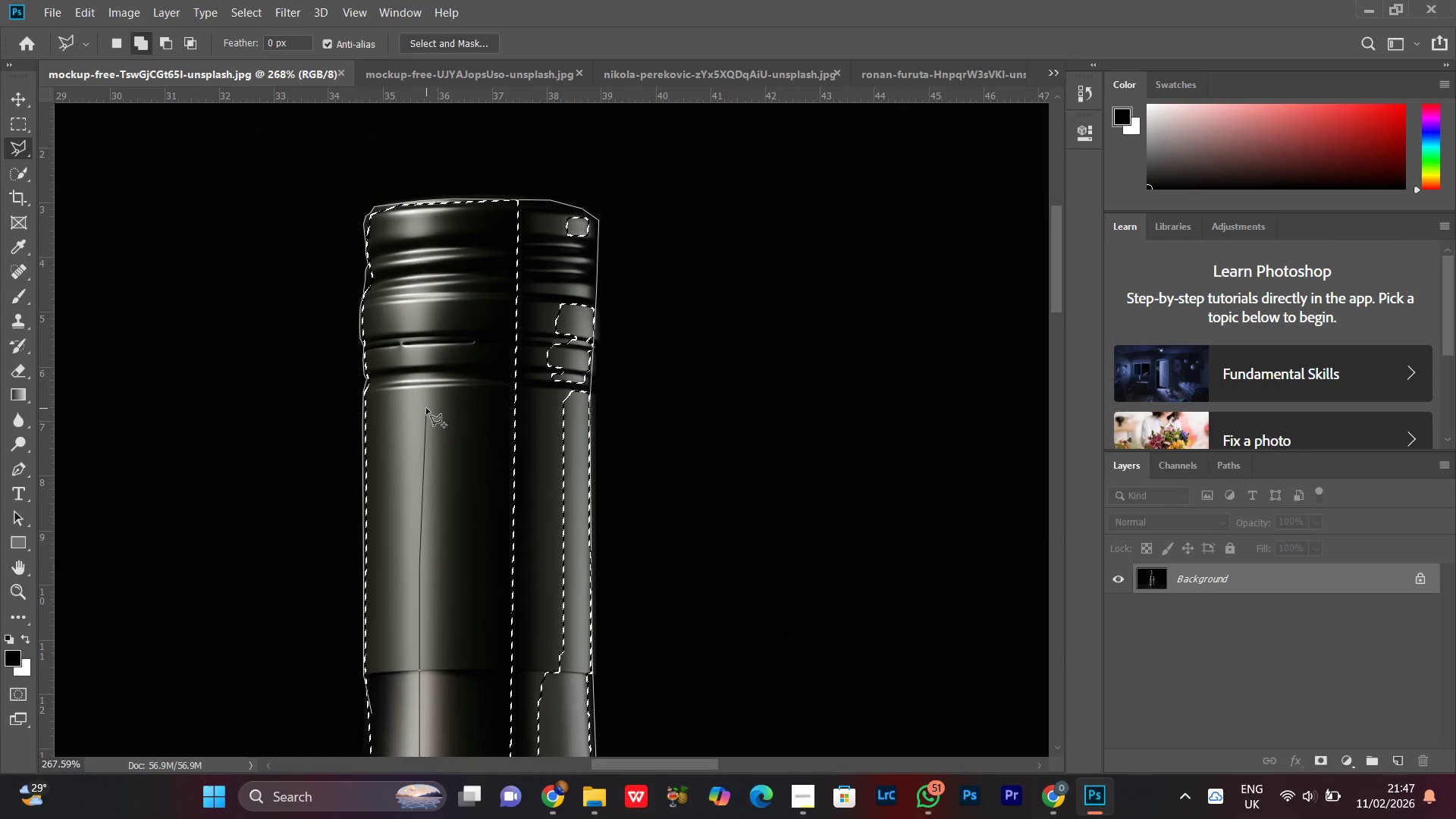 
left_click_drag(start_coordinate=[398, 214], to_coordinate=[421, 573])
 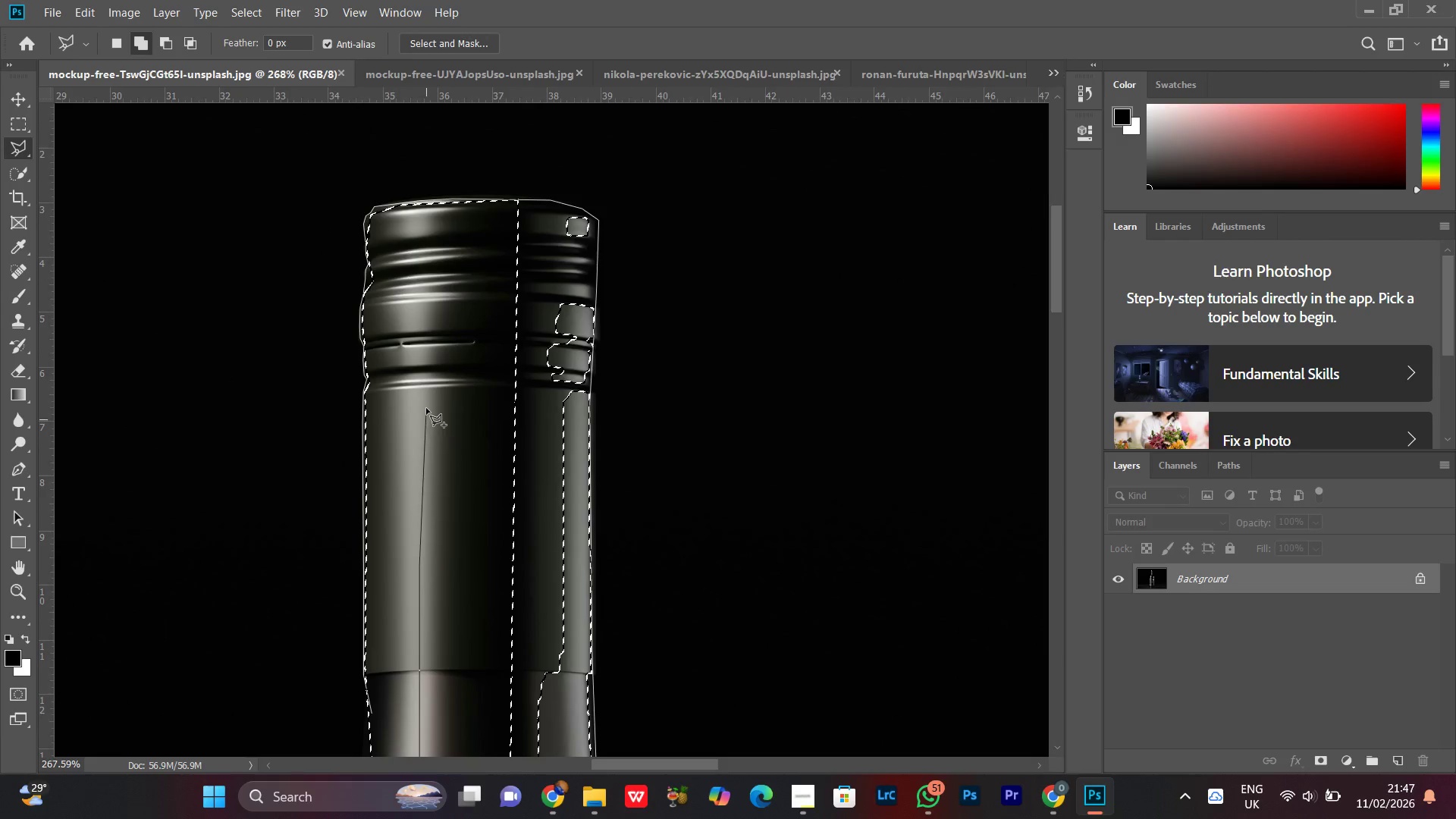 
double_click([426, 408])
 